 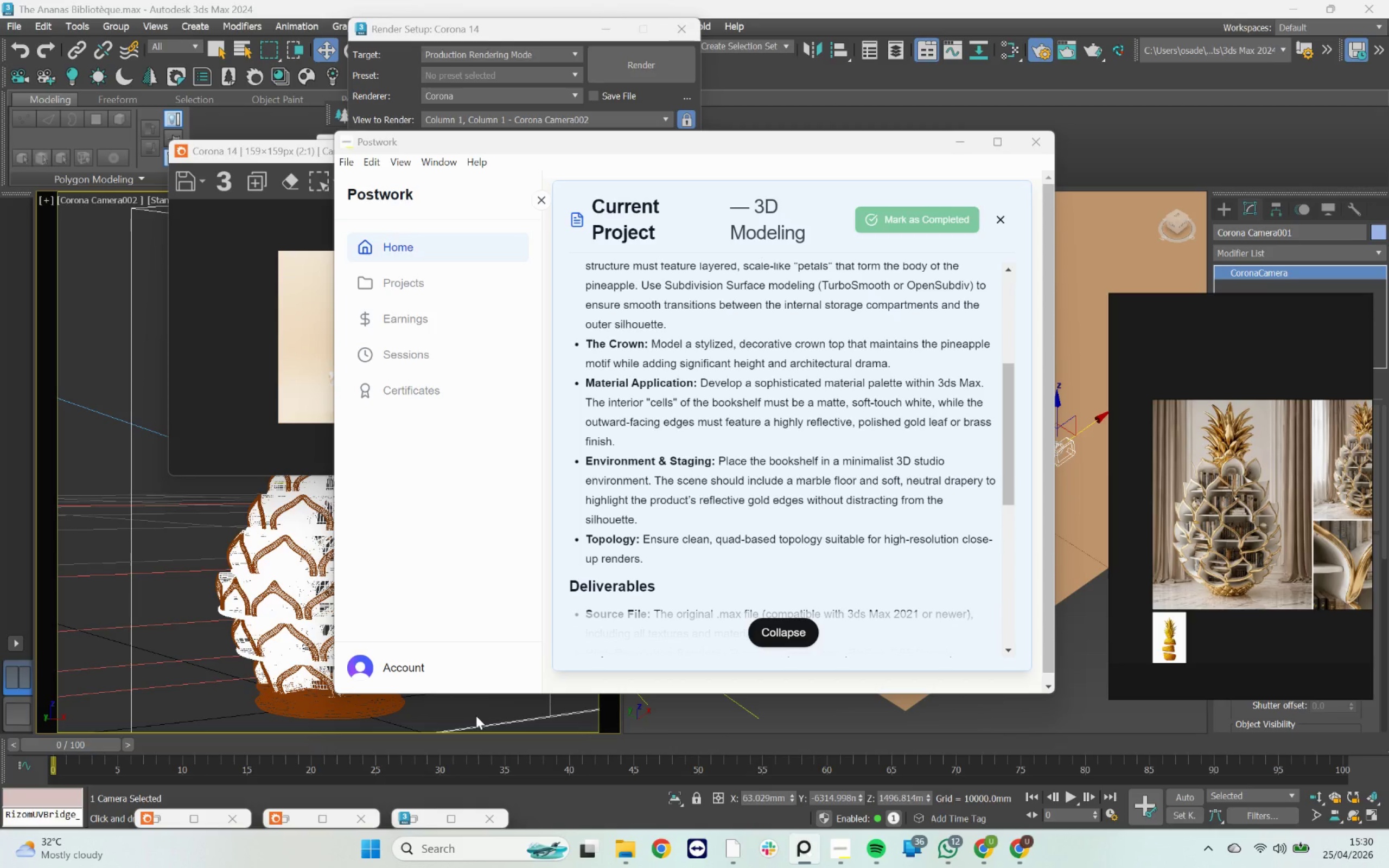 
scroll: coordinate [758, 564], scroll_direction: down, amount: 1.0
 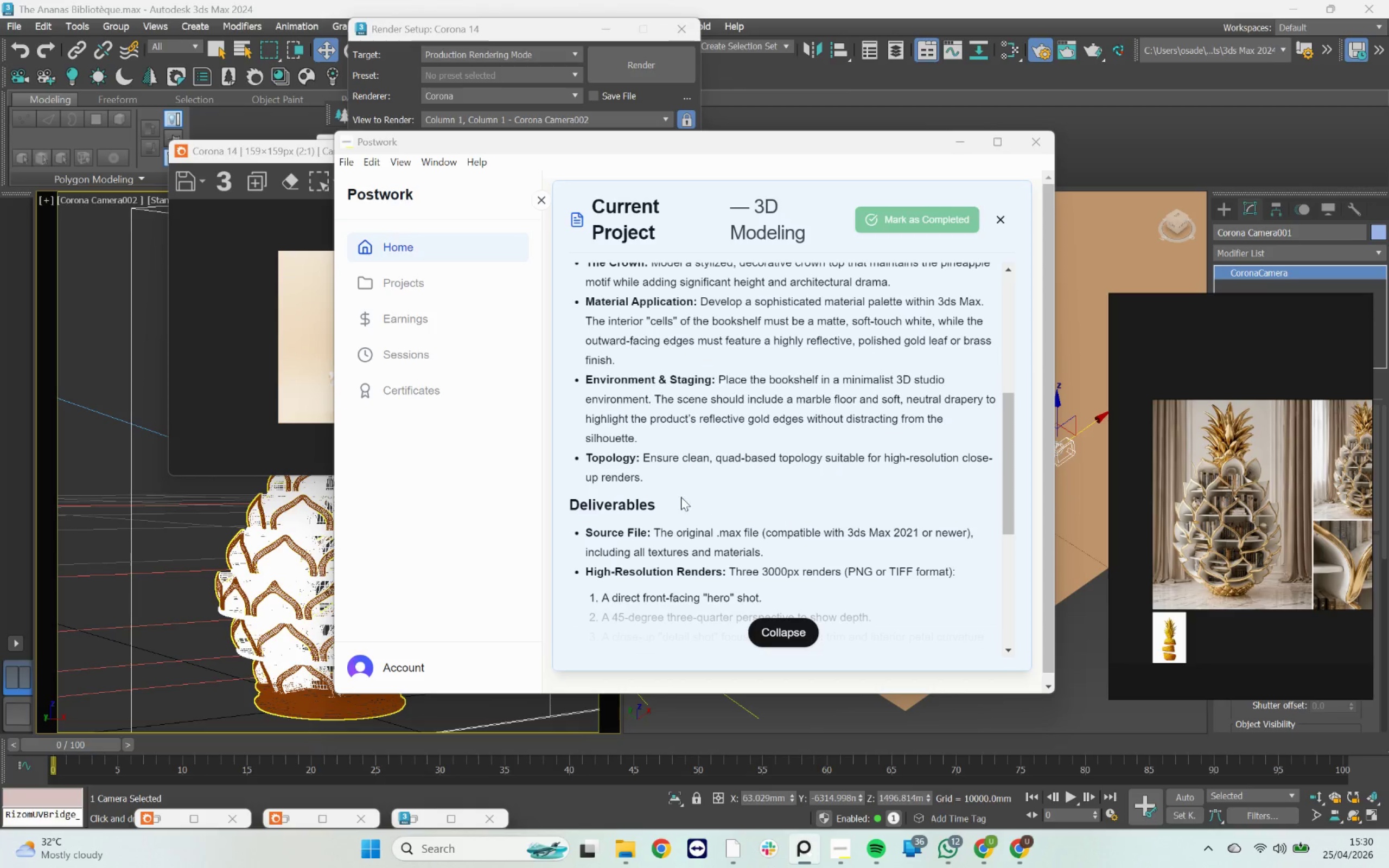 
wait(7.96)
 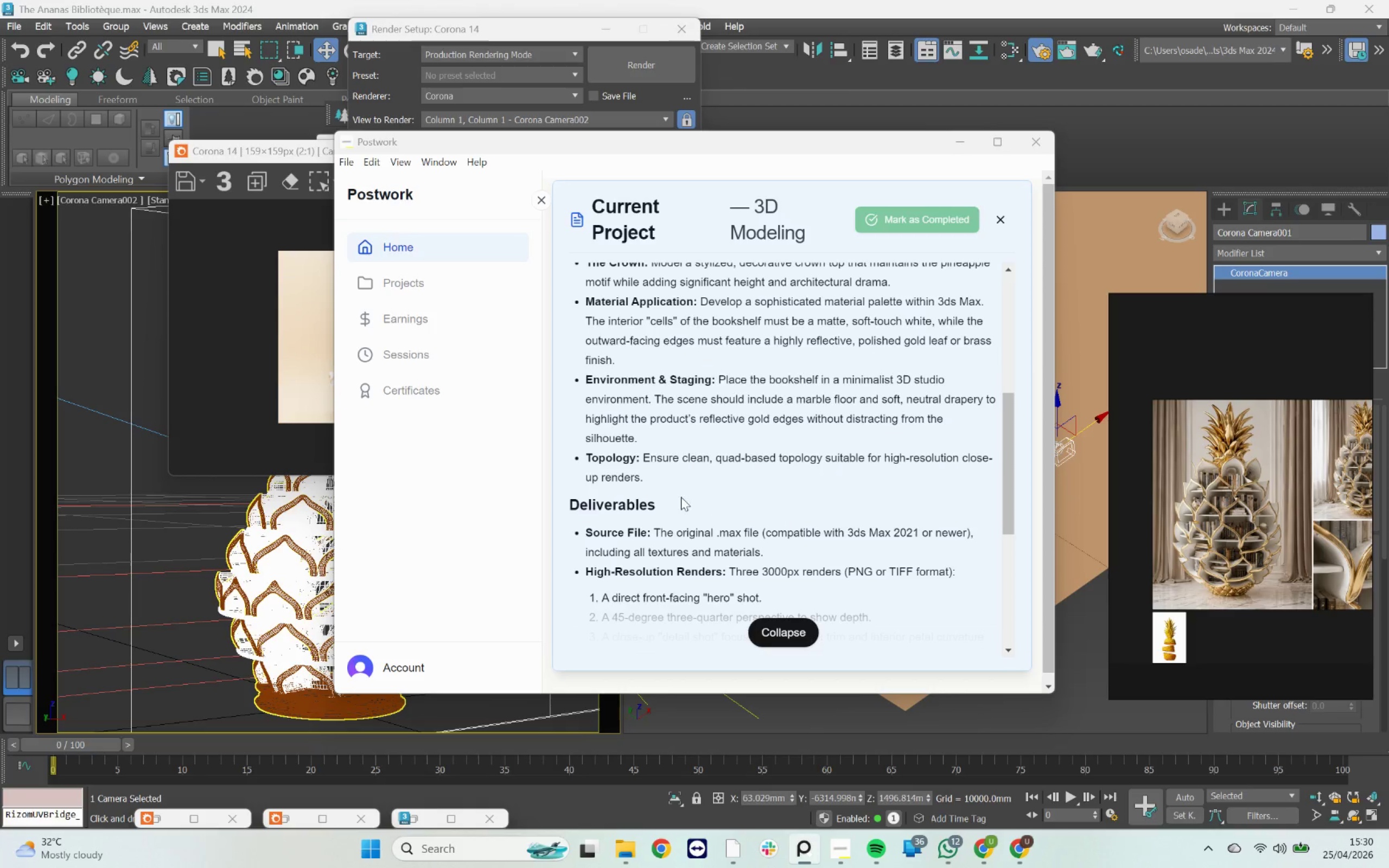 
scroll: coordinate [697, 468], scroll_direction: down, amount: 6.0
 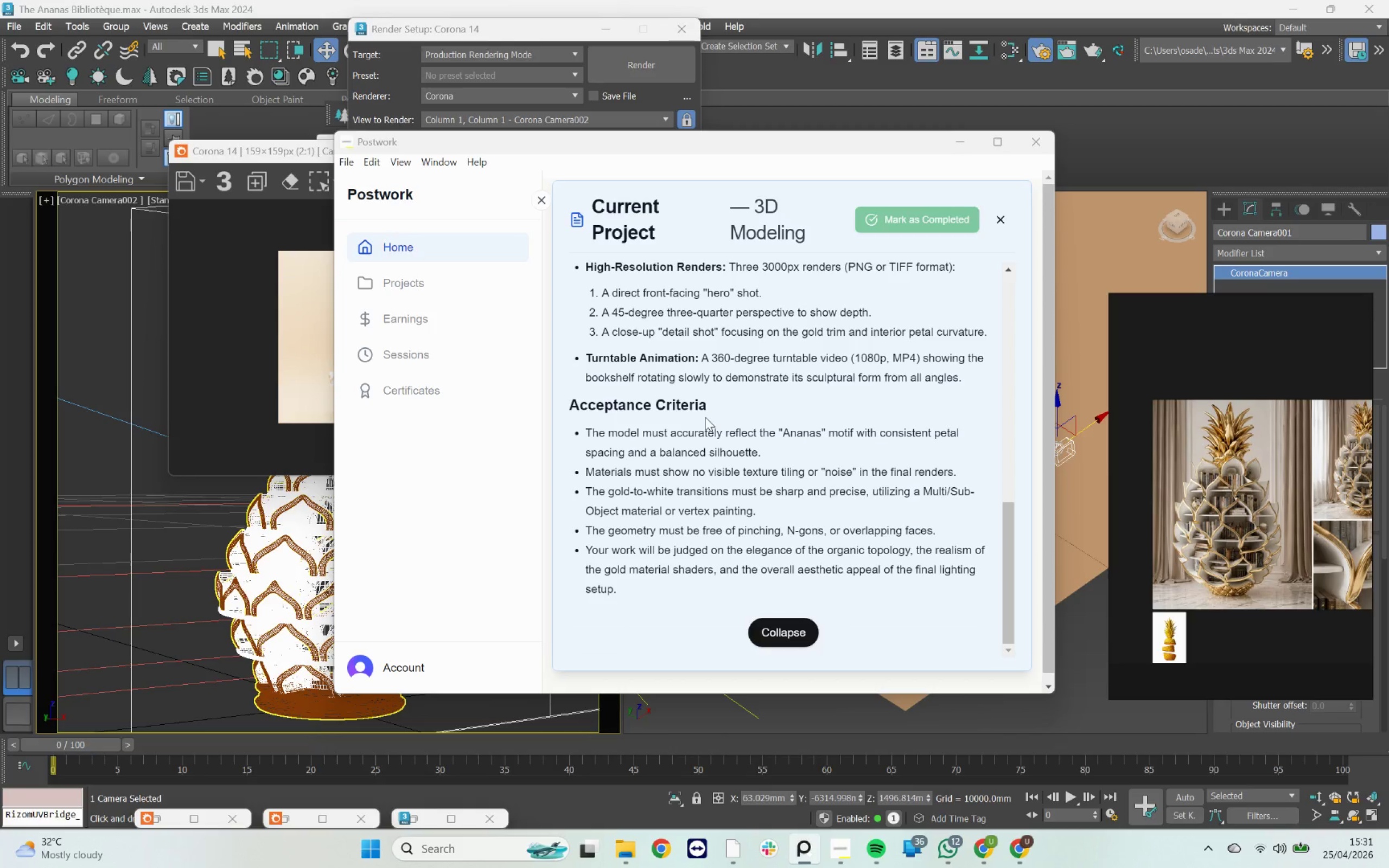 
wait(12.74)
 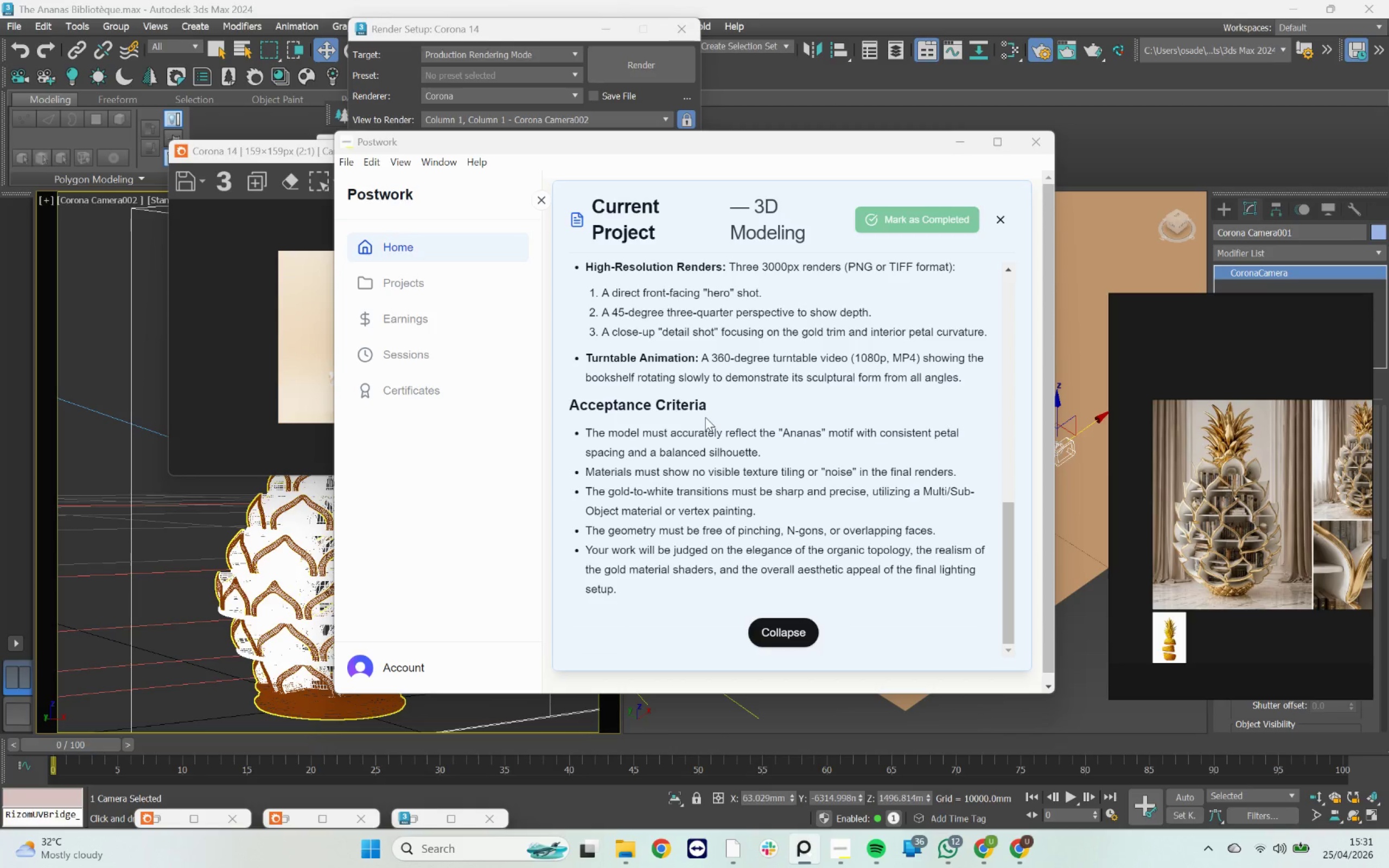 
scroll: coordinate [775, 404], scroll_direction: up, amount: 5.0
 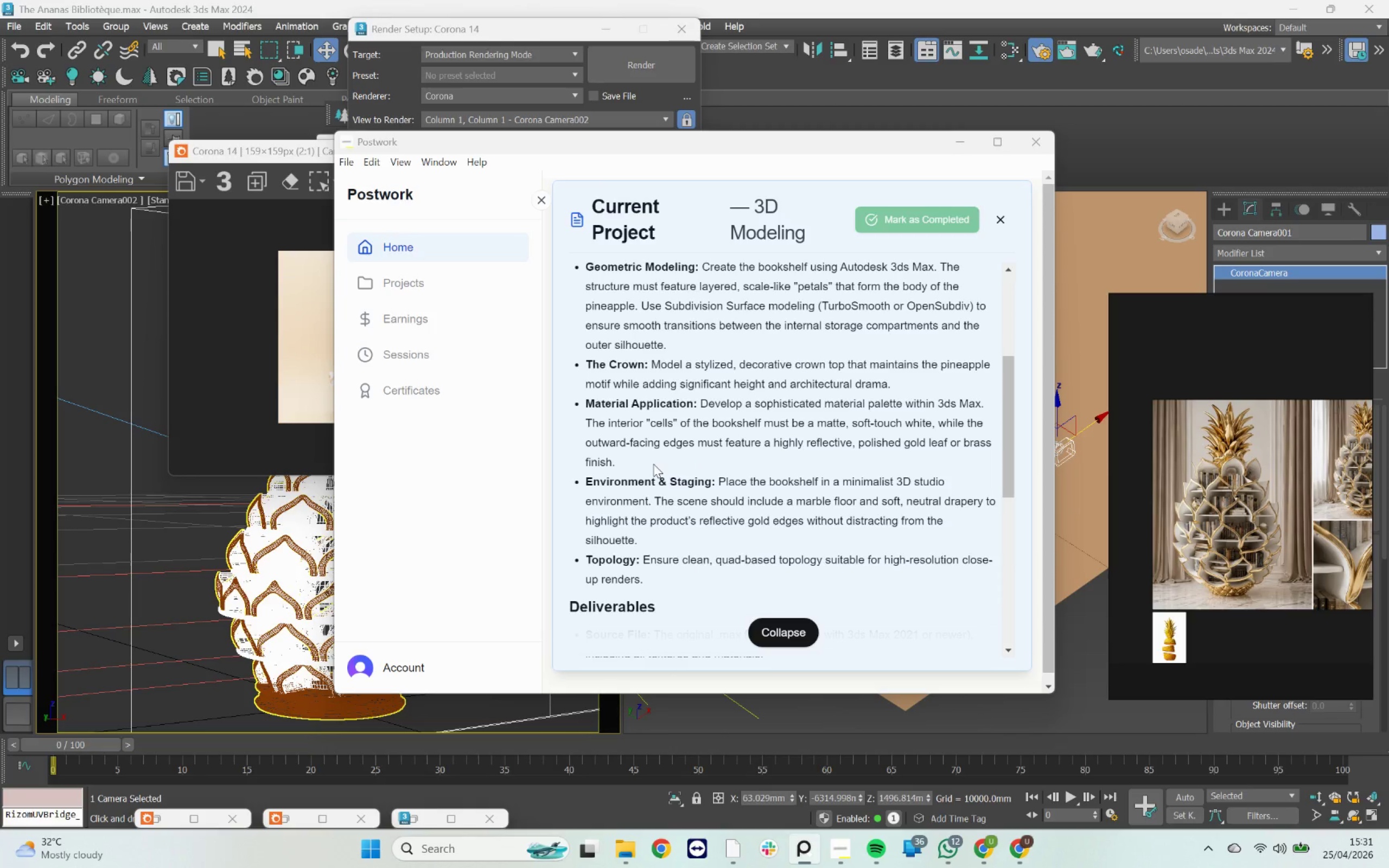 
wait(33.34)
 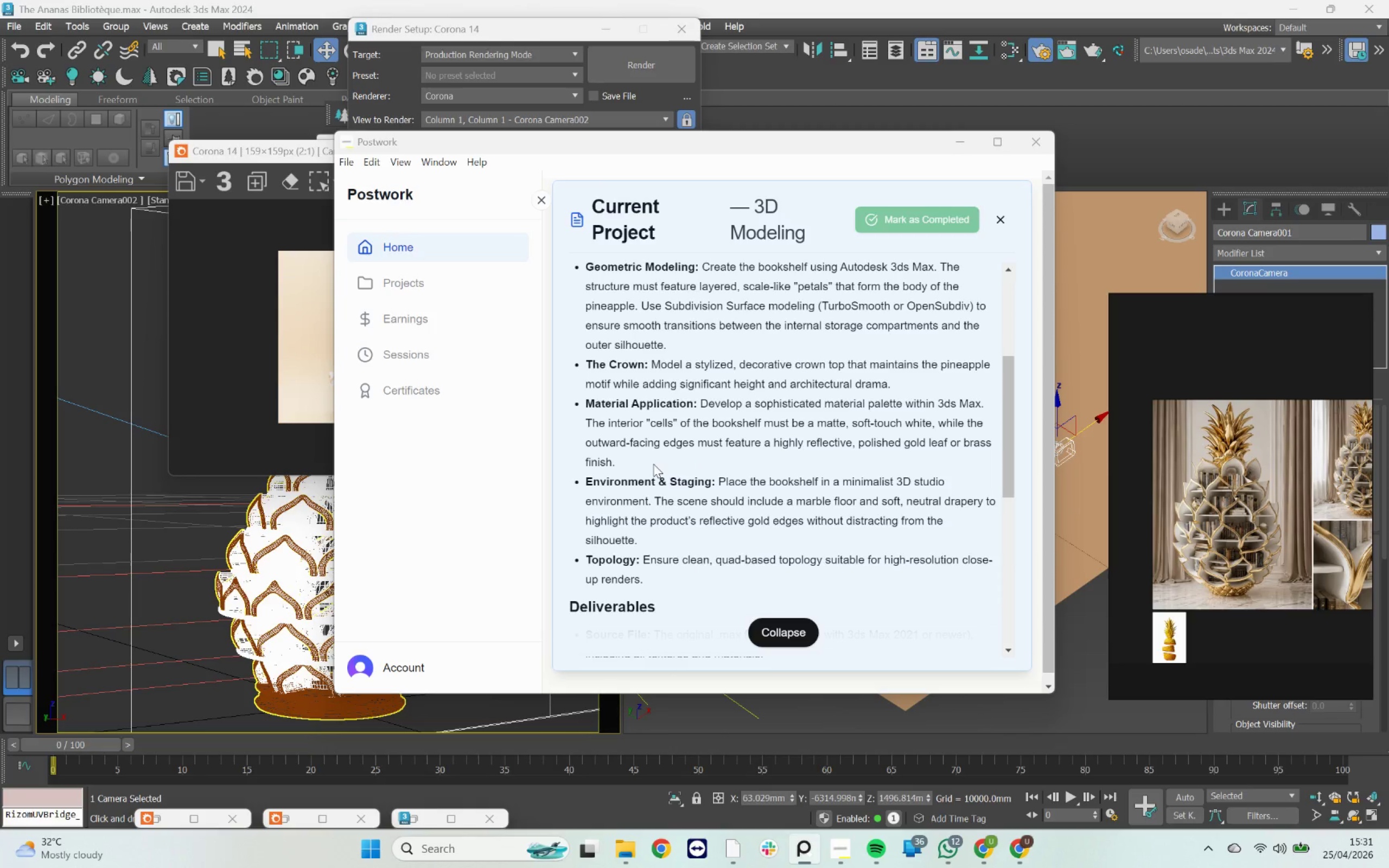 
scroll: coordinate [1235, 532], scroll_direction: down, amount: 10.0
 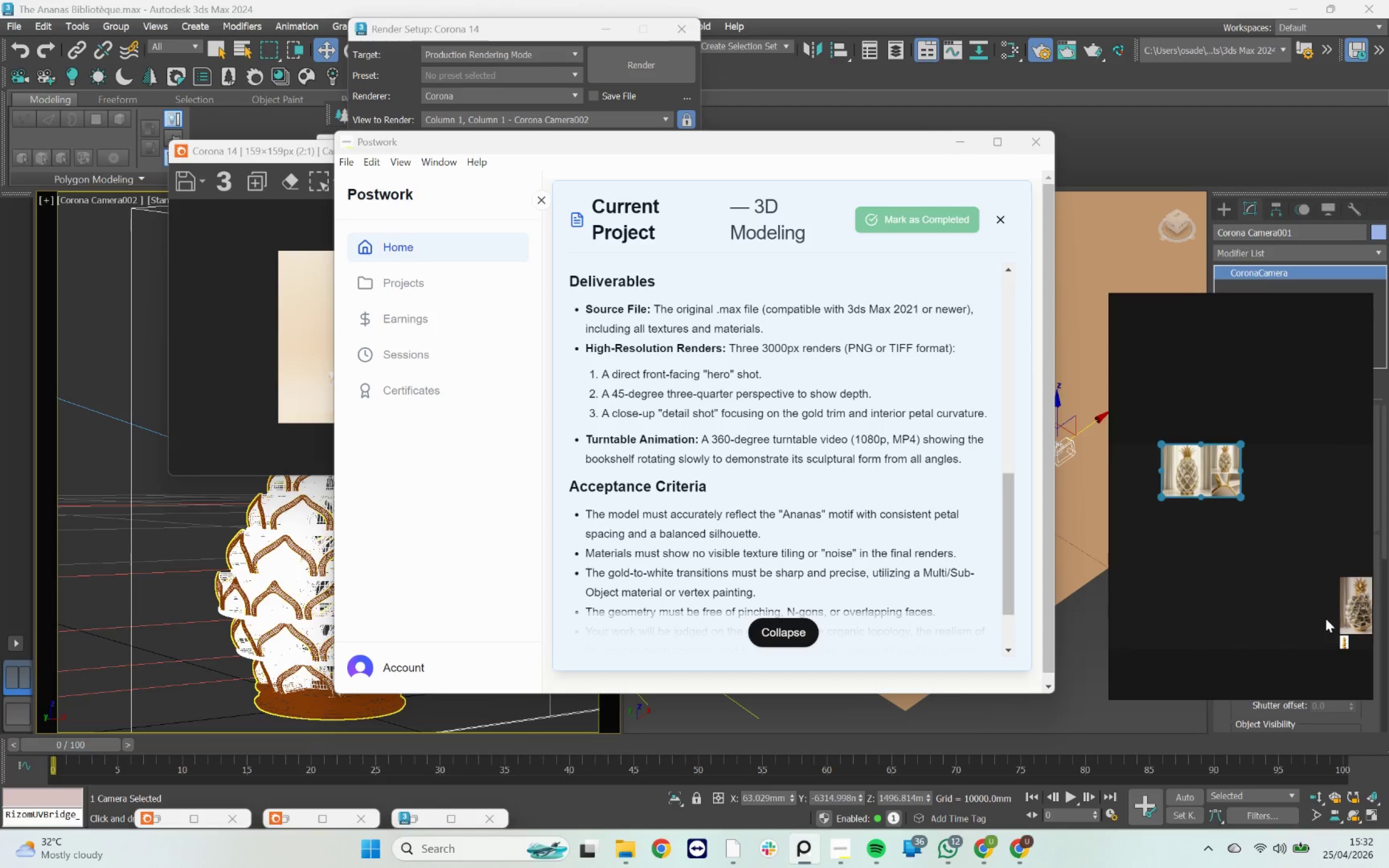 
scroll: coordinate [1162, 489], scroll_direction: up, amount: 8.0
 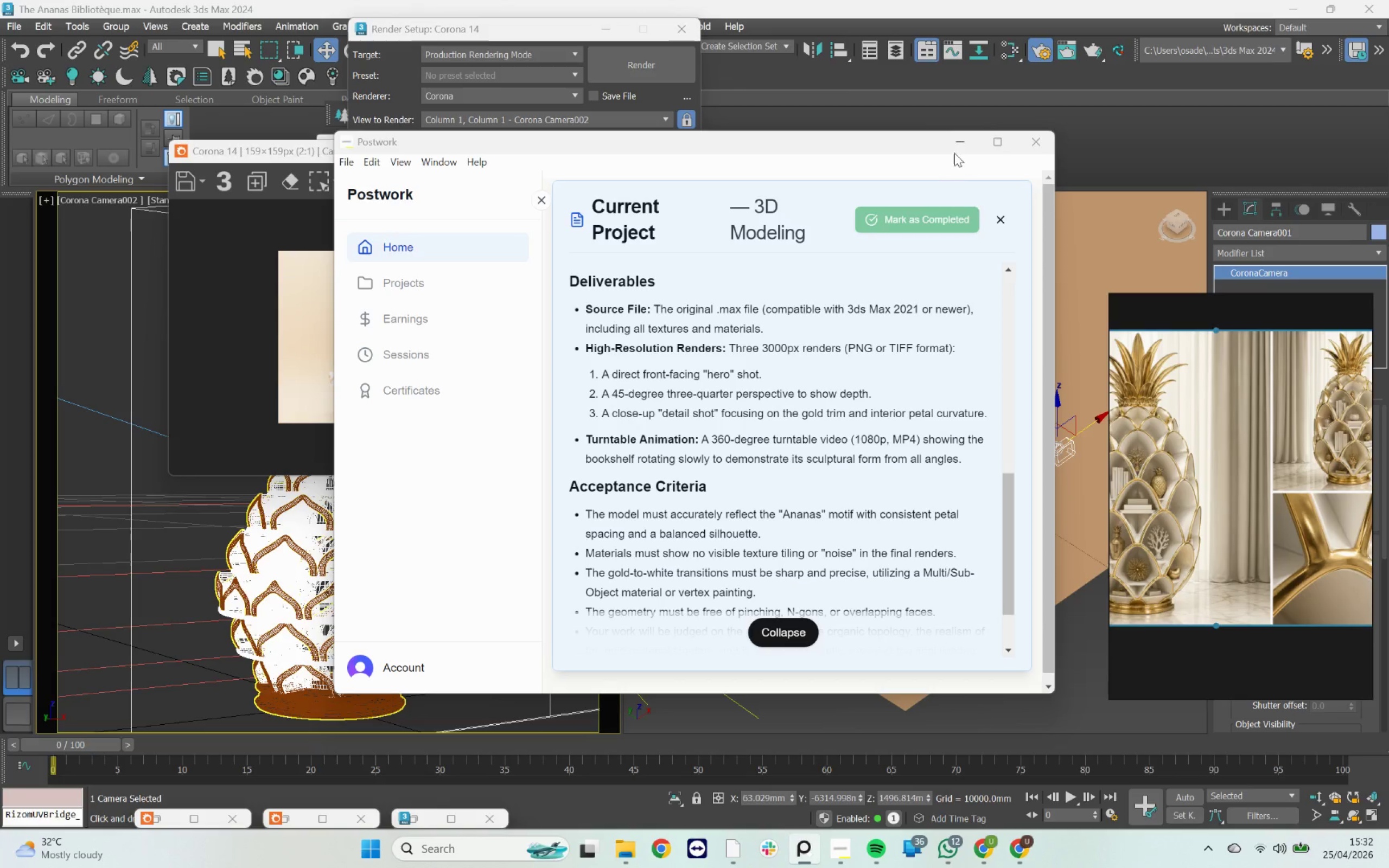 
left_click([955, 148])
 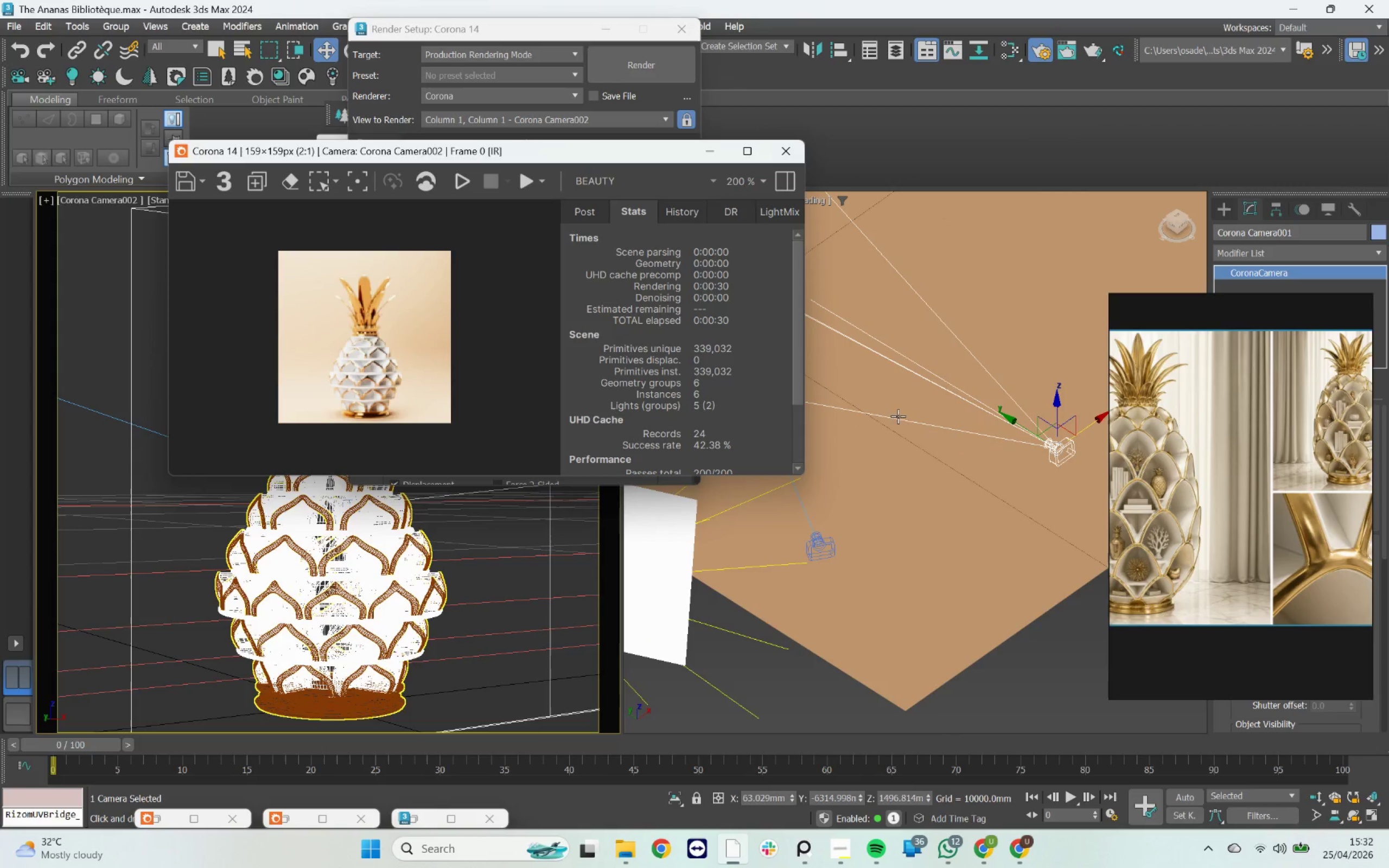 
scroll: coordinate [902, 406], scroll_direction: down, amount: 2.0
 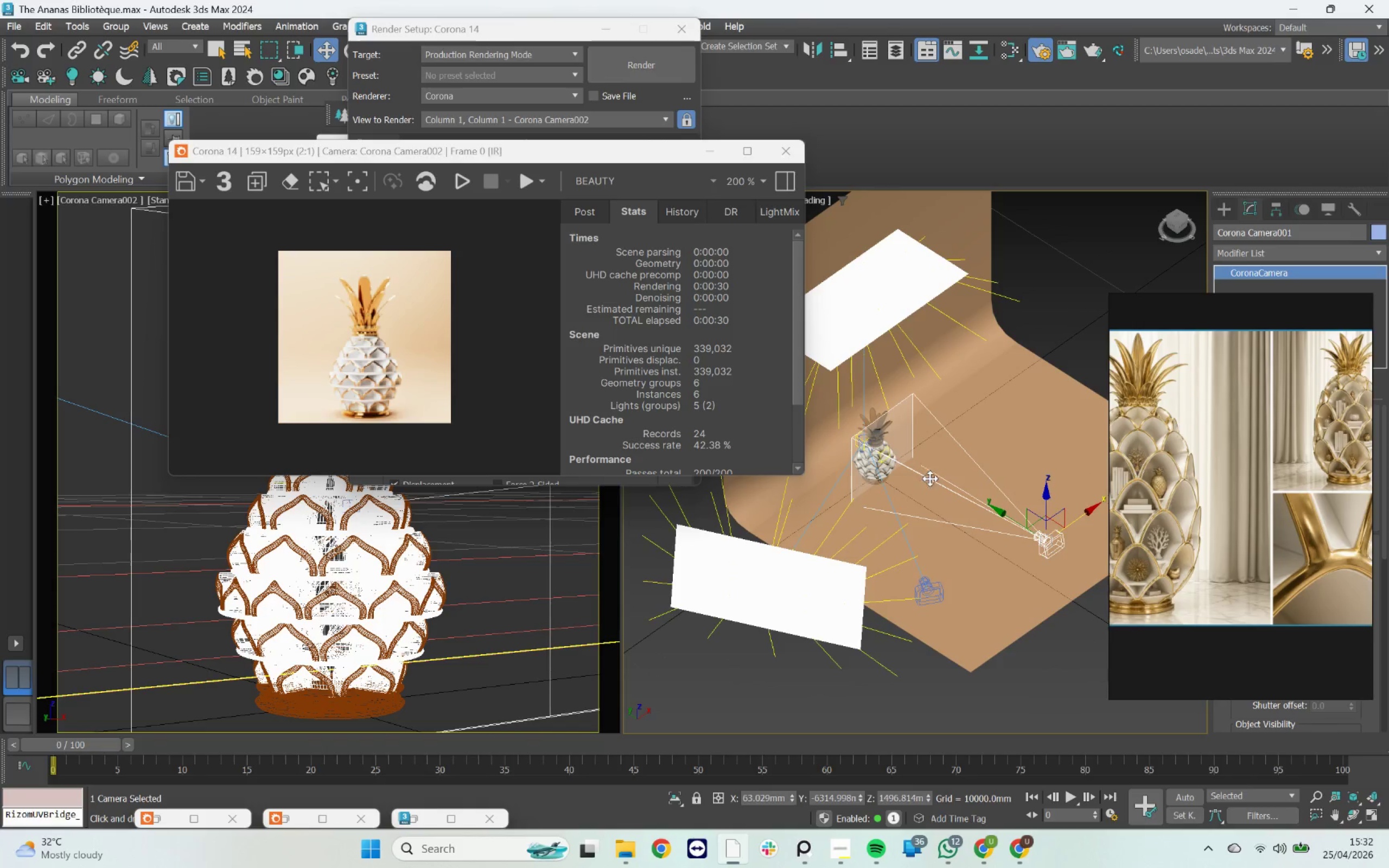 
scroll: coordinate [837, 486], scroll_direction: up, amount: 5.0
 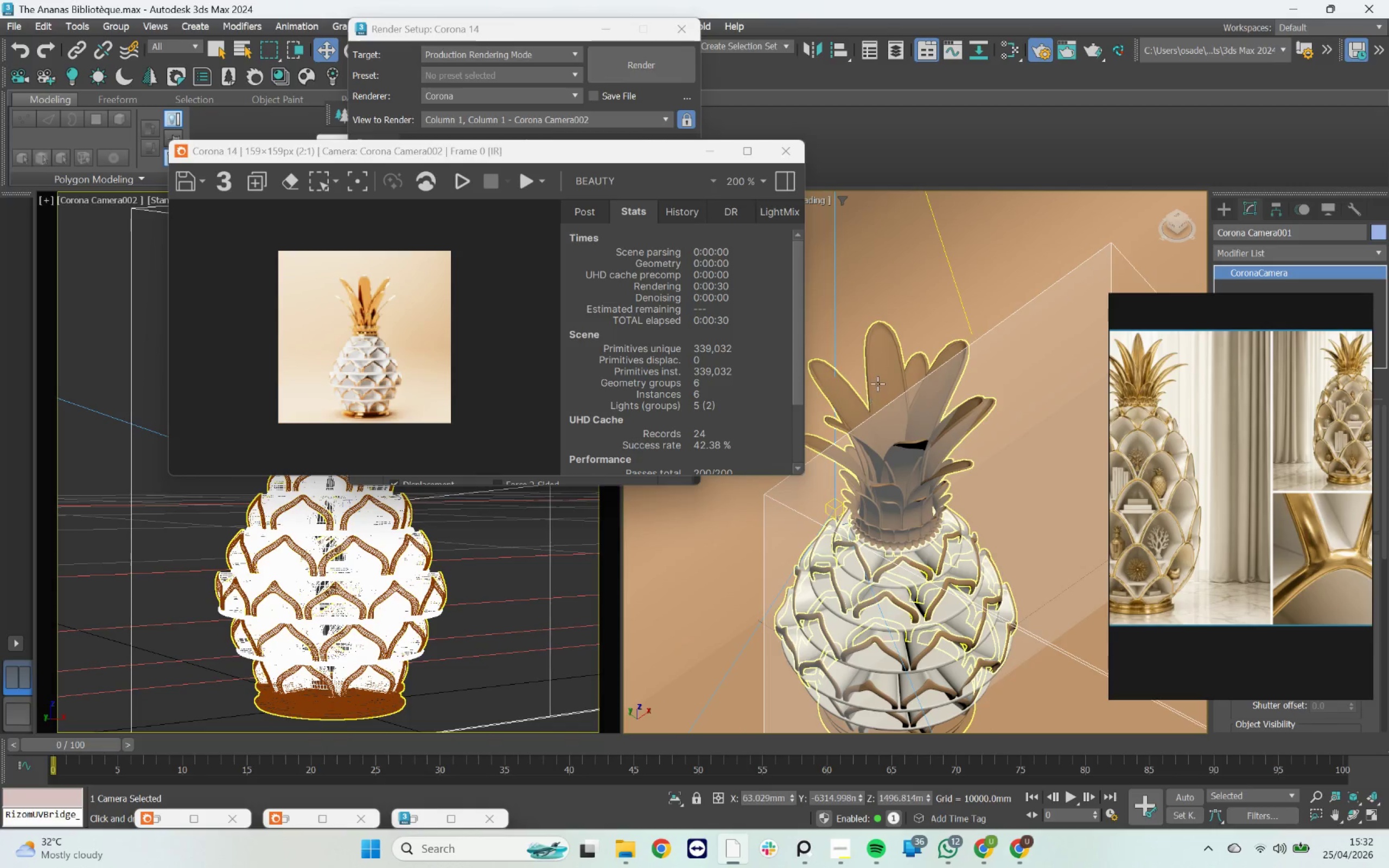 
left_click([877, 384])
 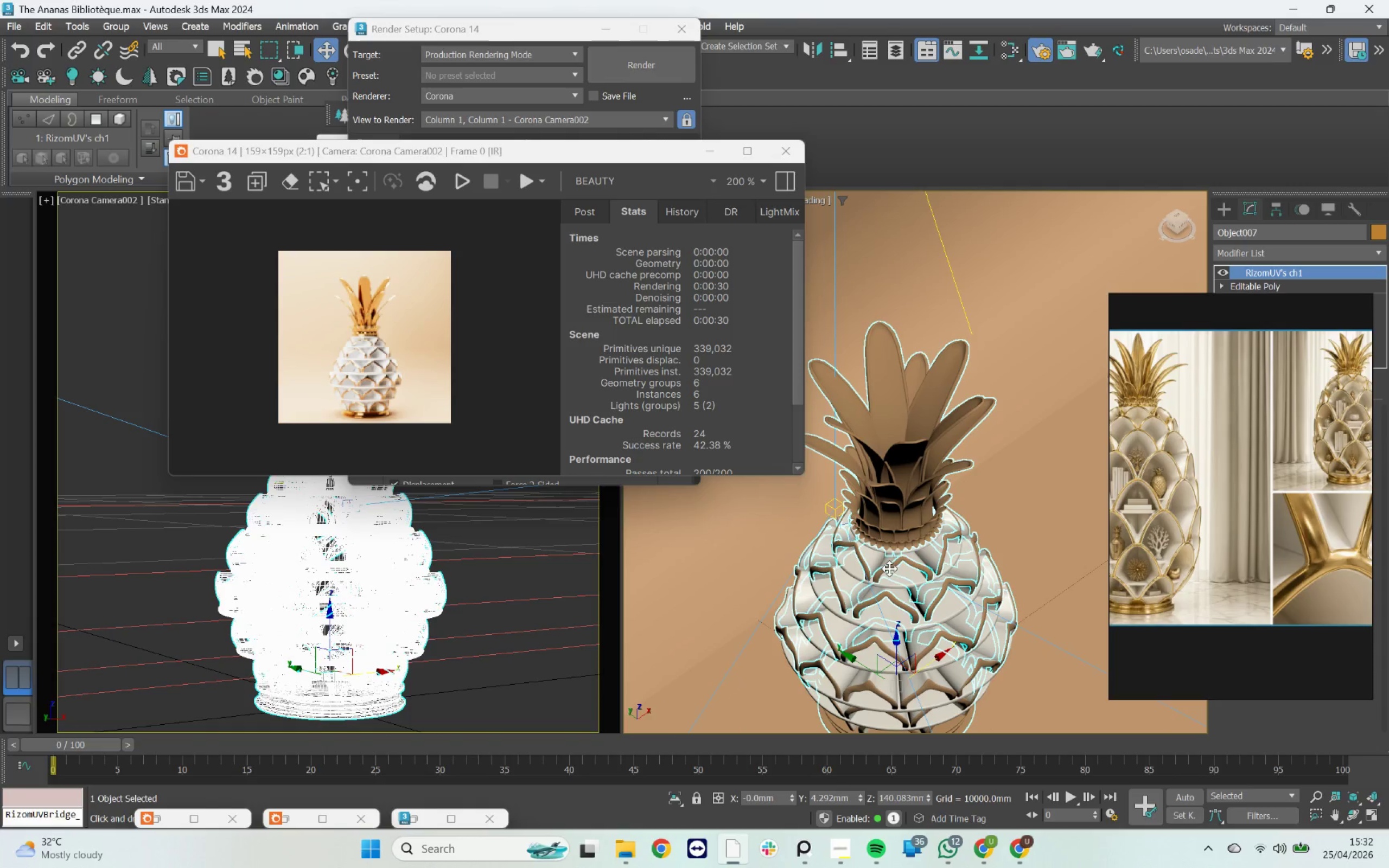 
hold_key(key=ControlLeft, duration=0.53)
left_click([893, 580])
 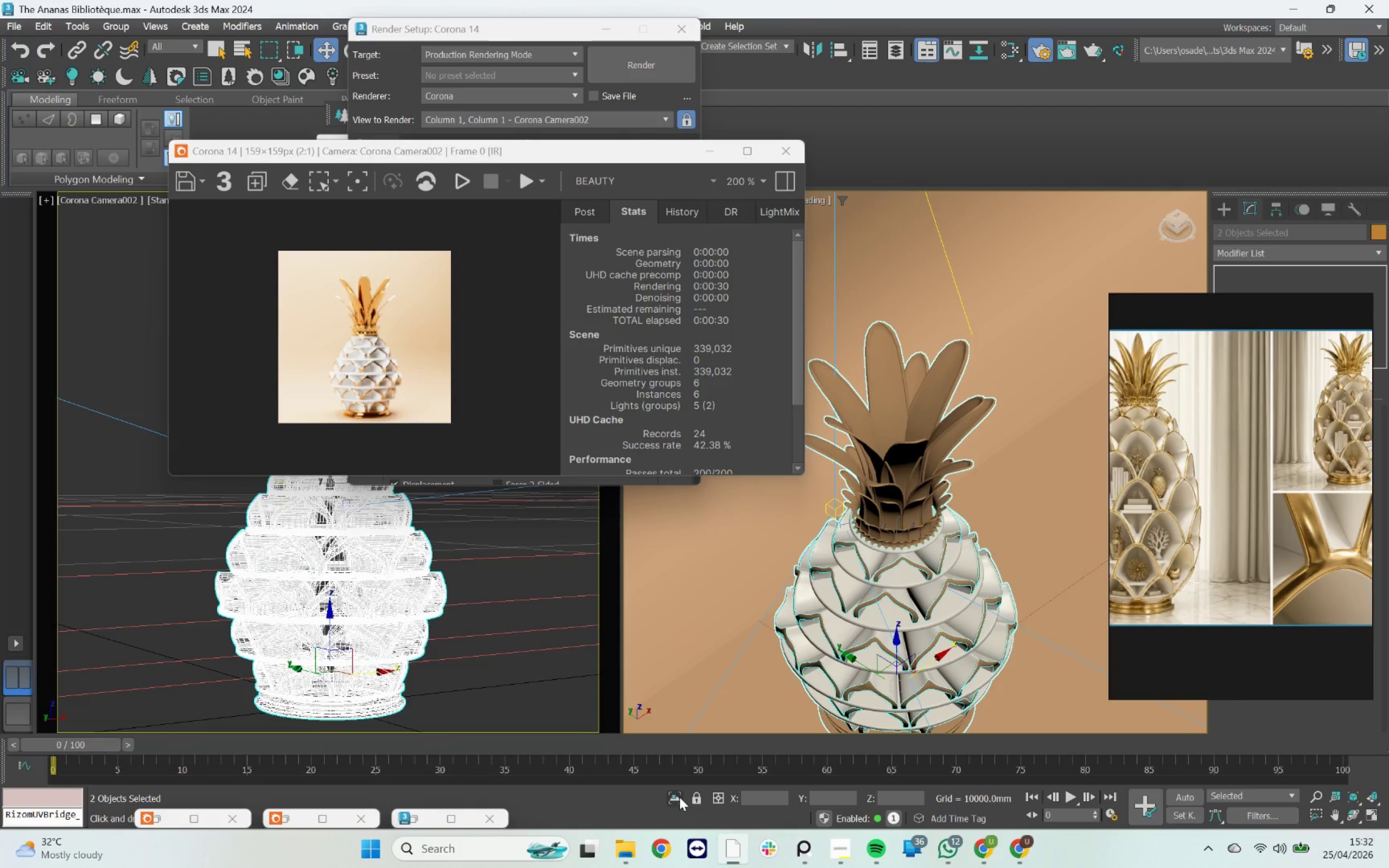 
left_click([1017, 488])
 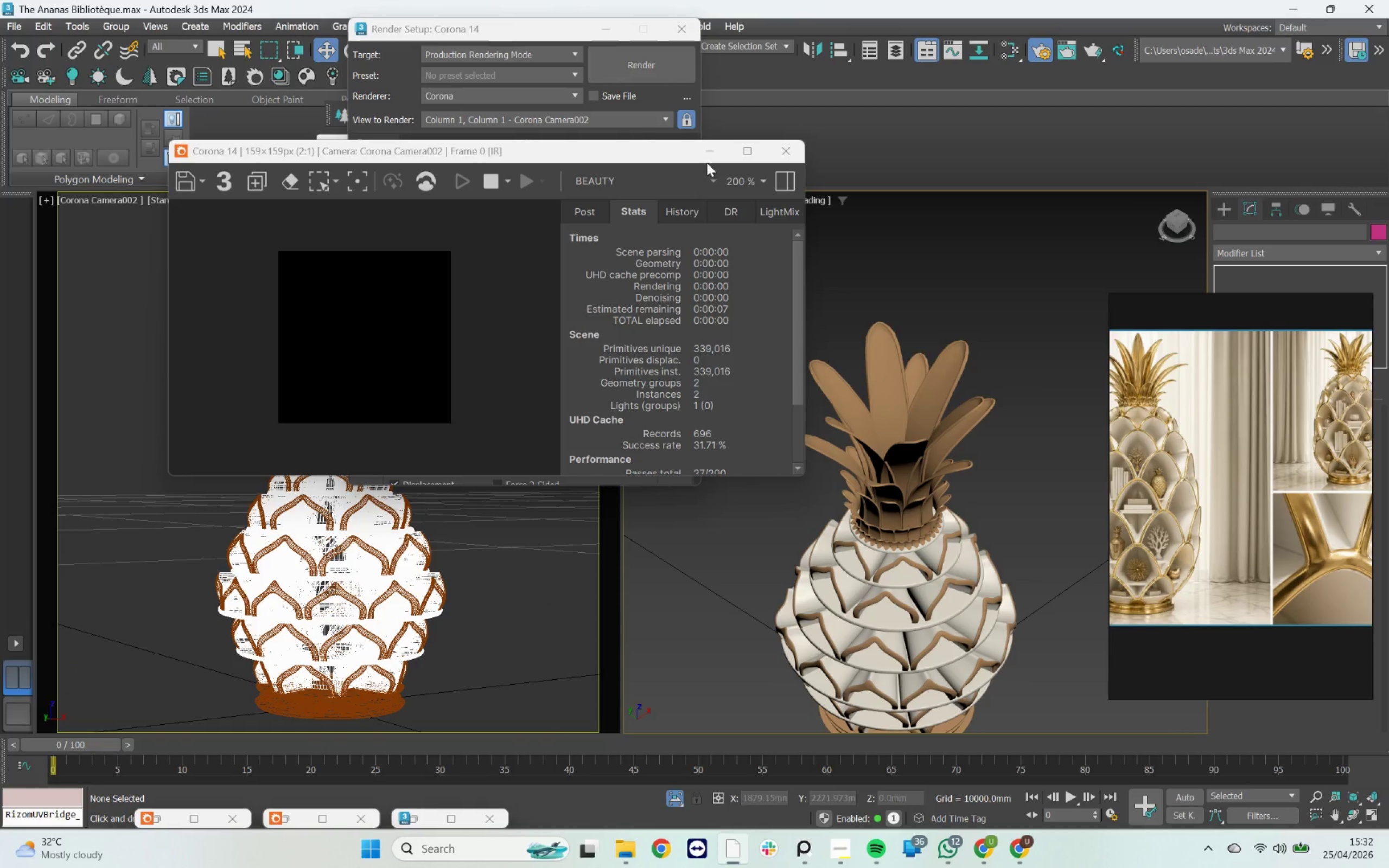 
left_click([703, 154])
 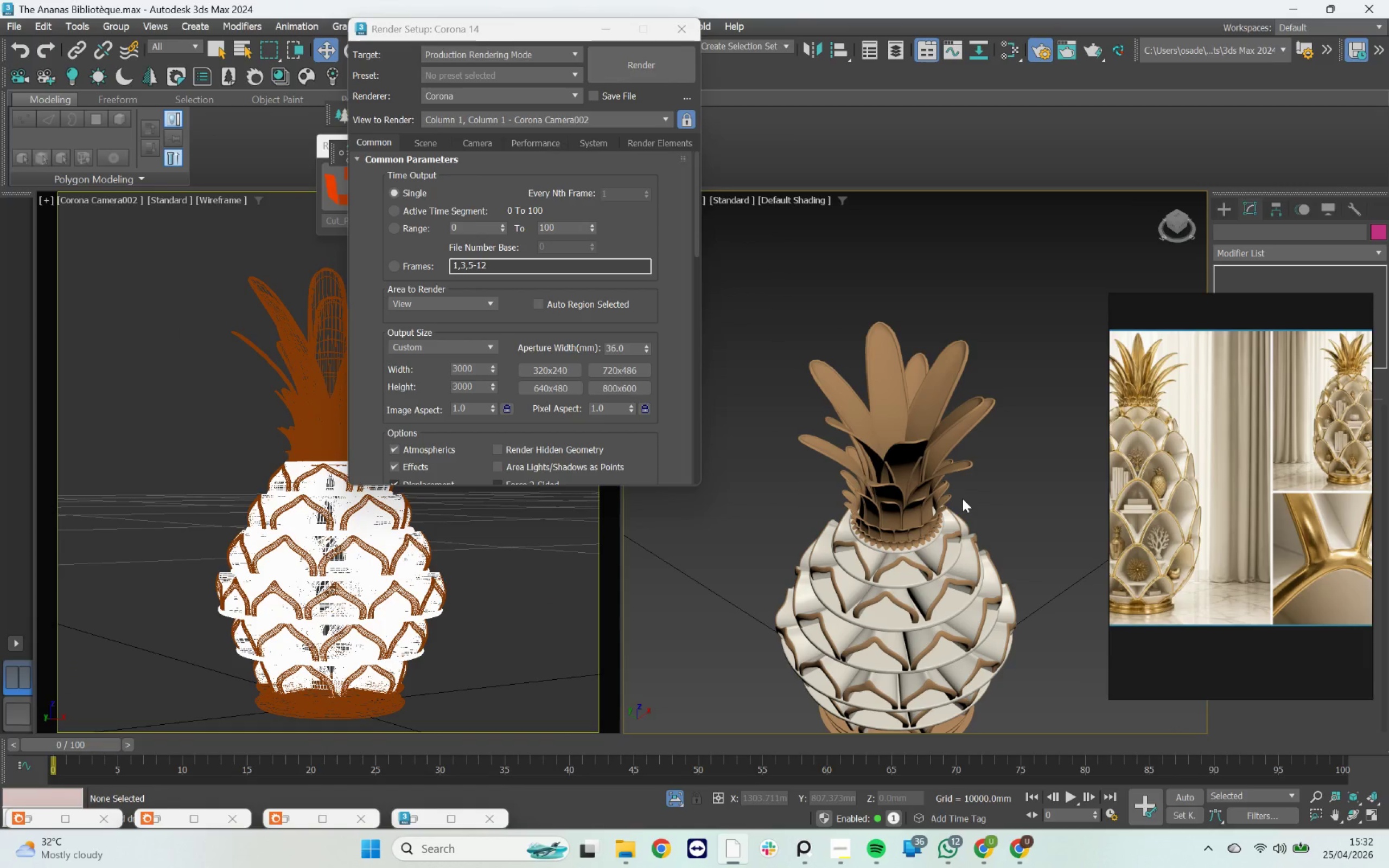 
left_click([971, 492])
 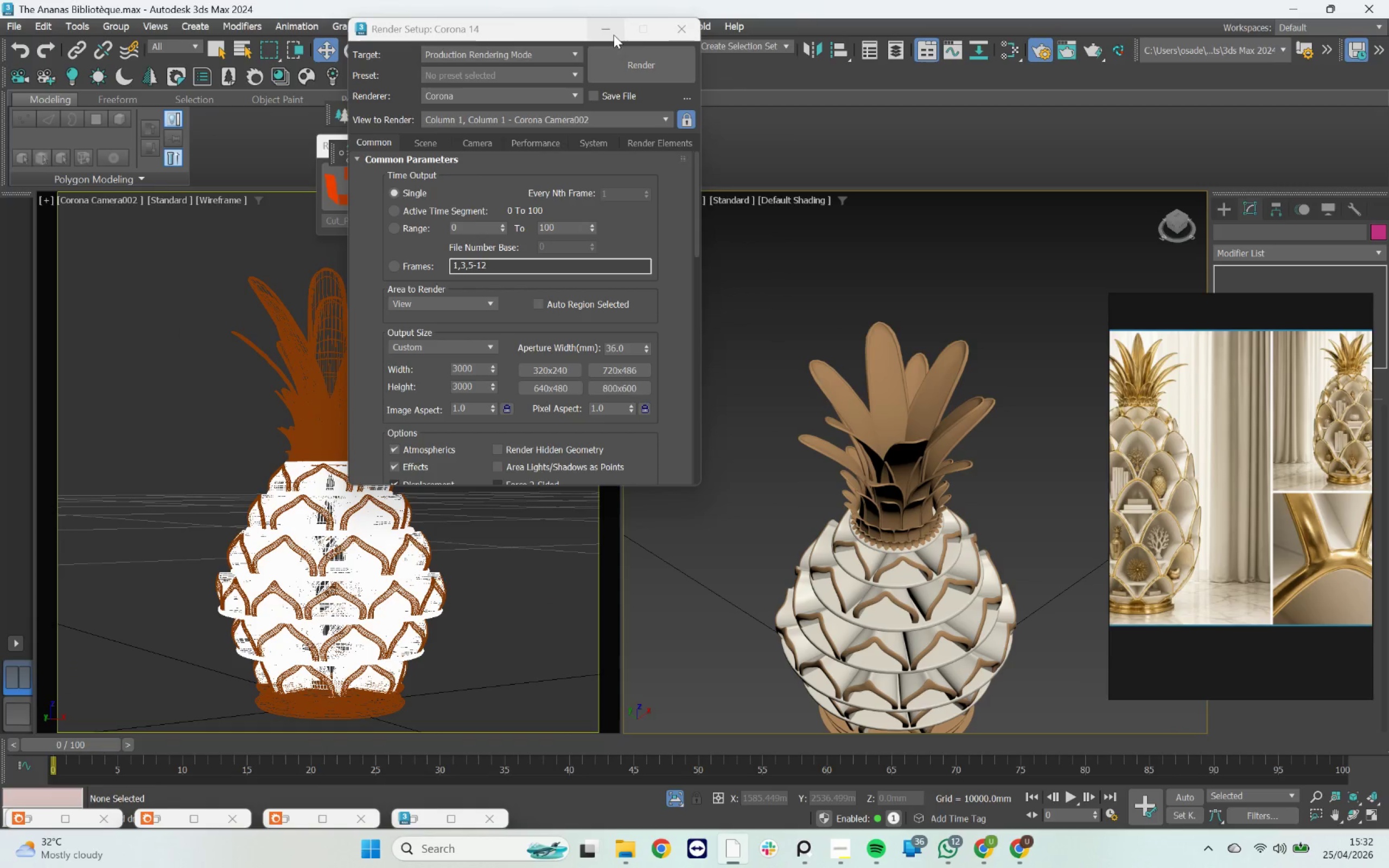 
left_click([673, 31])
 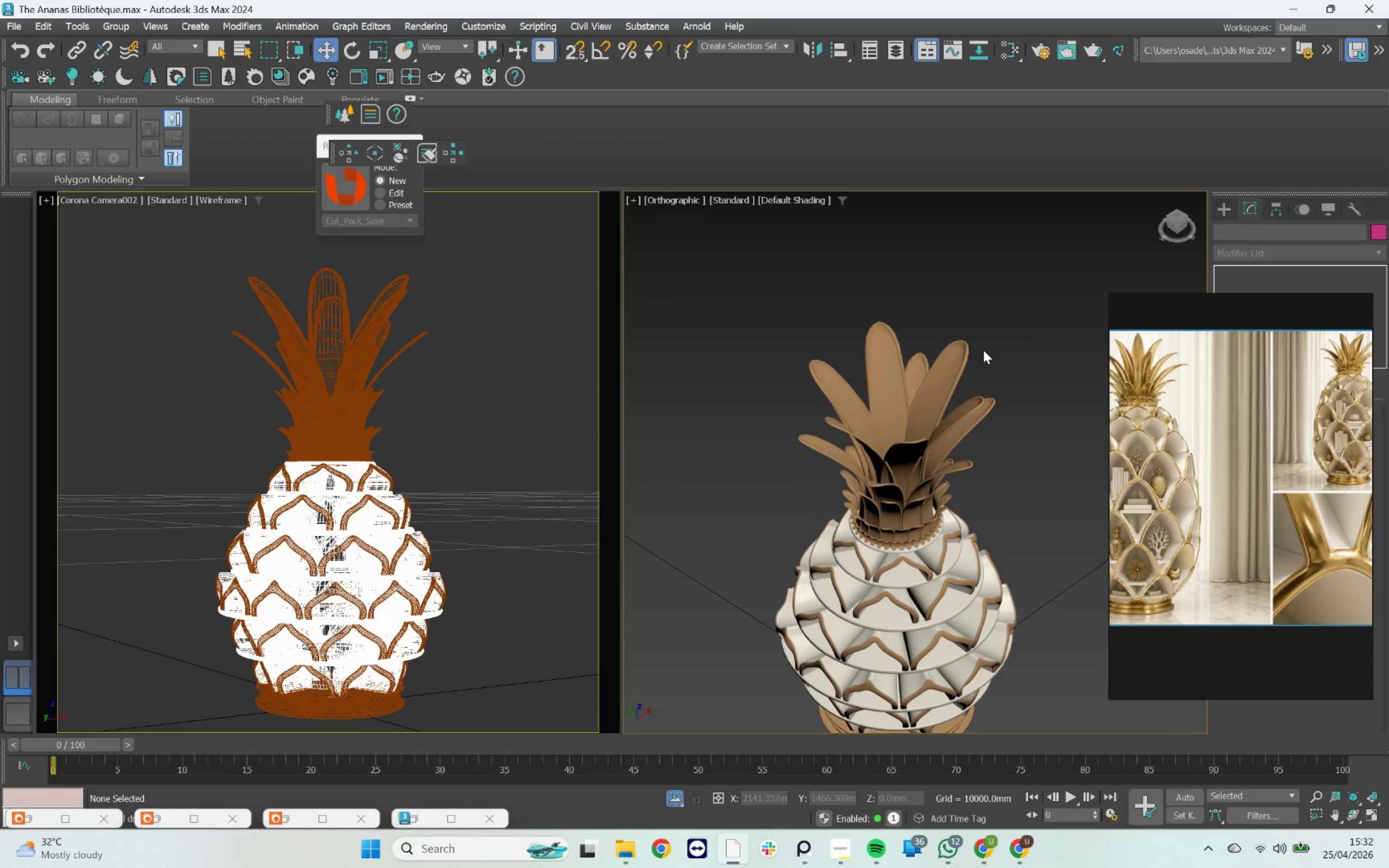 
key(T)
 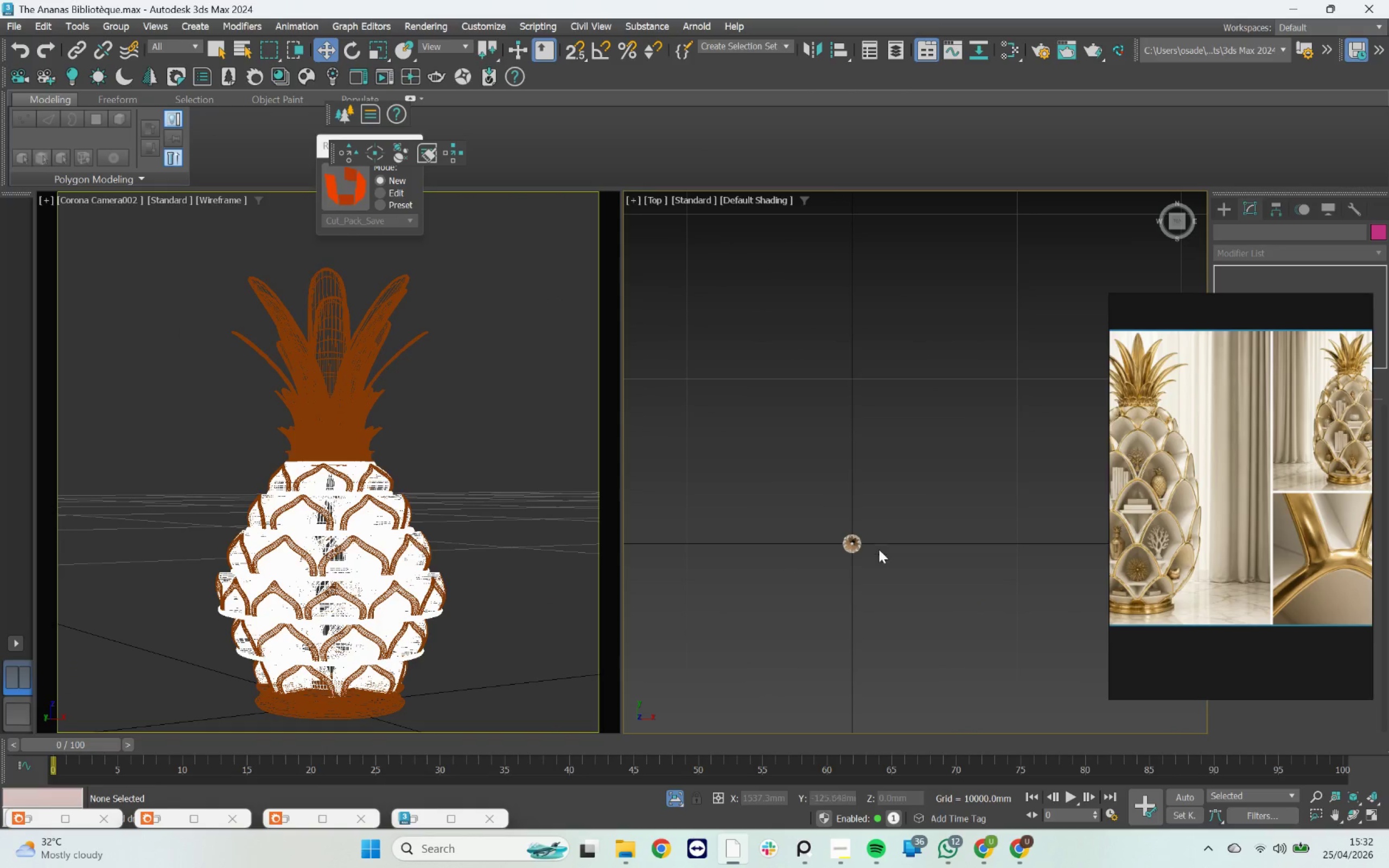 
left_click([919, 649])
 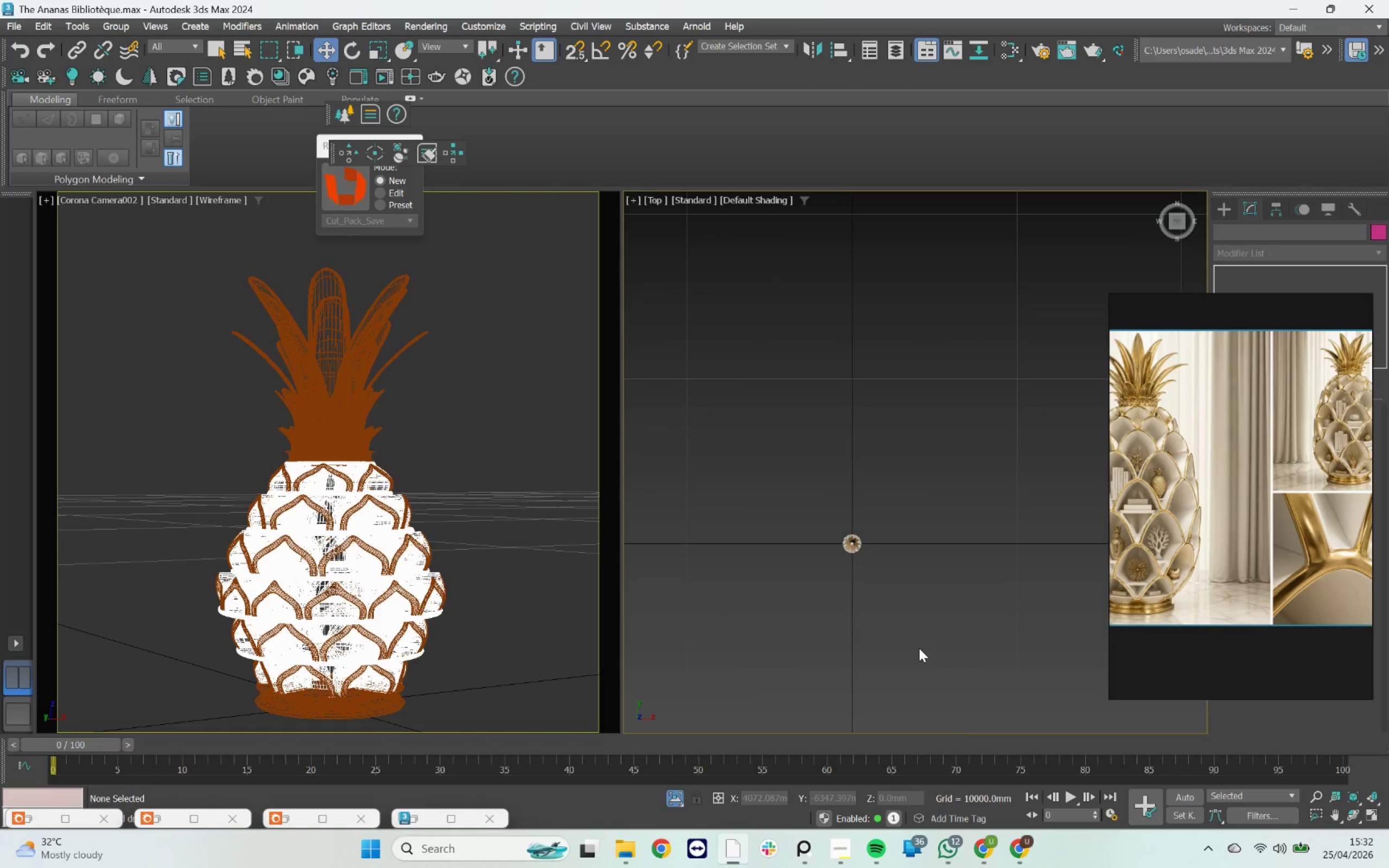 
key(Alt+AltLeft)
 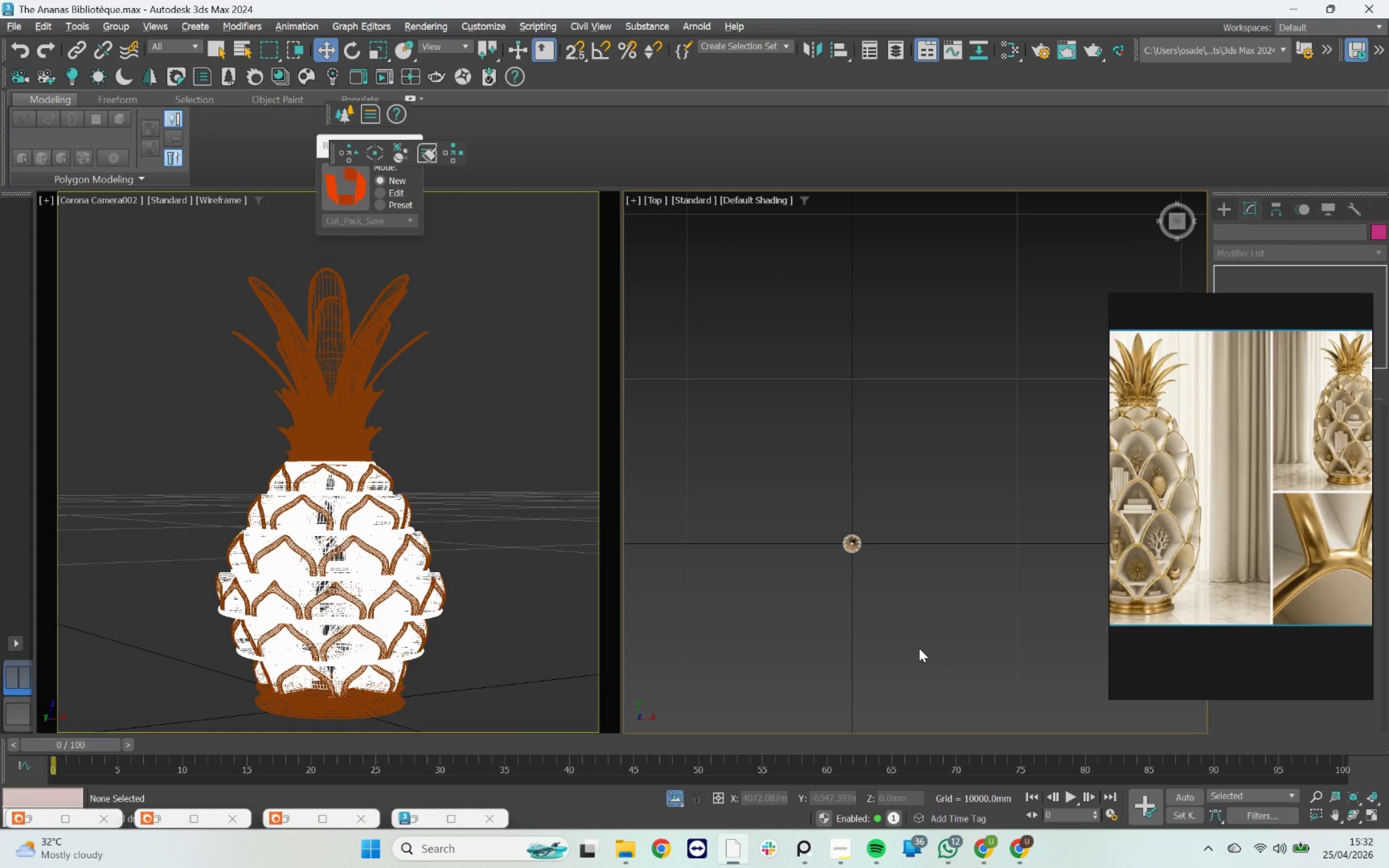 
key(Alt+W)
 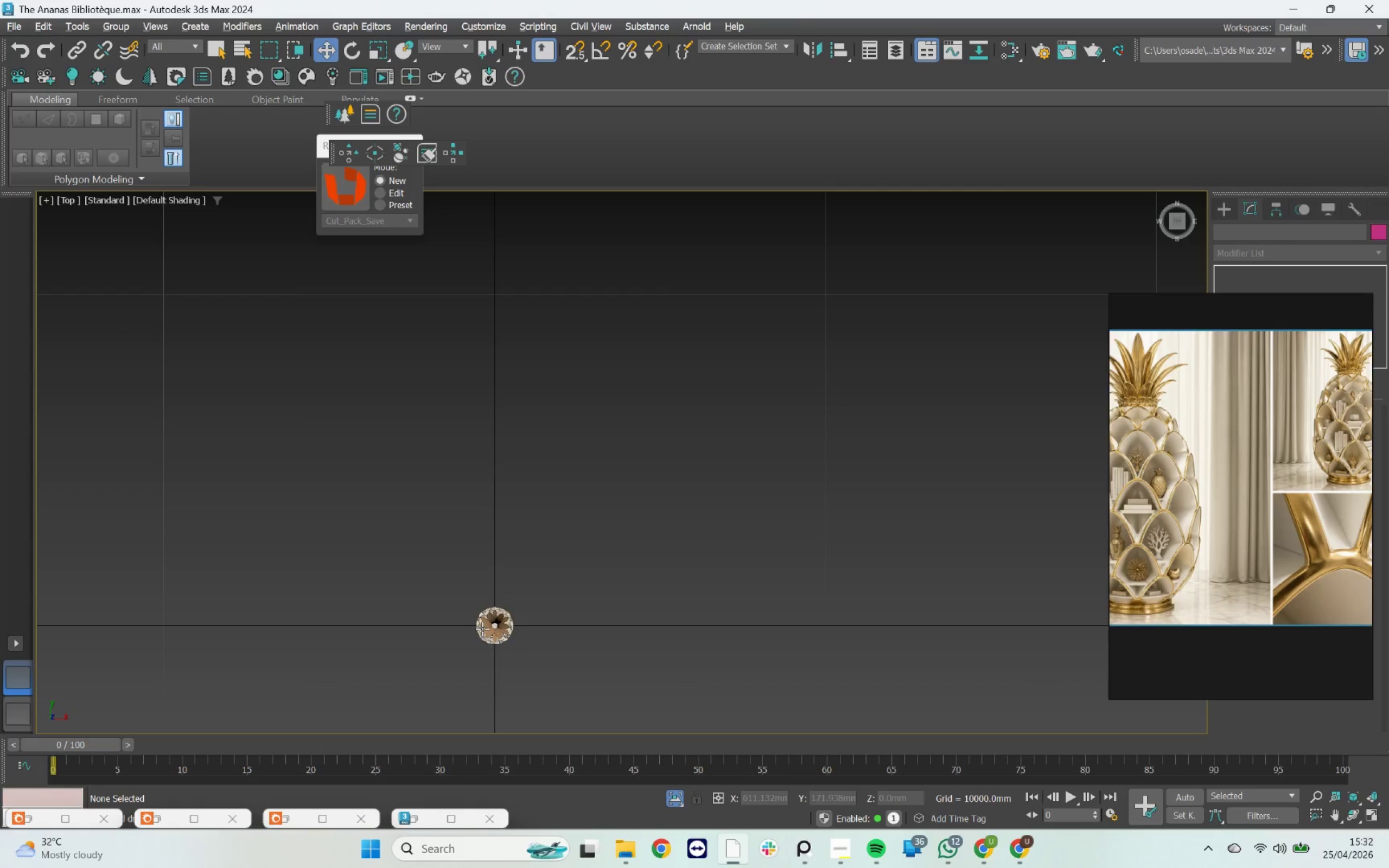 
scroll: coordinate [651, 447], scroll_direction: up, amount: 8.0
 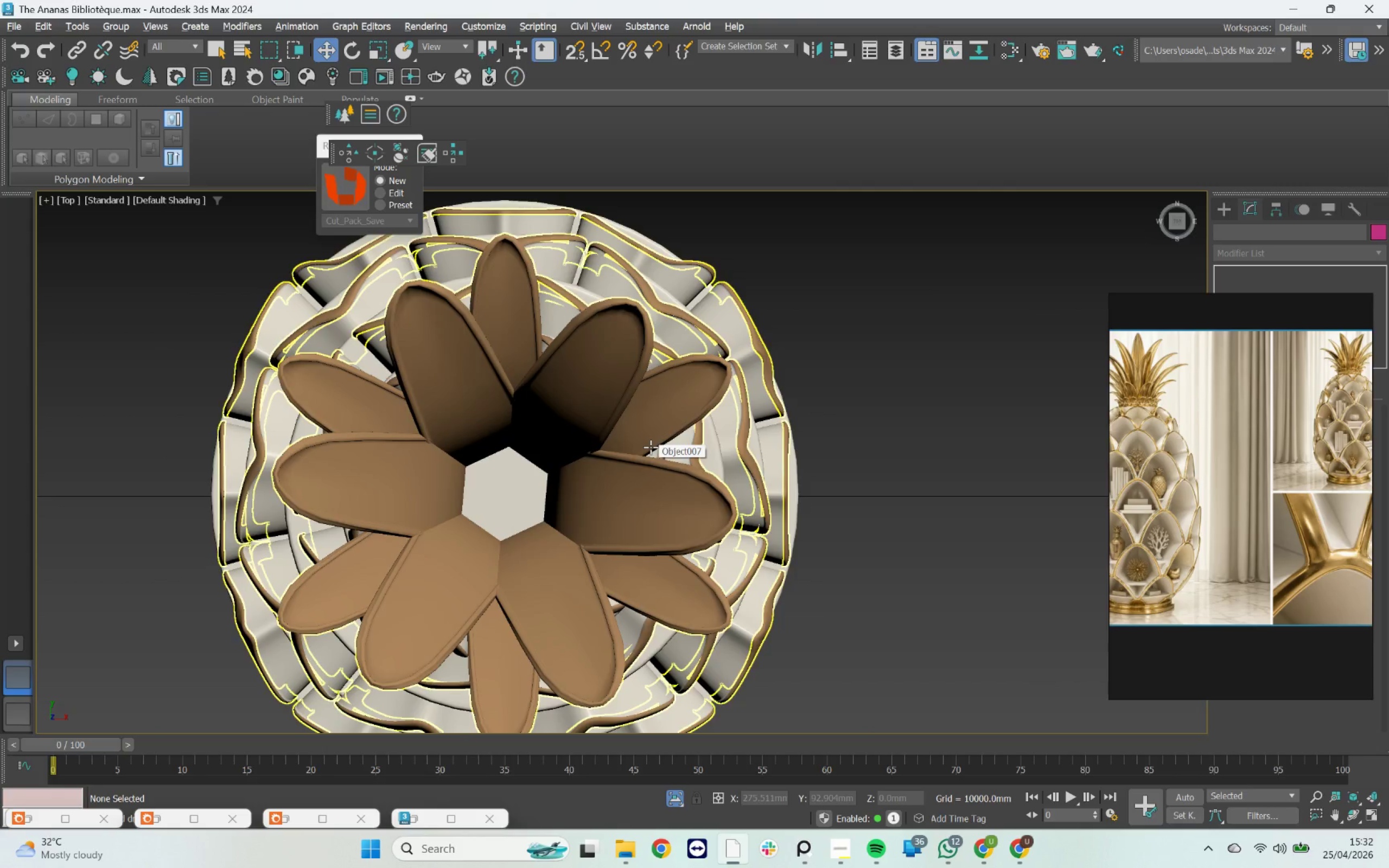 
scroll: coordinate [651, 447], scroll_direction: down, amount: 1.0
 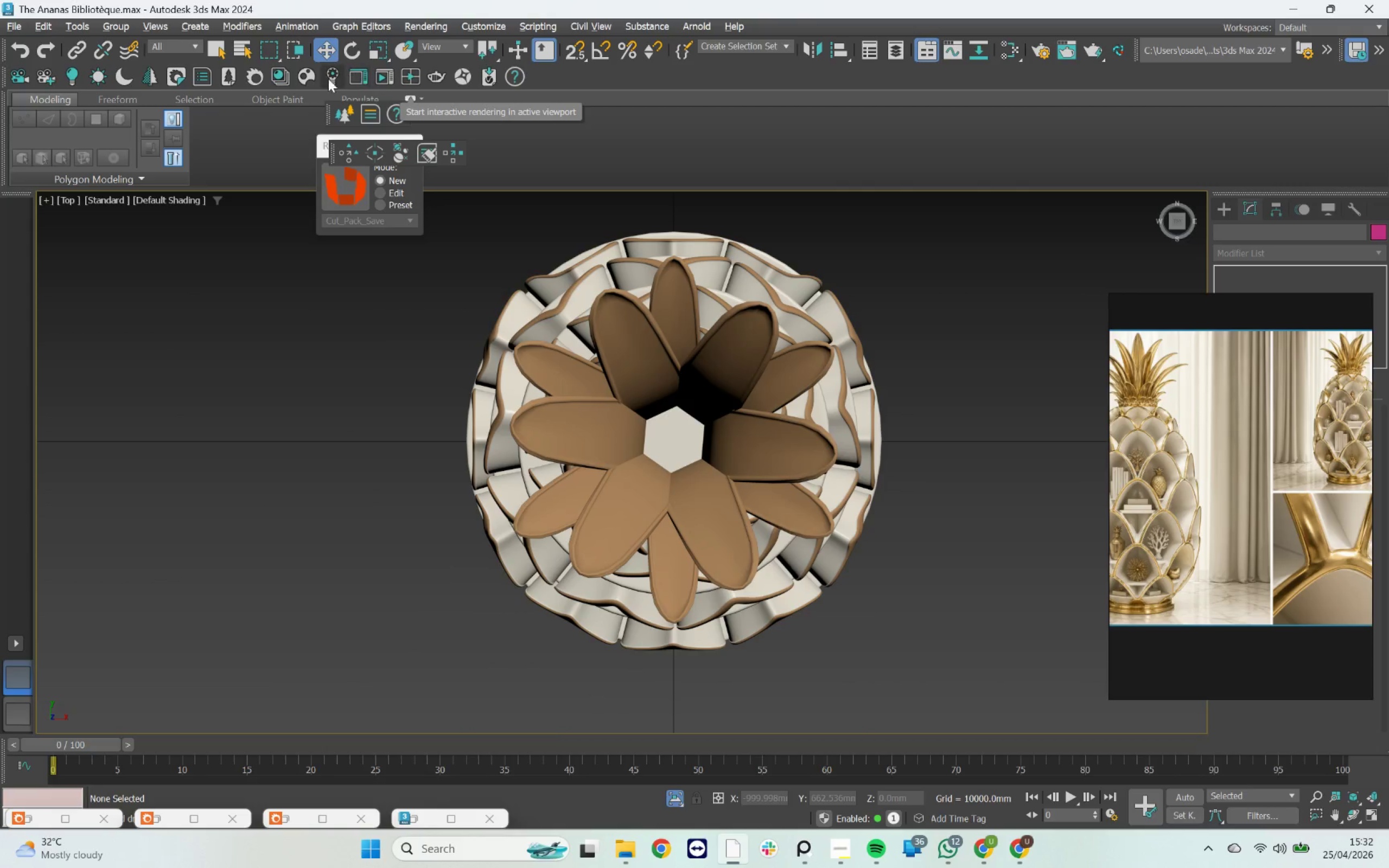 
left_click([316, 75])
 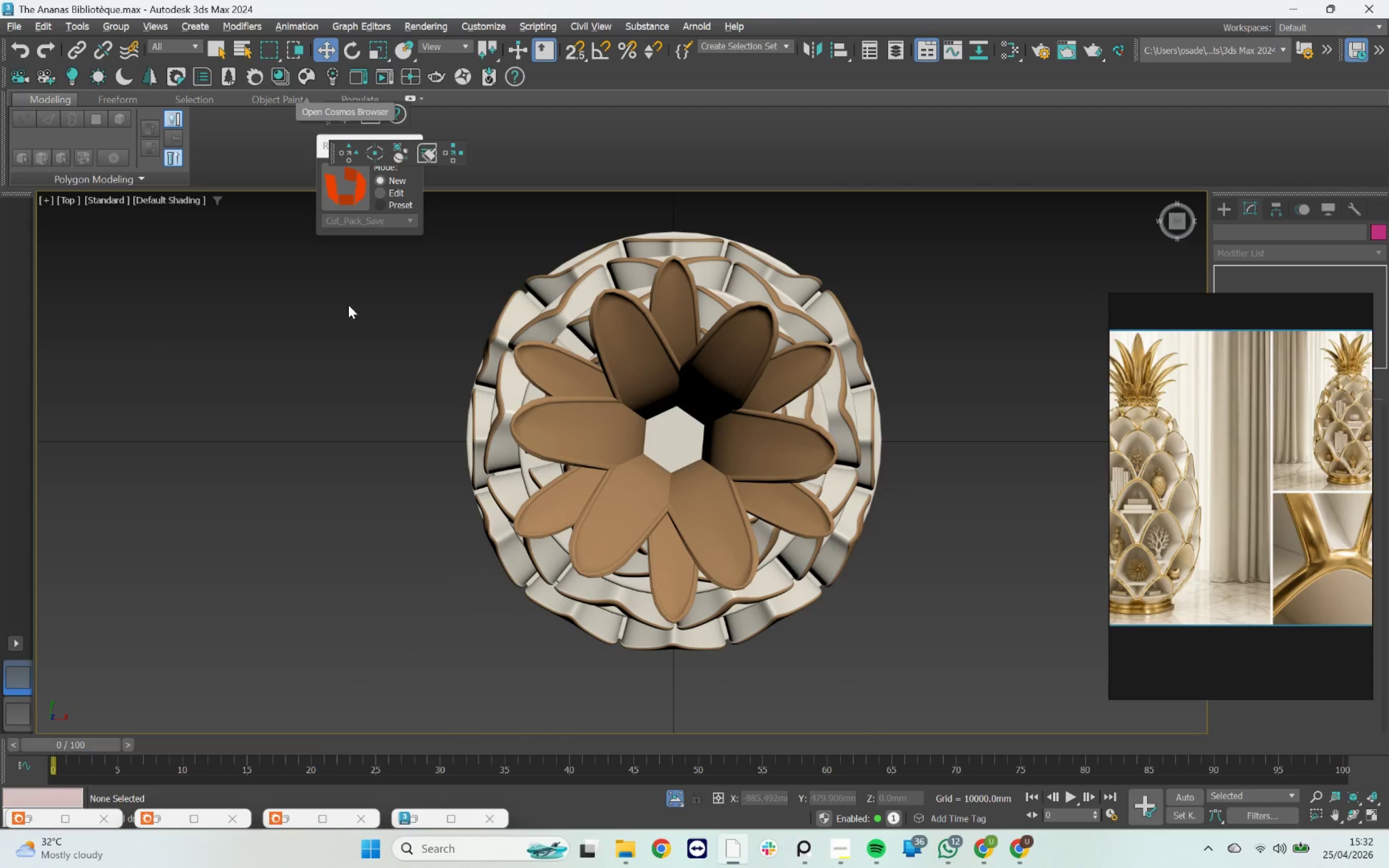 
left_click([161, 816])
 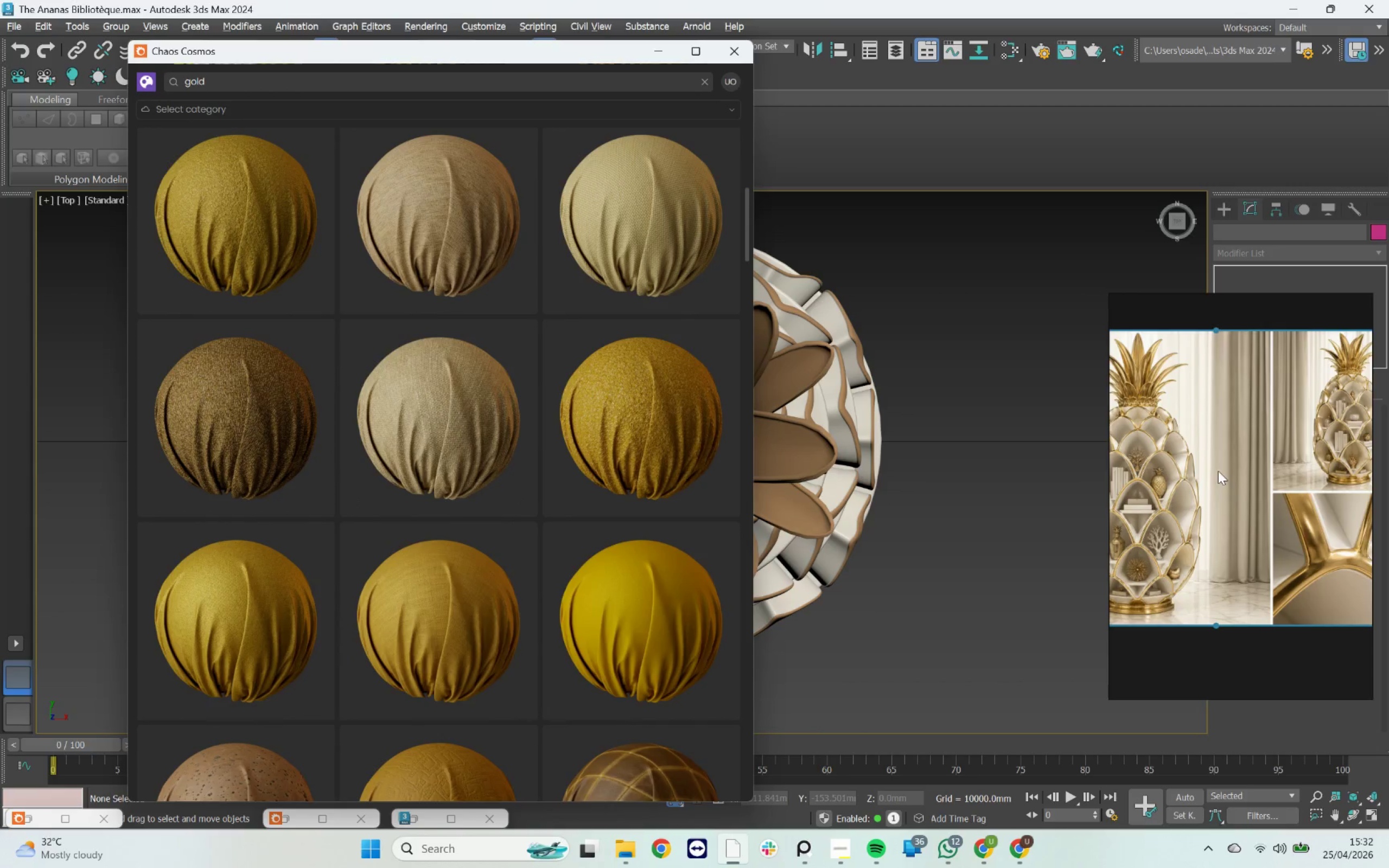 
scroll: coordinate [1162, 468], scroll_direction: up, amount: 2.0
 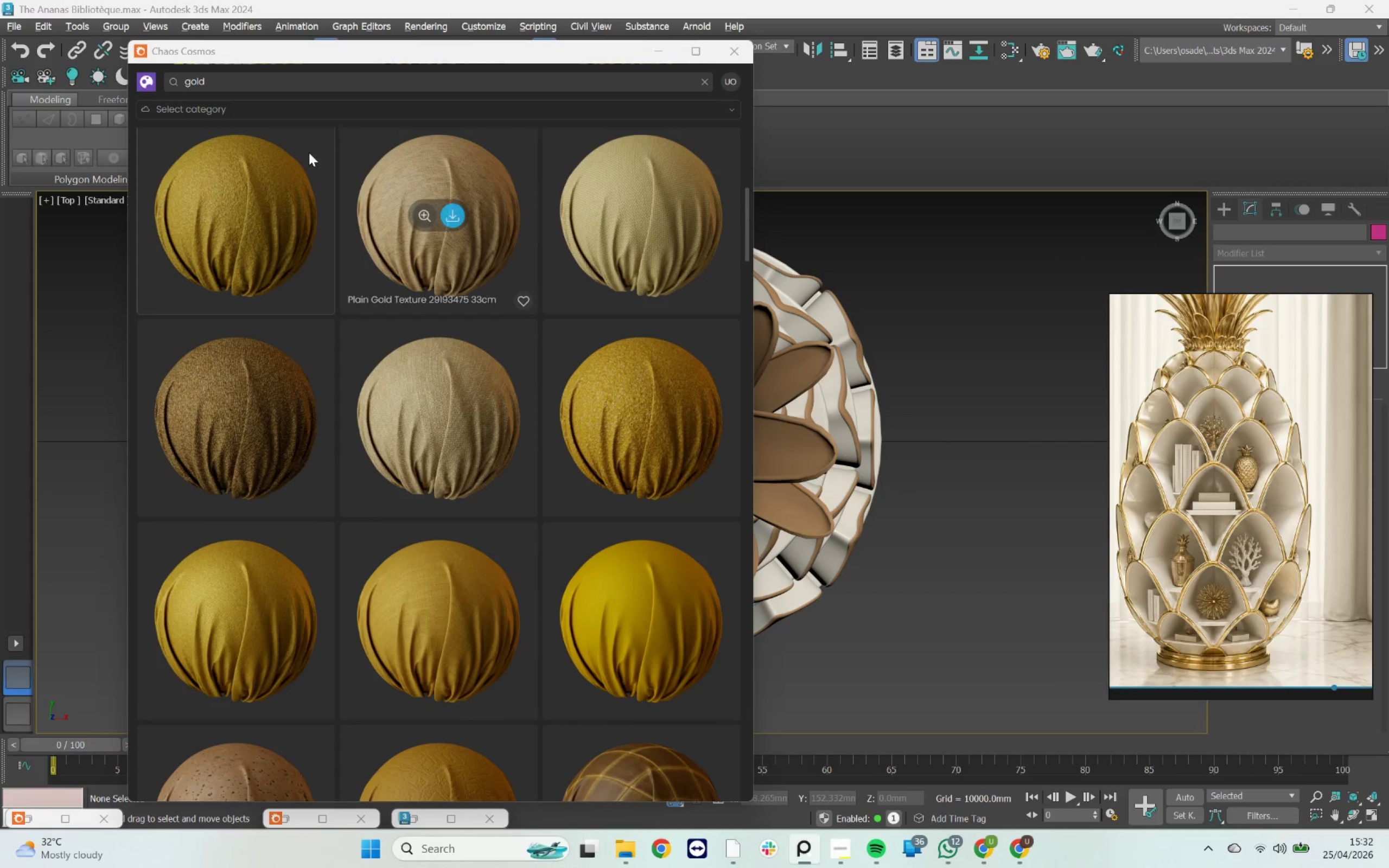 
left_click_drag(start_coordinate=[294, 74], to_coordinate=[185, 87])
 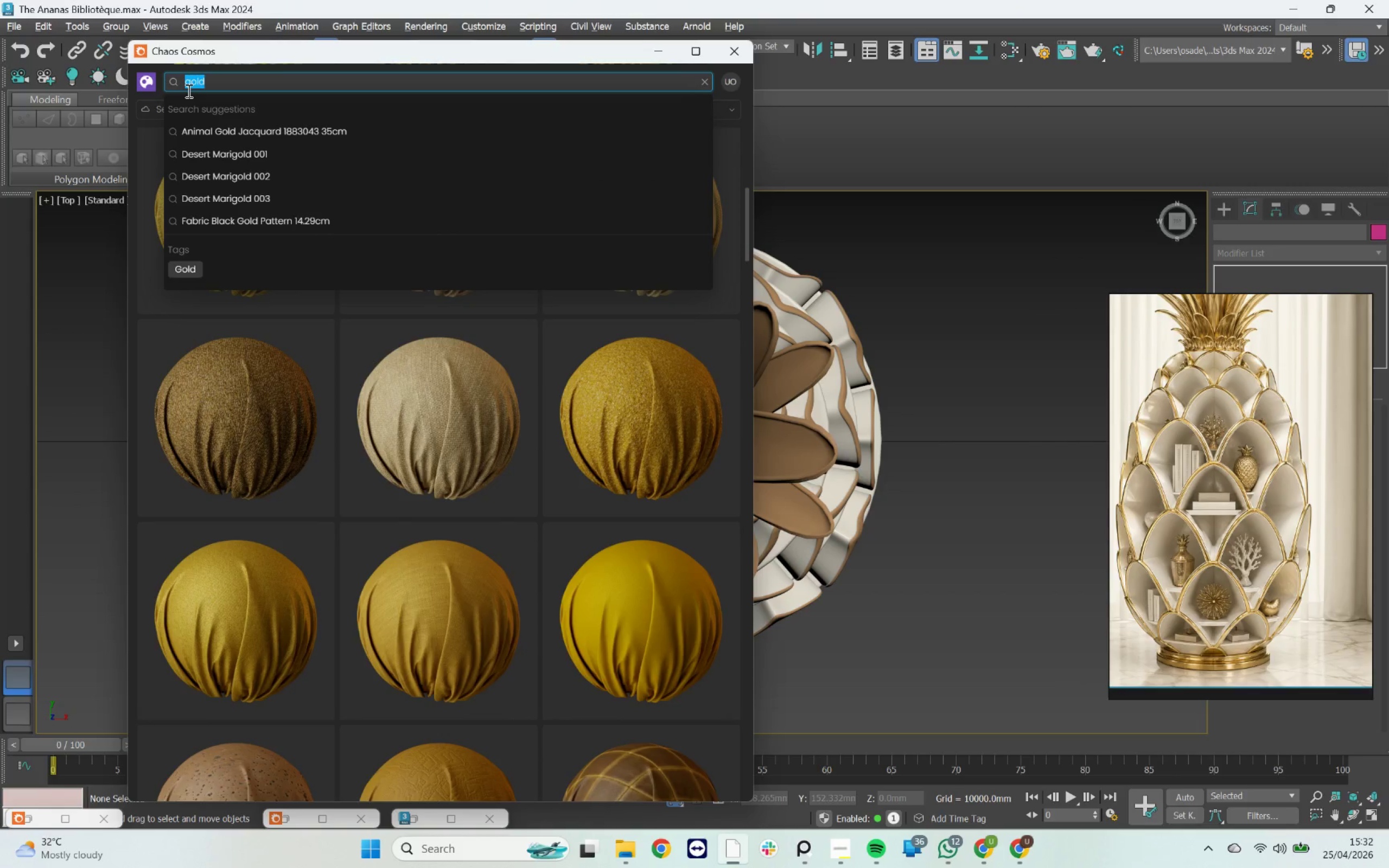 
type(decoration)
 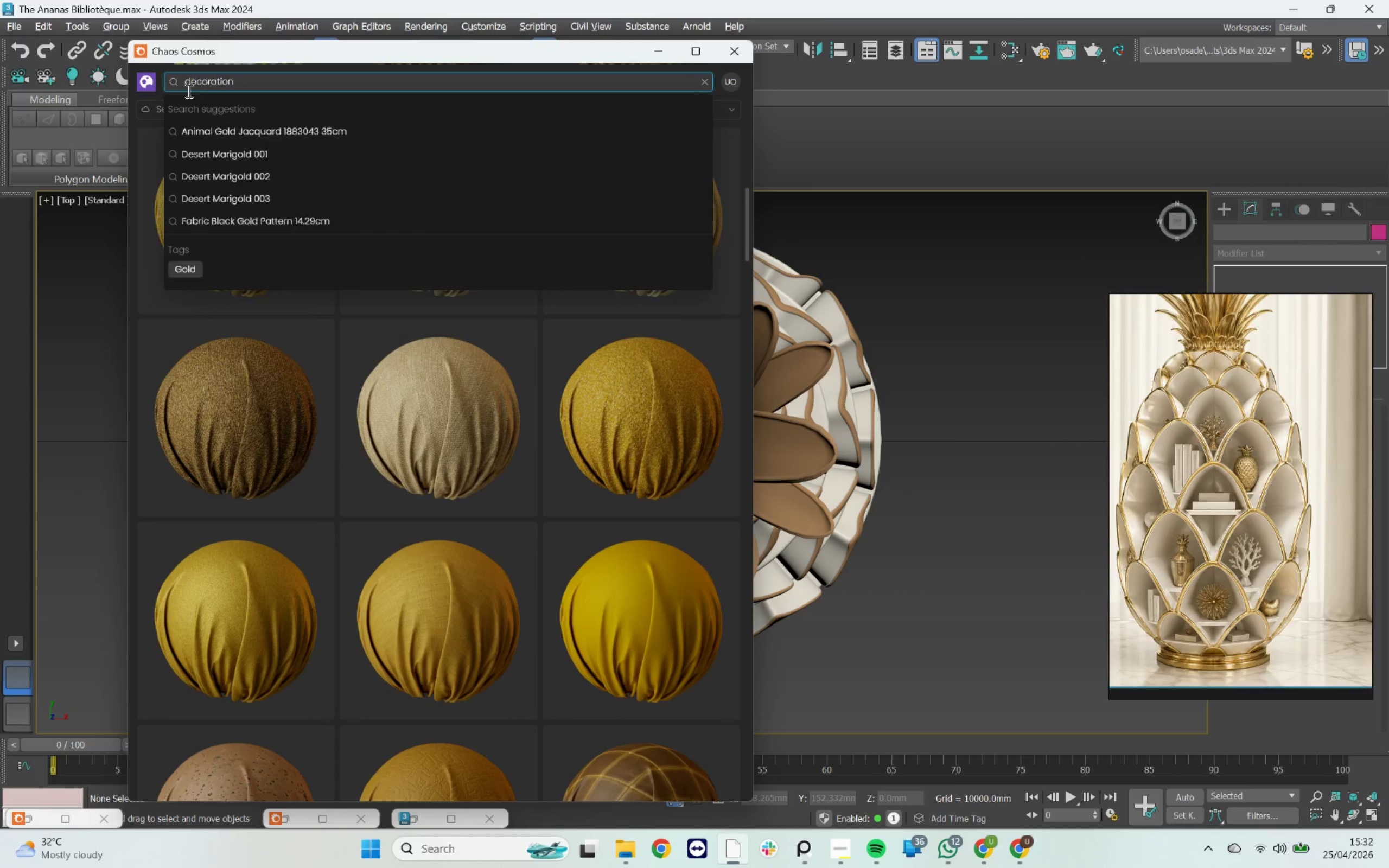 
key(Enter)
 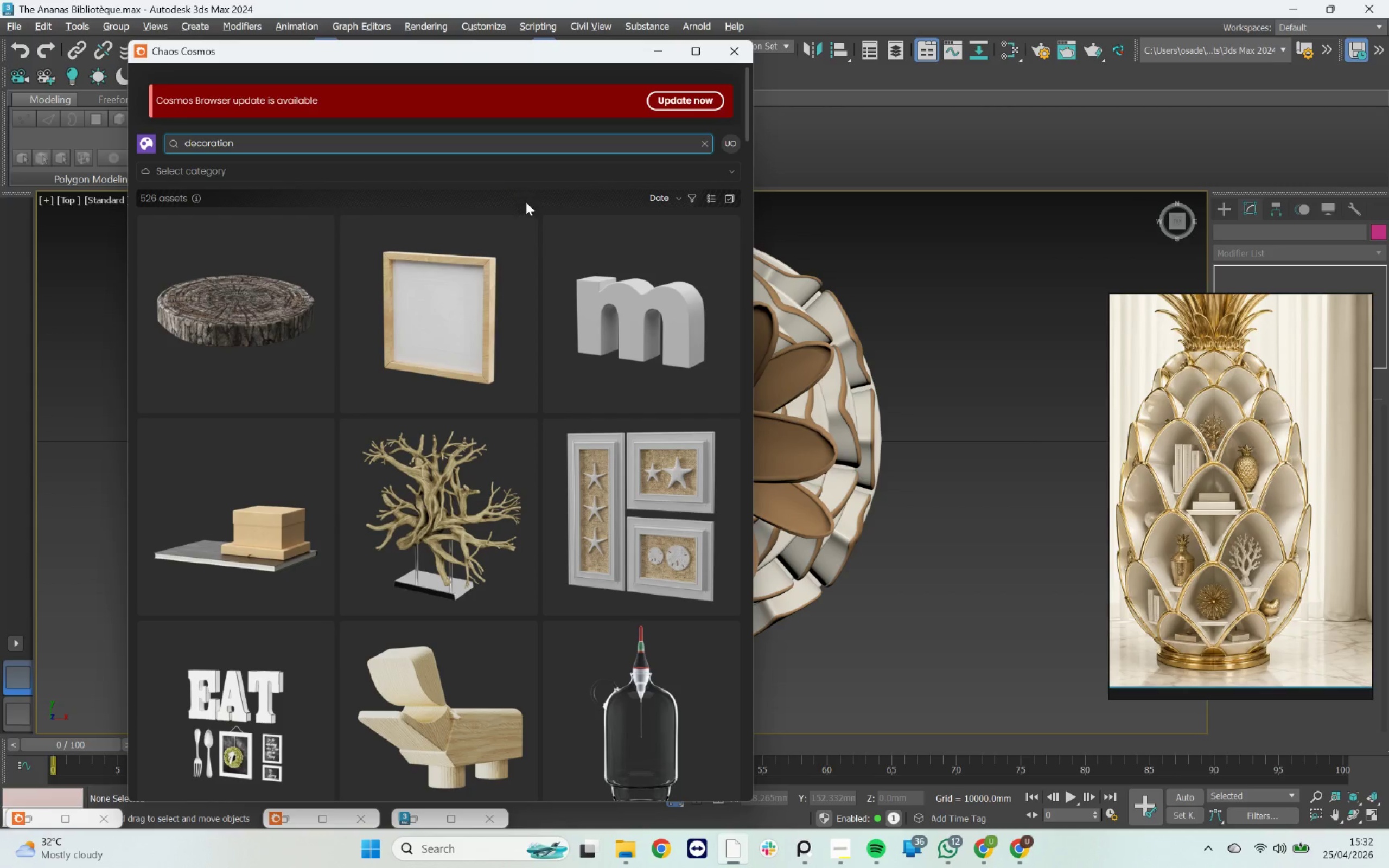 
wait(7.42)
 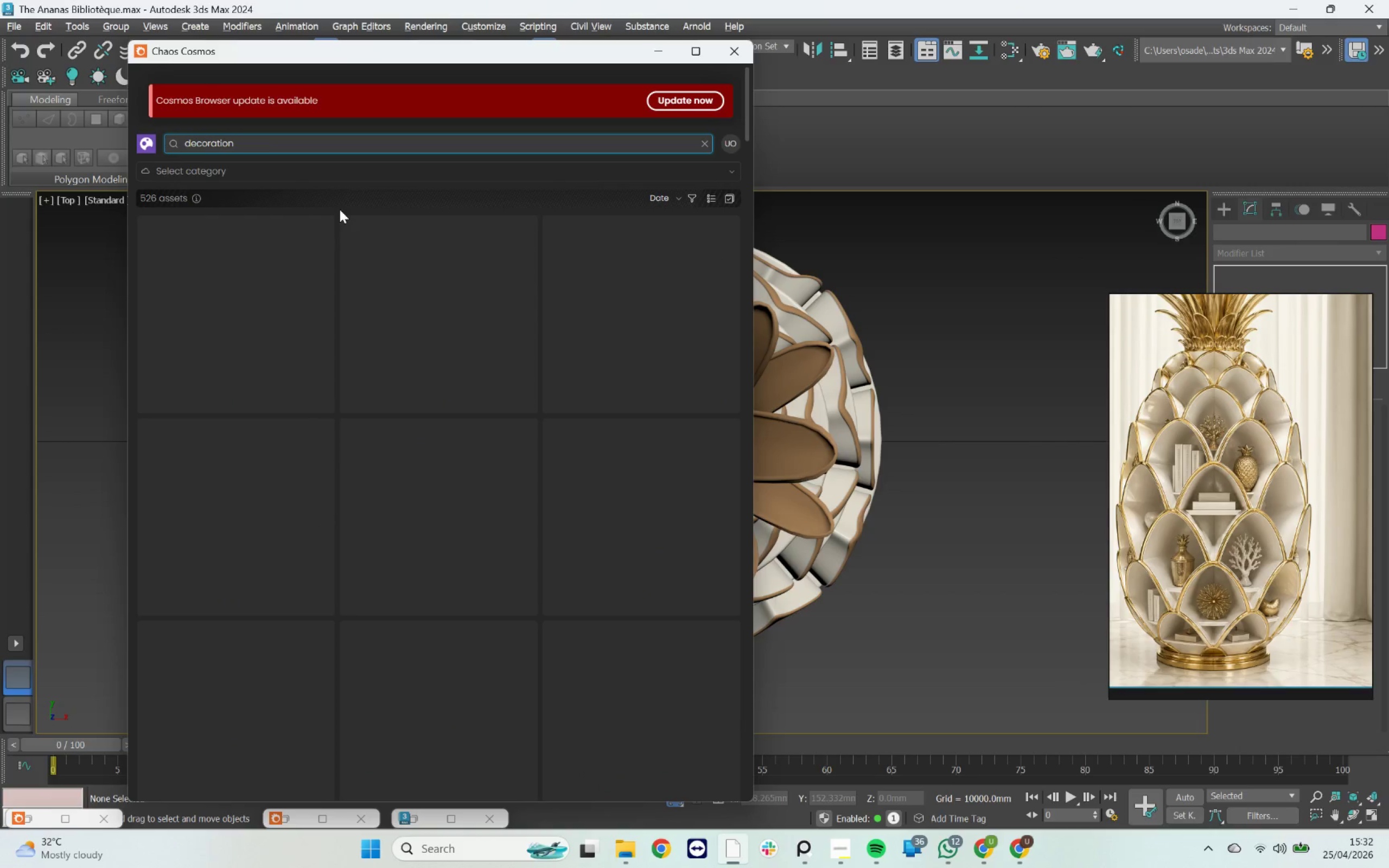 
mouse_move([559, 270])
 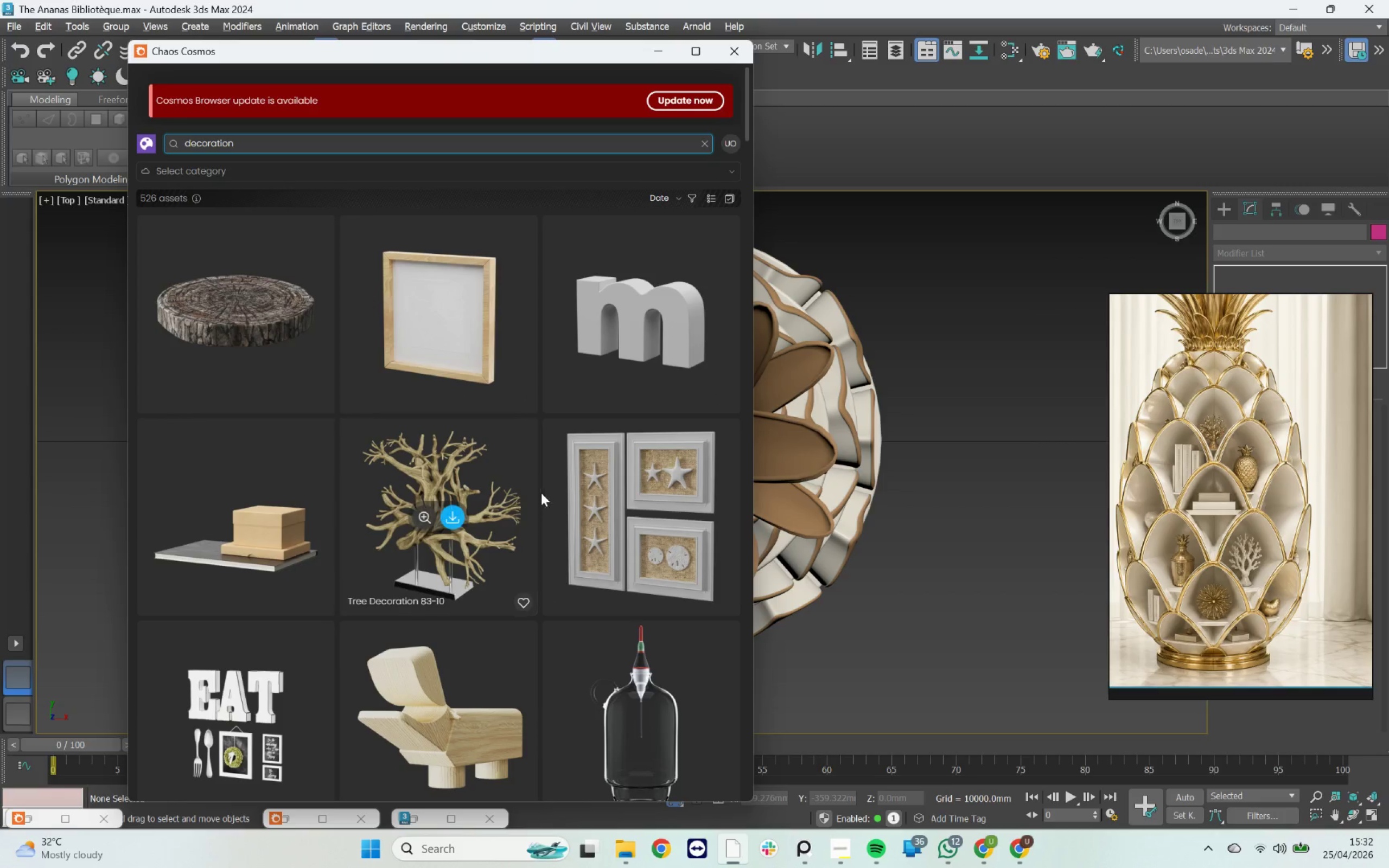 
wait(5.33)
 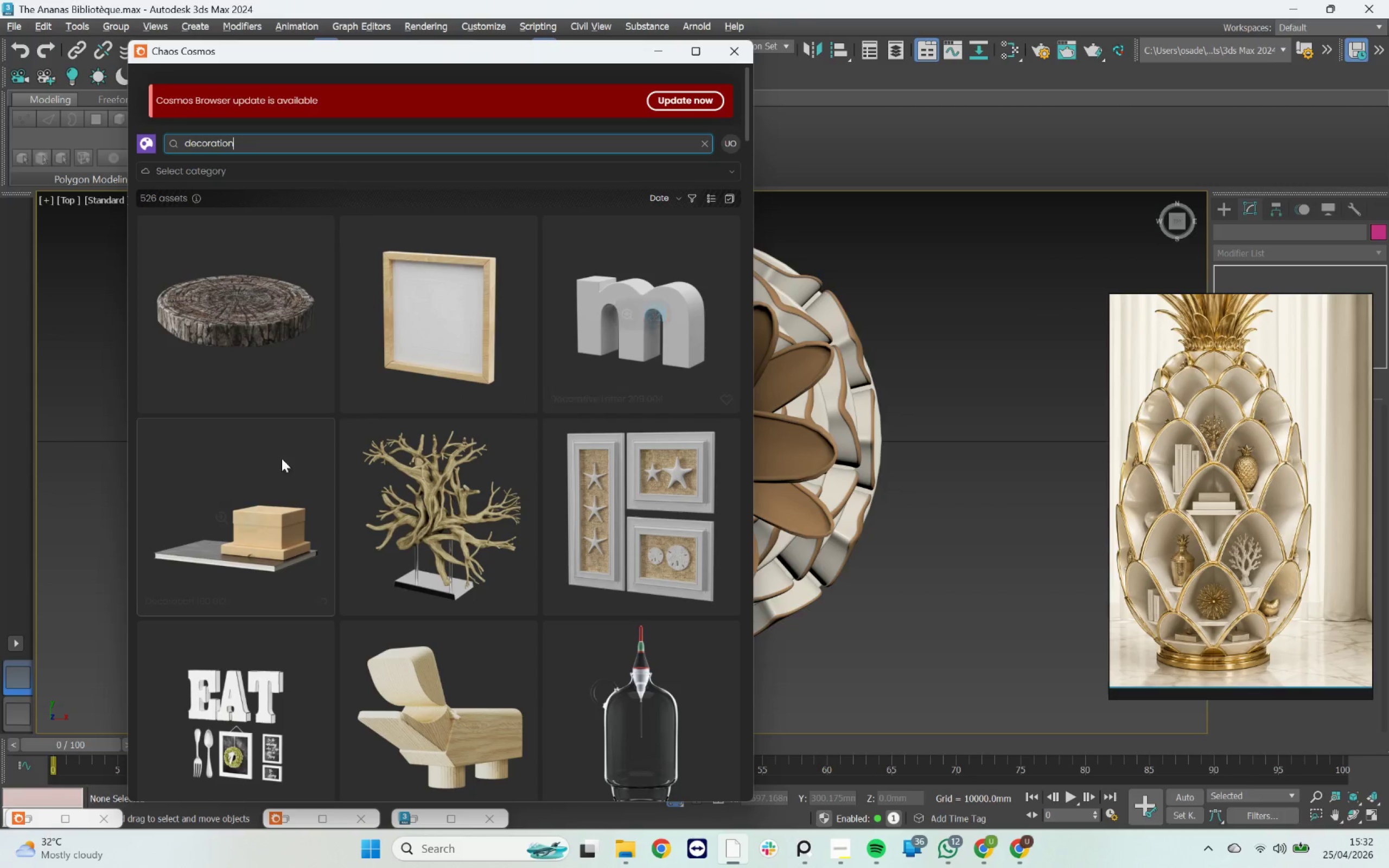 
scroll: coordinate [652, 427], scroll_direction: down, amount: 18.0
 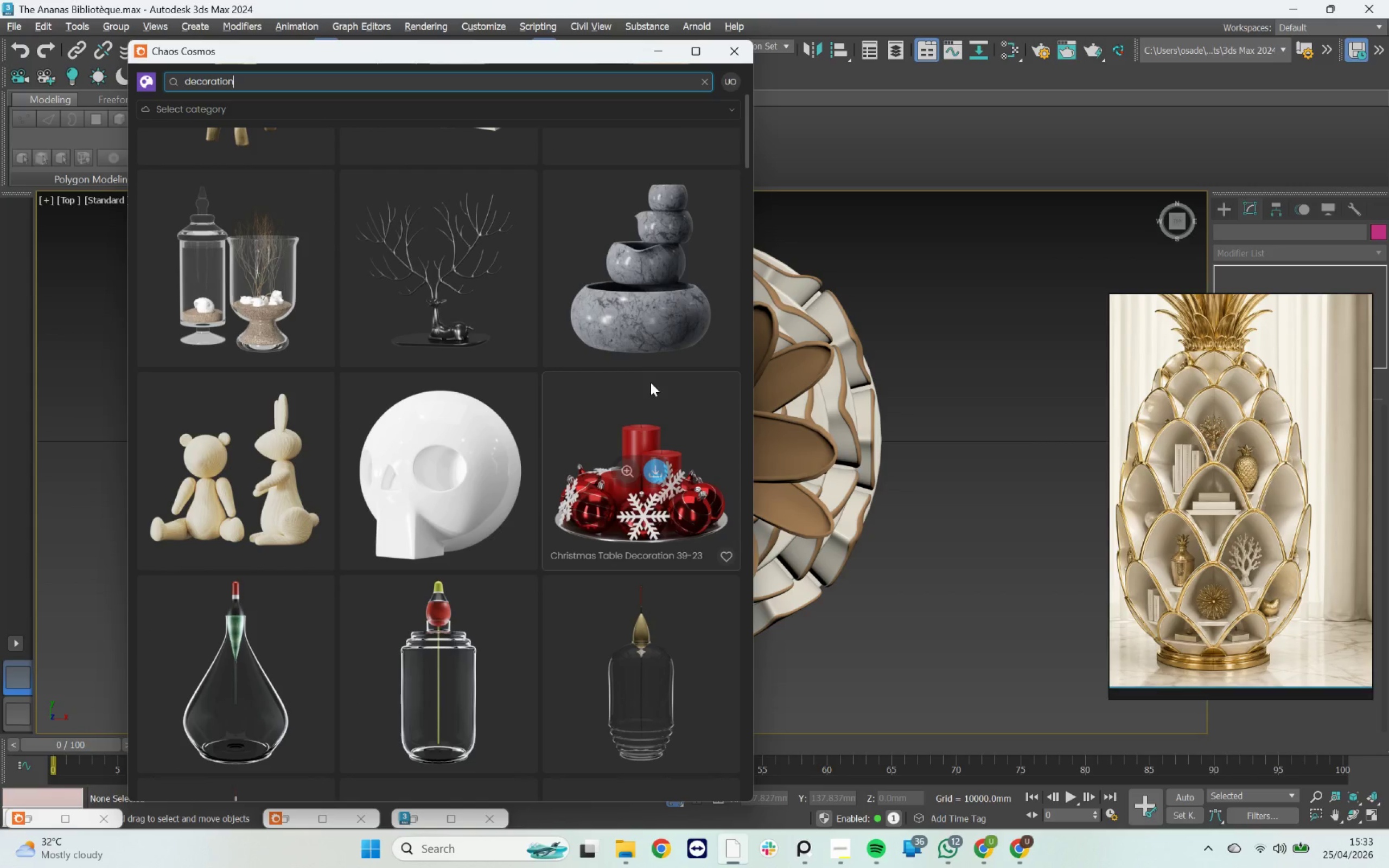 
mouse_move([666, 342])
 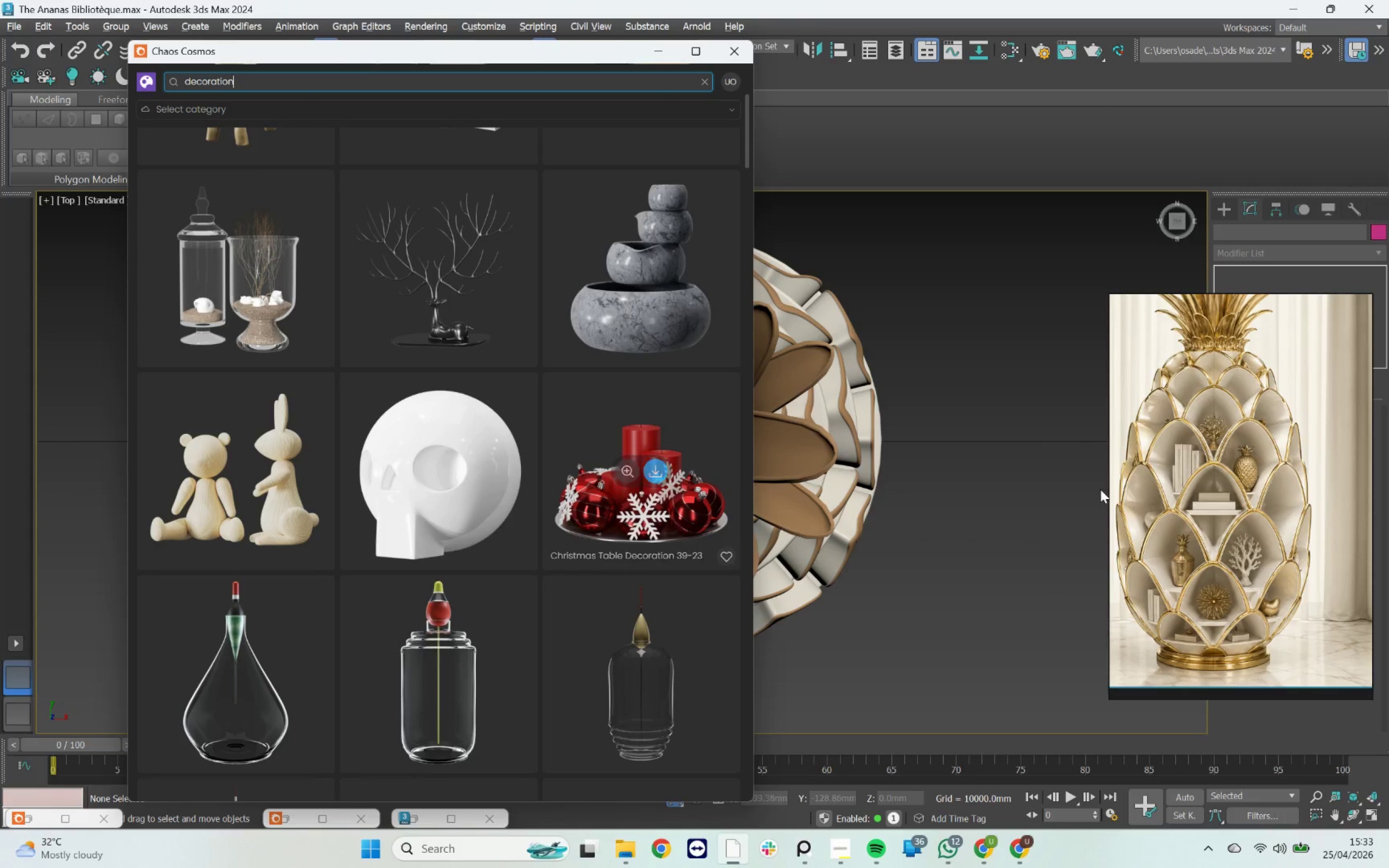 
wait(5.62)
 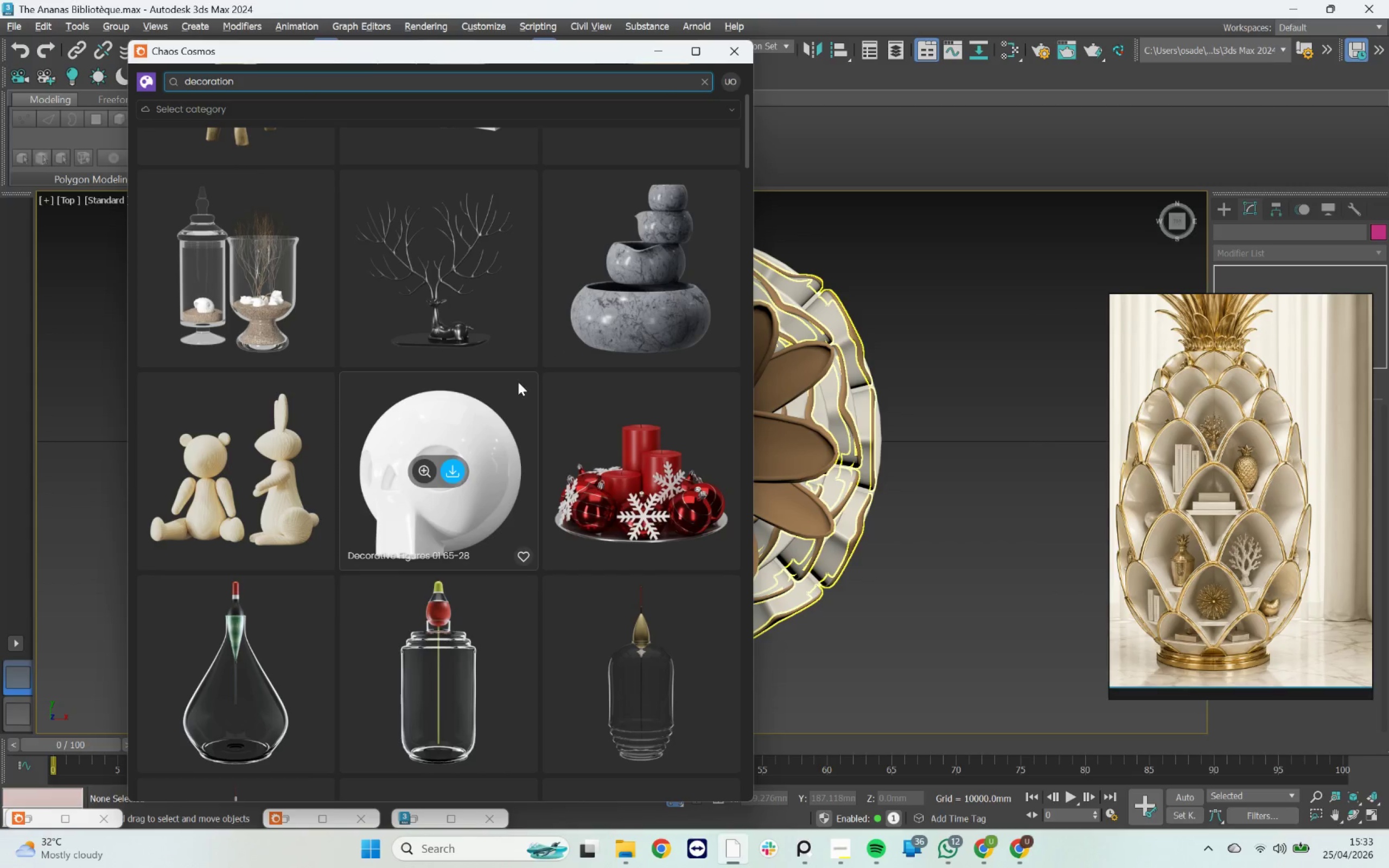 
scroll: coordinate [526, 452], scroll_direction: down, amount: 5.0
 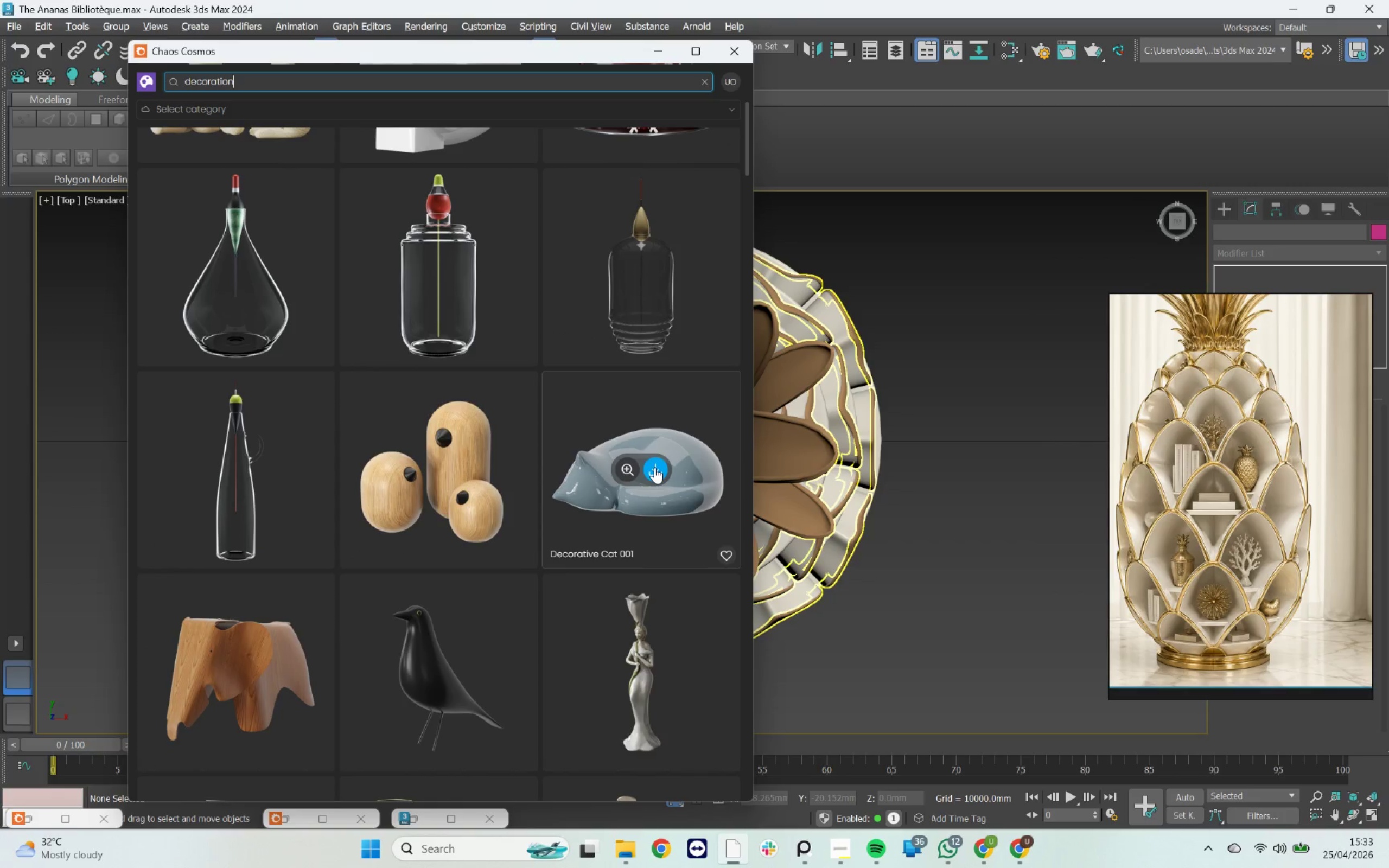 
left_click([655, 467])
 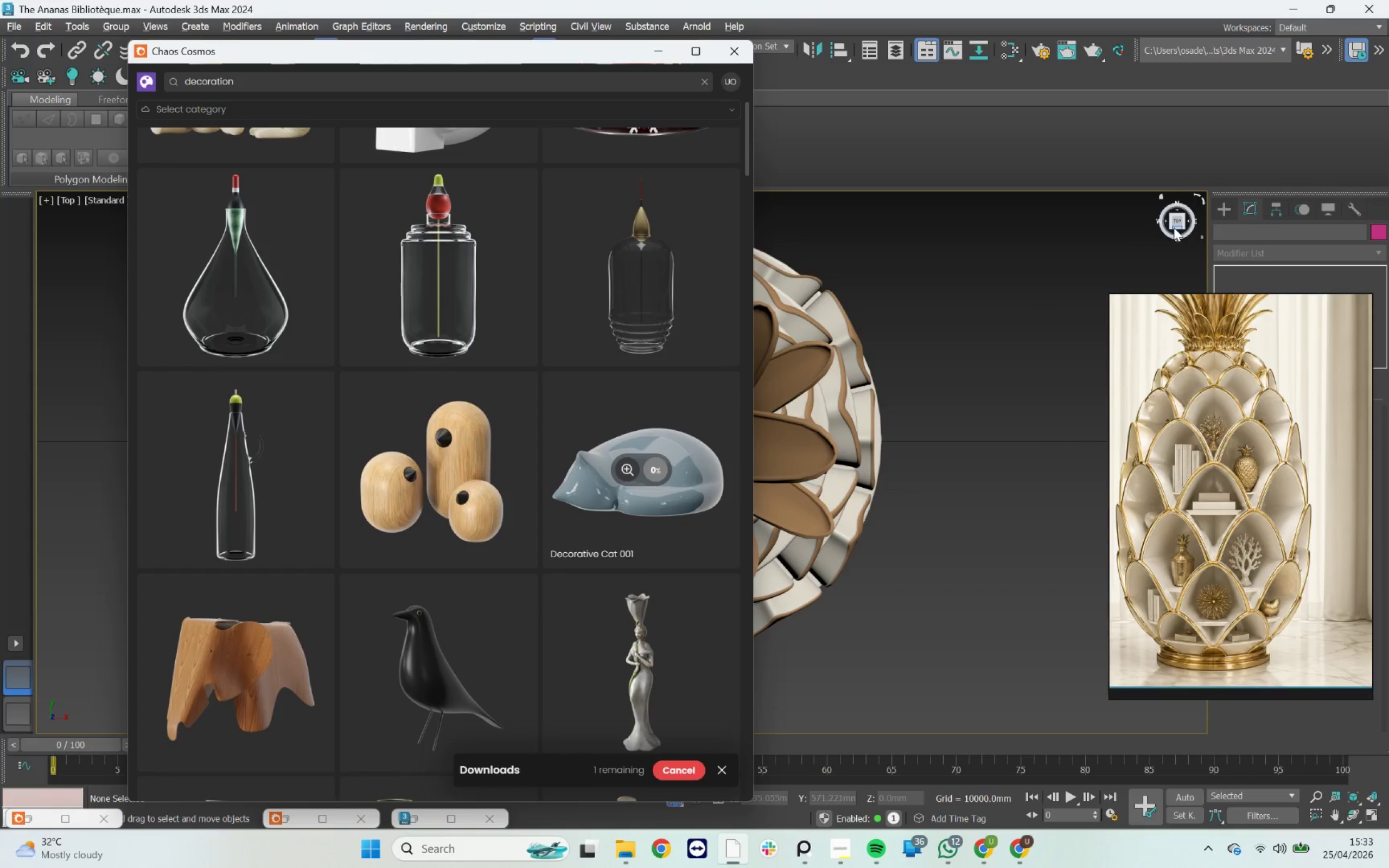 
left_click([1175, 227])
 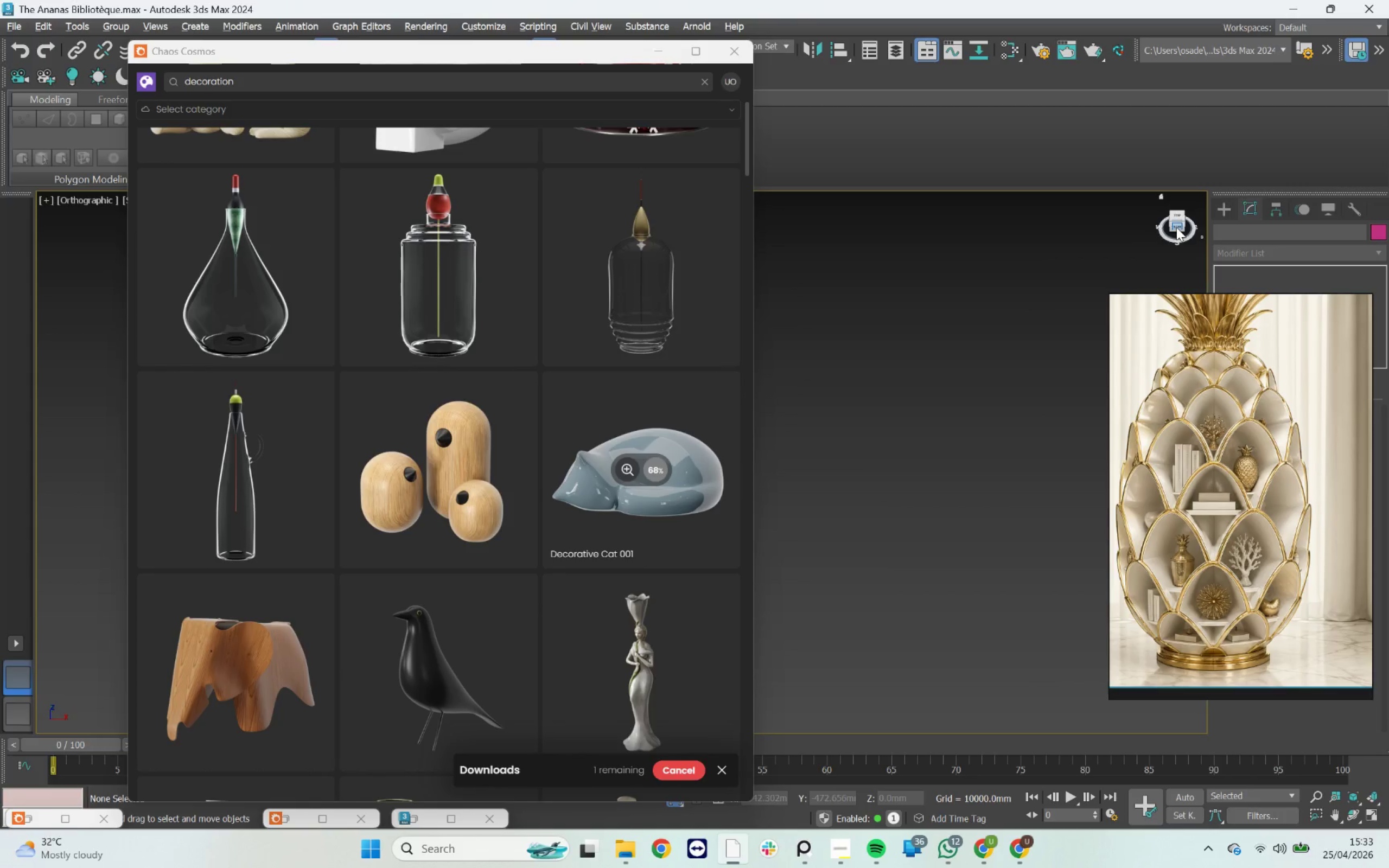 
left_click([1176, 227])
 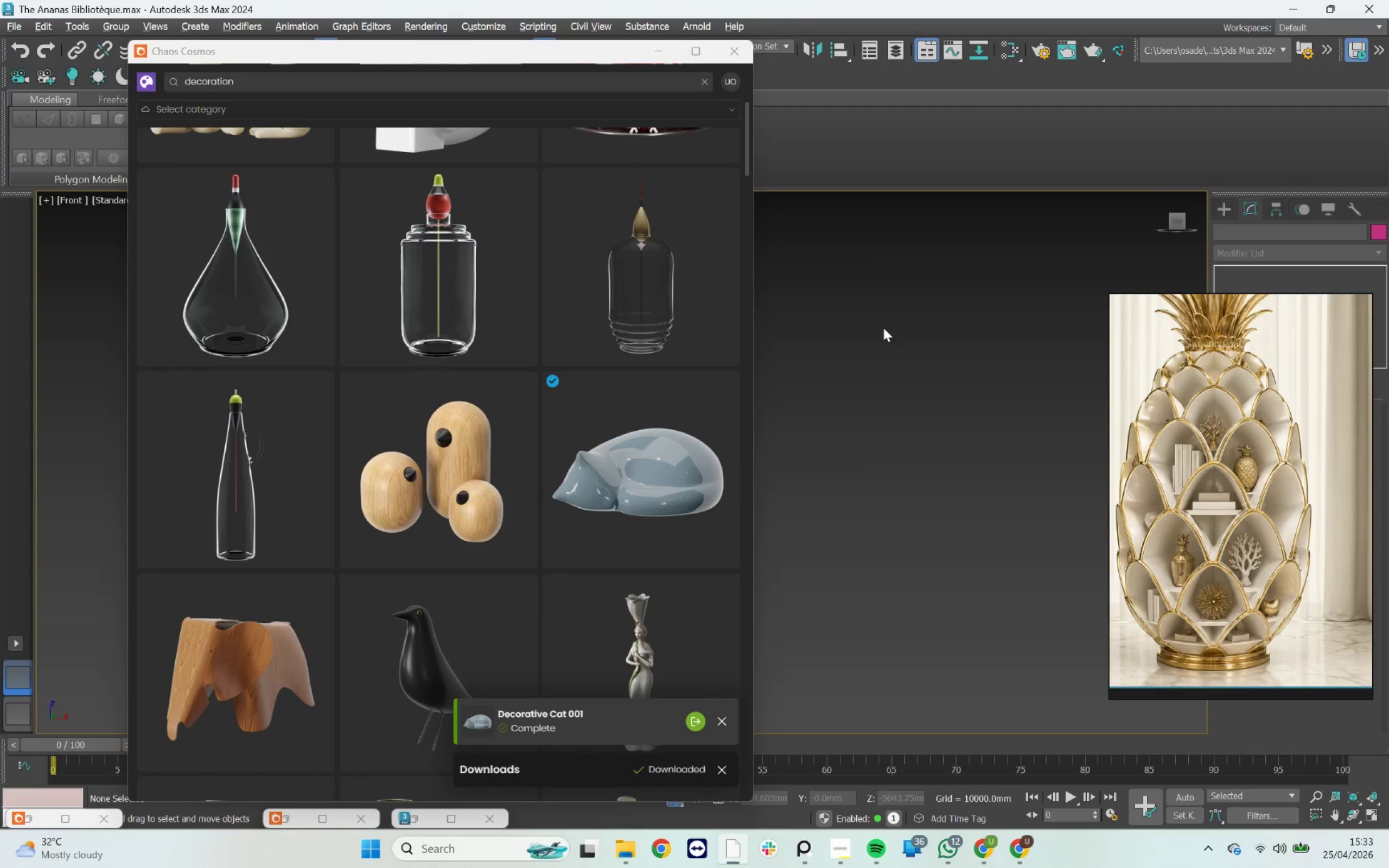 
scroll: coordinate [896, 311], scroll_direction: down, amount: 8.0
 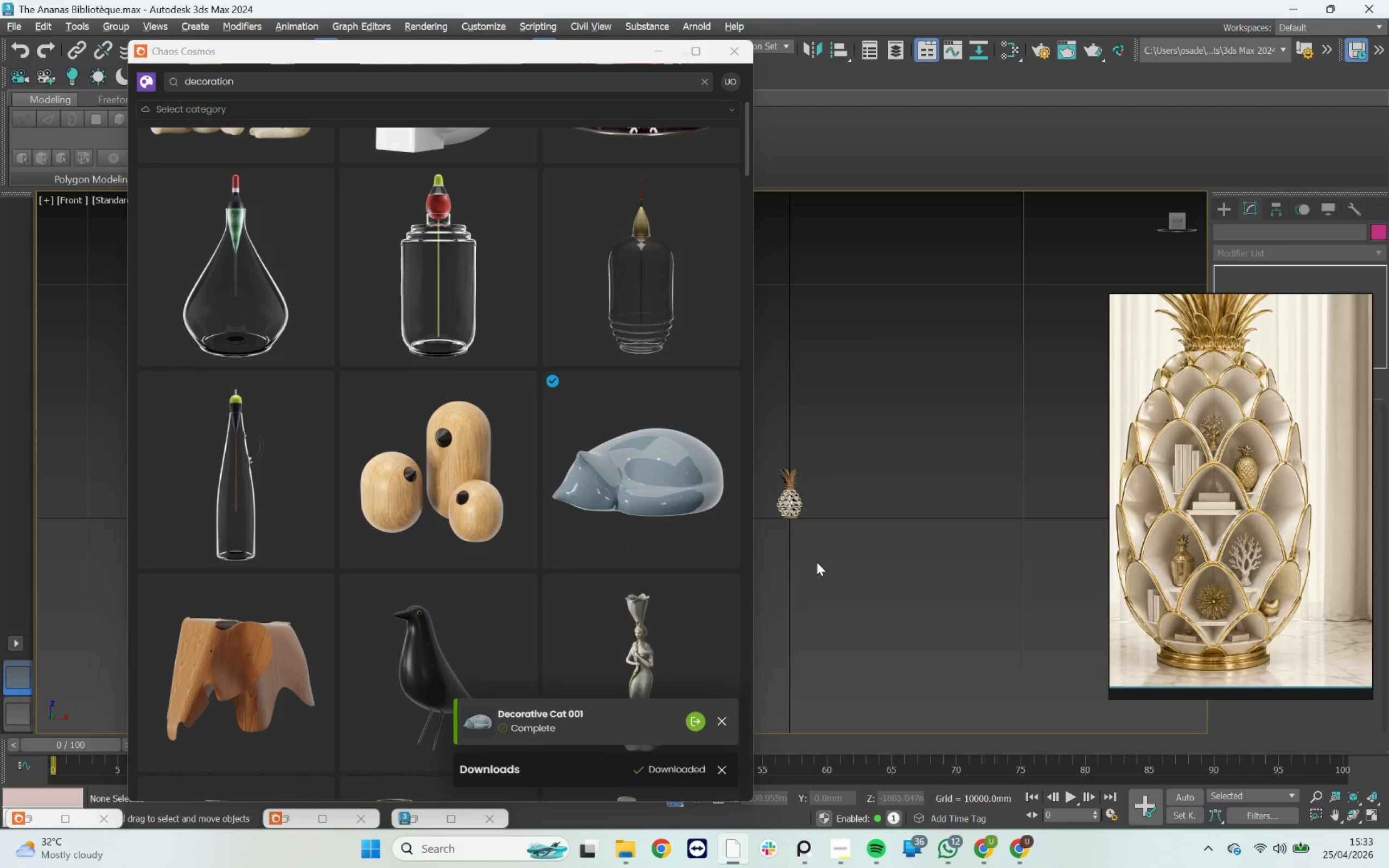 
scroll: coordinate [793, 512], scroll_direction: up, amount: 7.0
 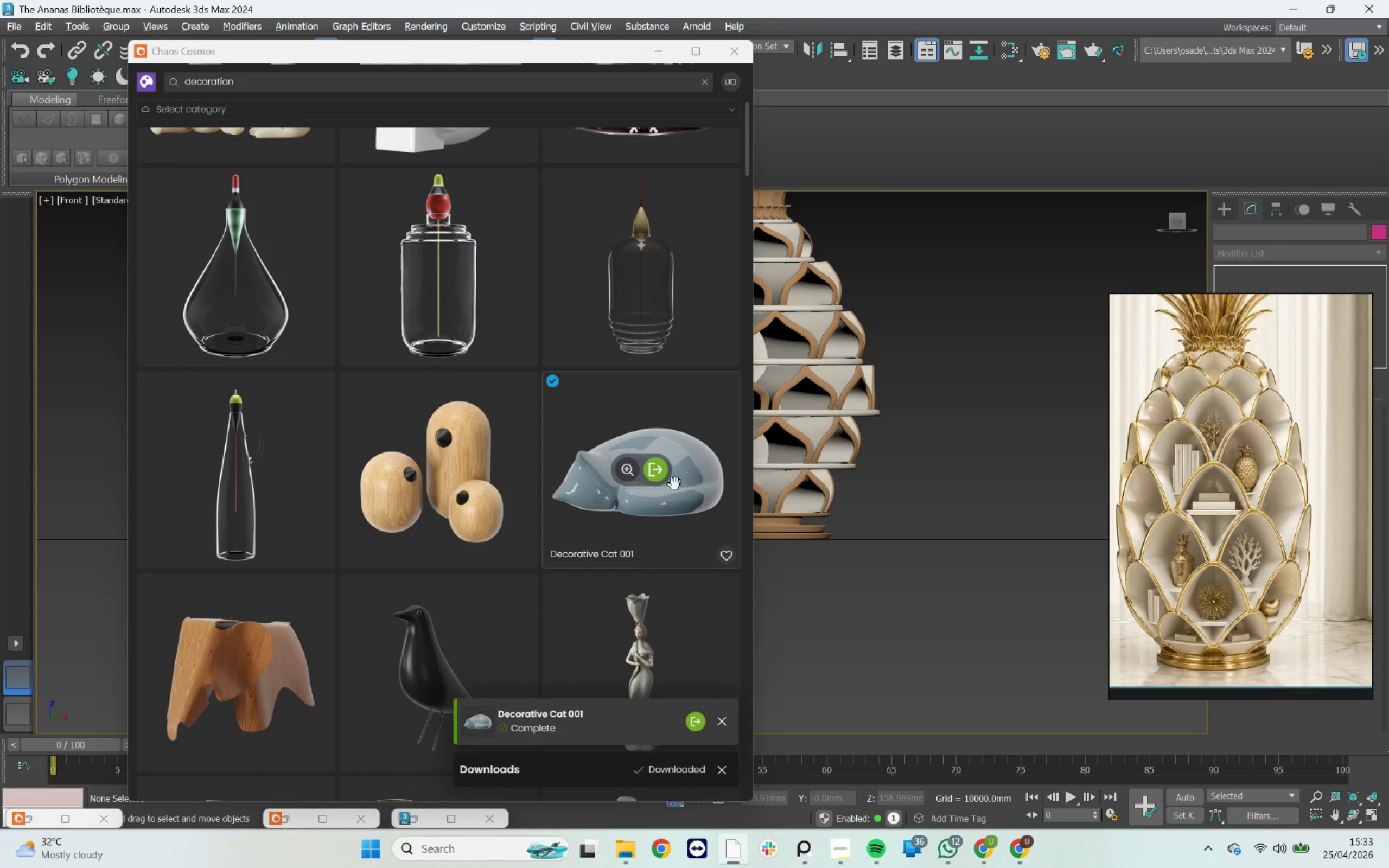 
left_click_drag(start_coordinate=[668, 495], to_coordinate=[1004, 480])
 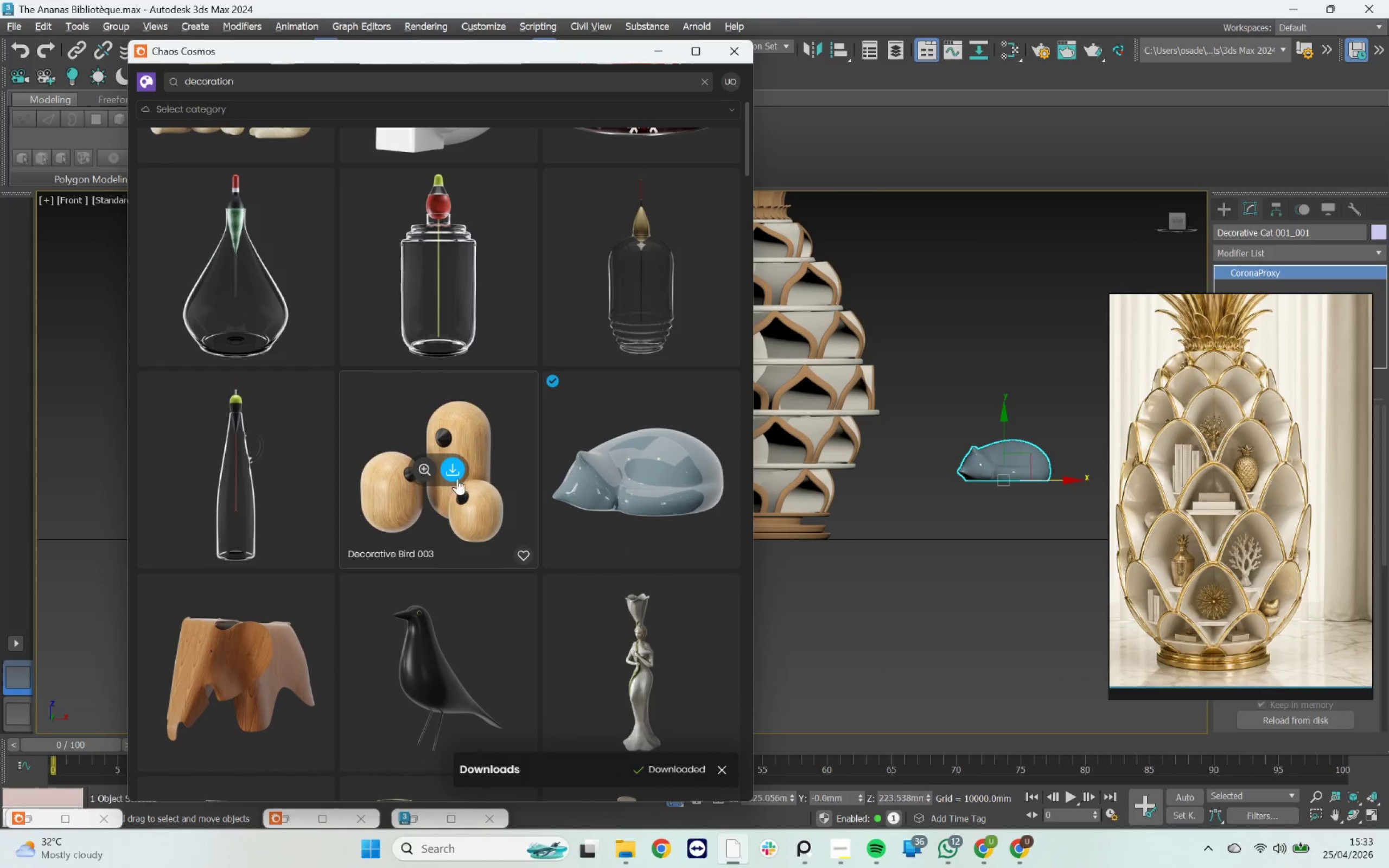 
left_click([452, 472])
 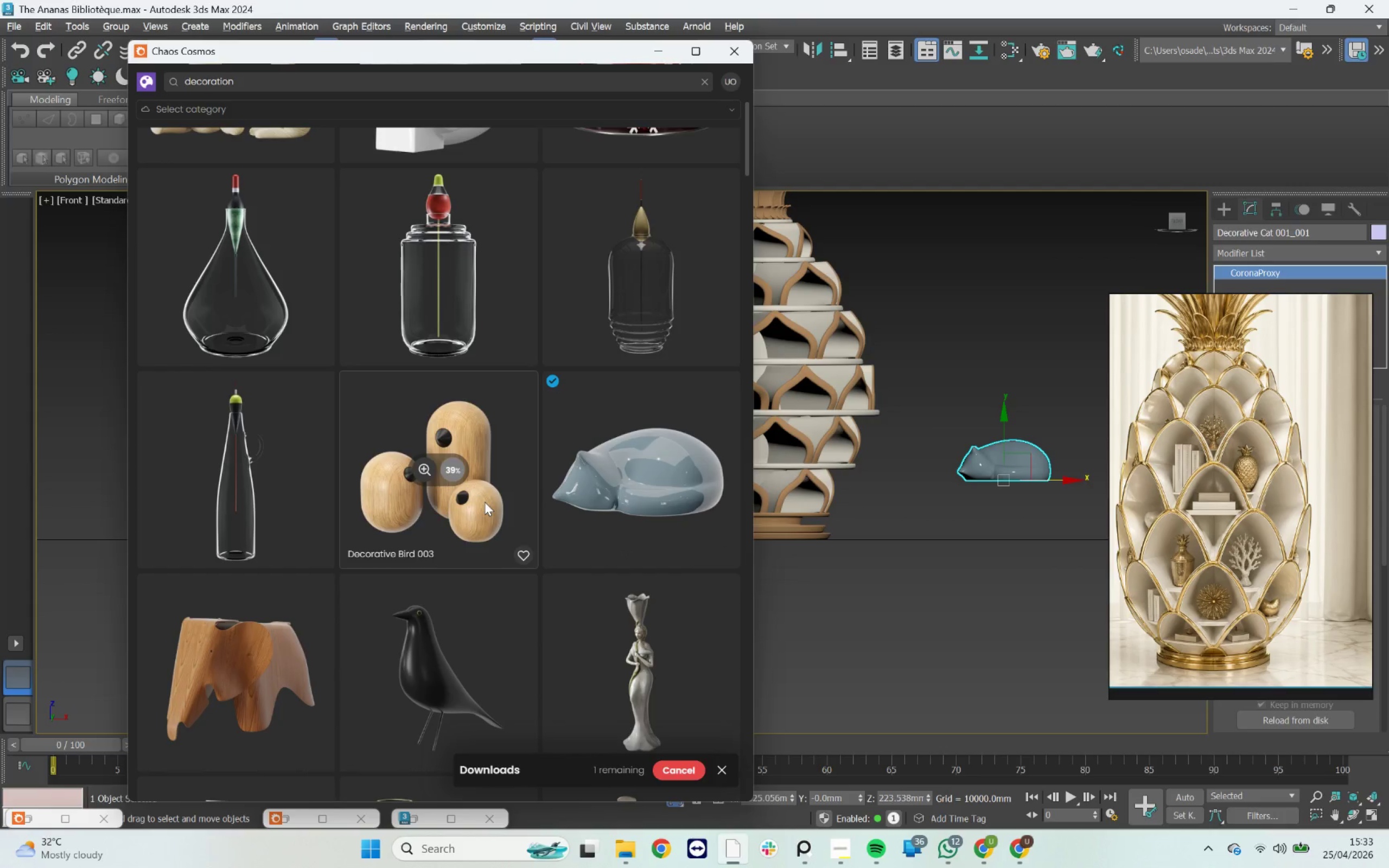 
wait(9.44)
 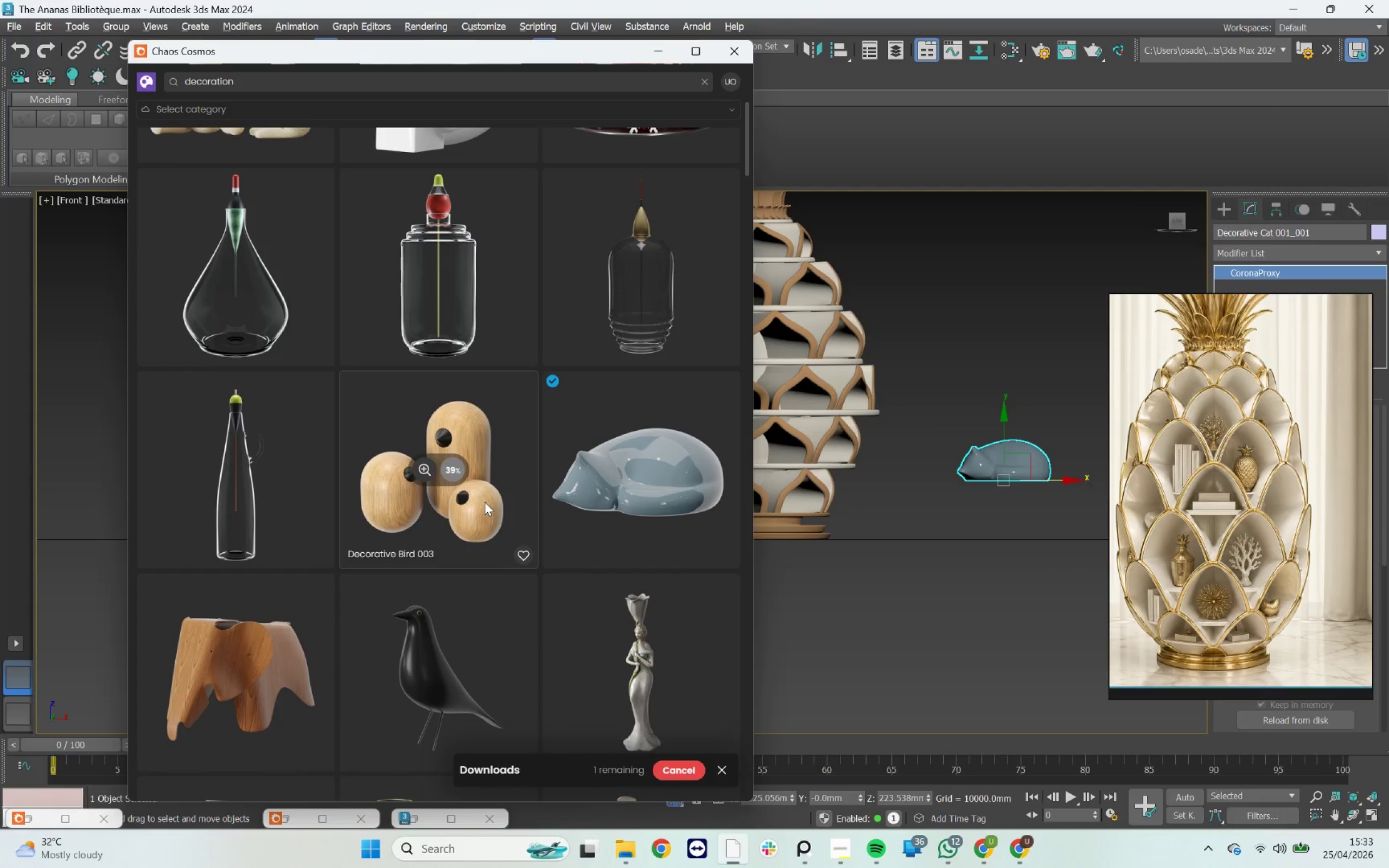 
left_click_drag(start_coordinate=[464, 450], to_coordinate=[1010, 292])
 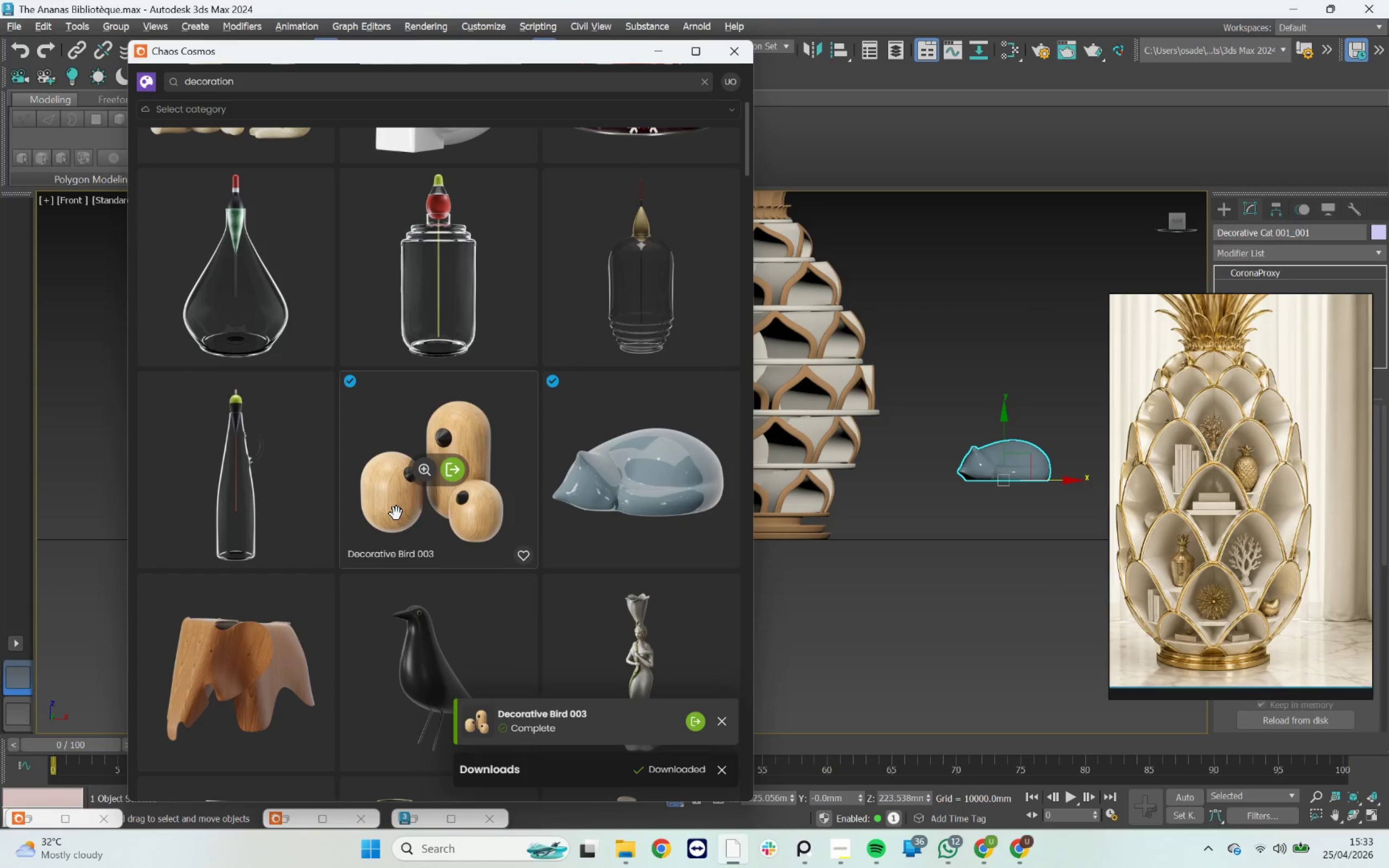 
left_click_drag(start_coordinate=[423, 499], to_coordinate=[801, 426])
 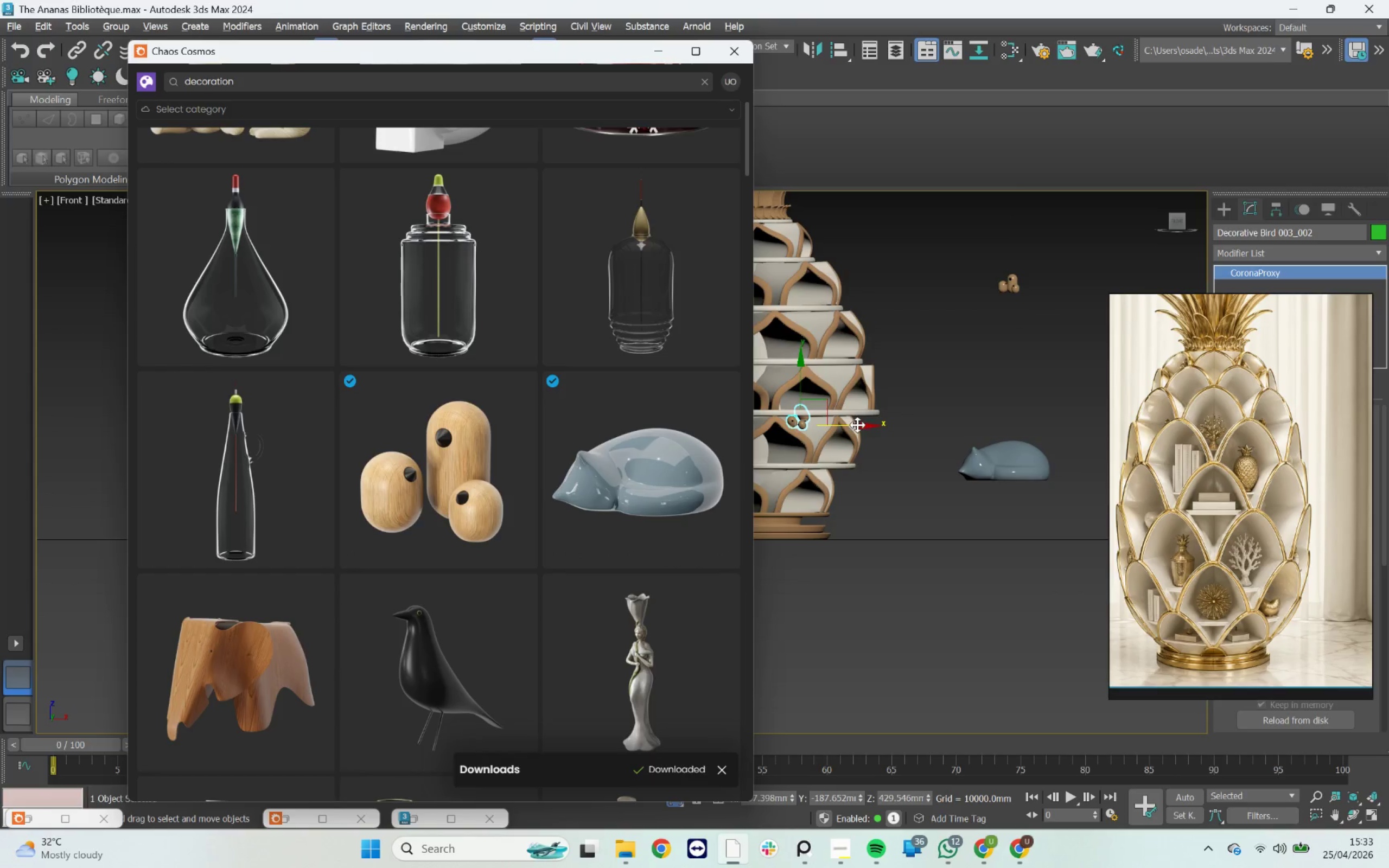 
scroll: coordinate [832, 423], scroll_direction: up, amount: 2.0
 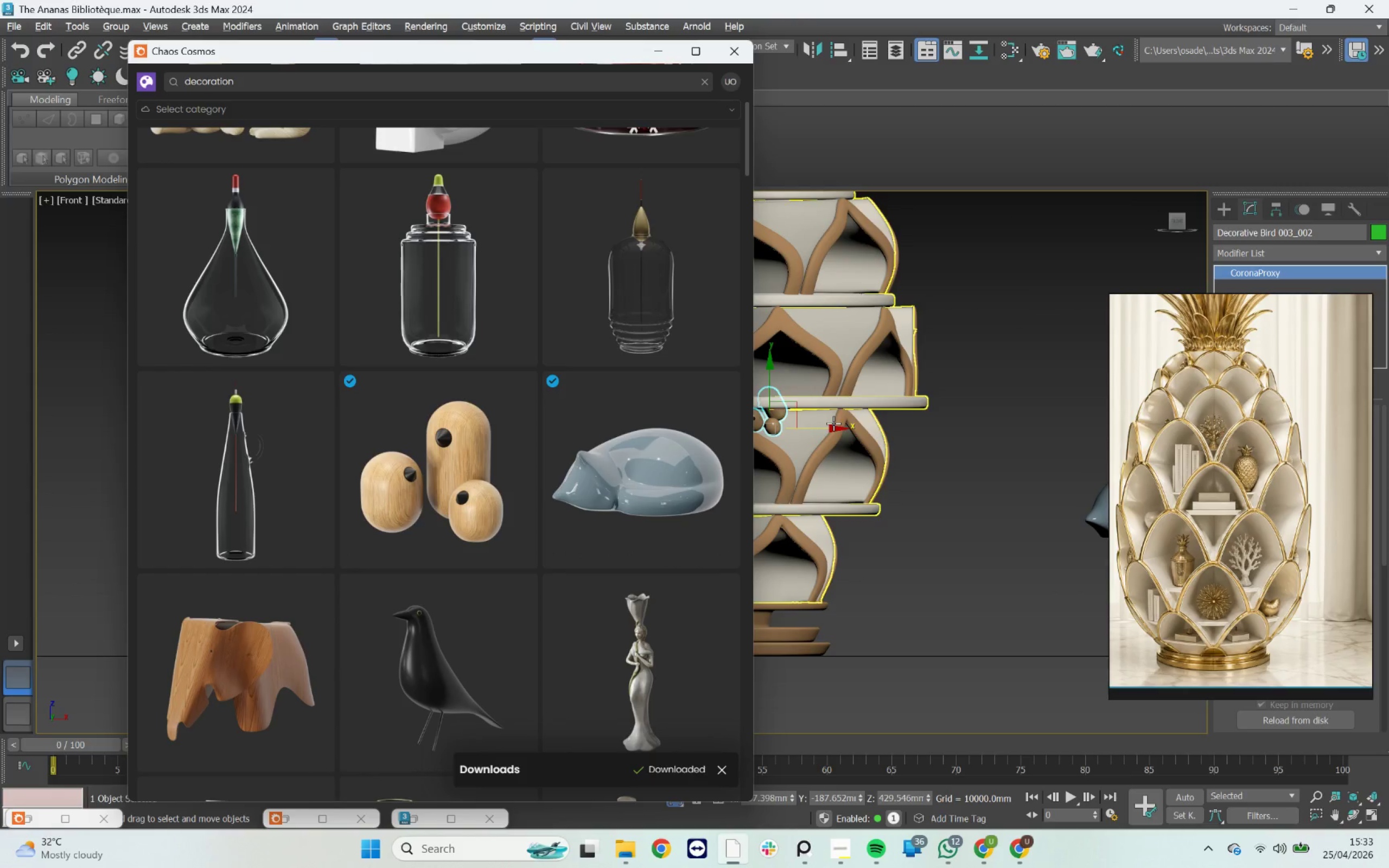 
key(Delete)
 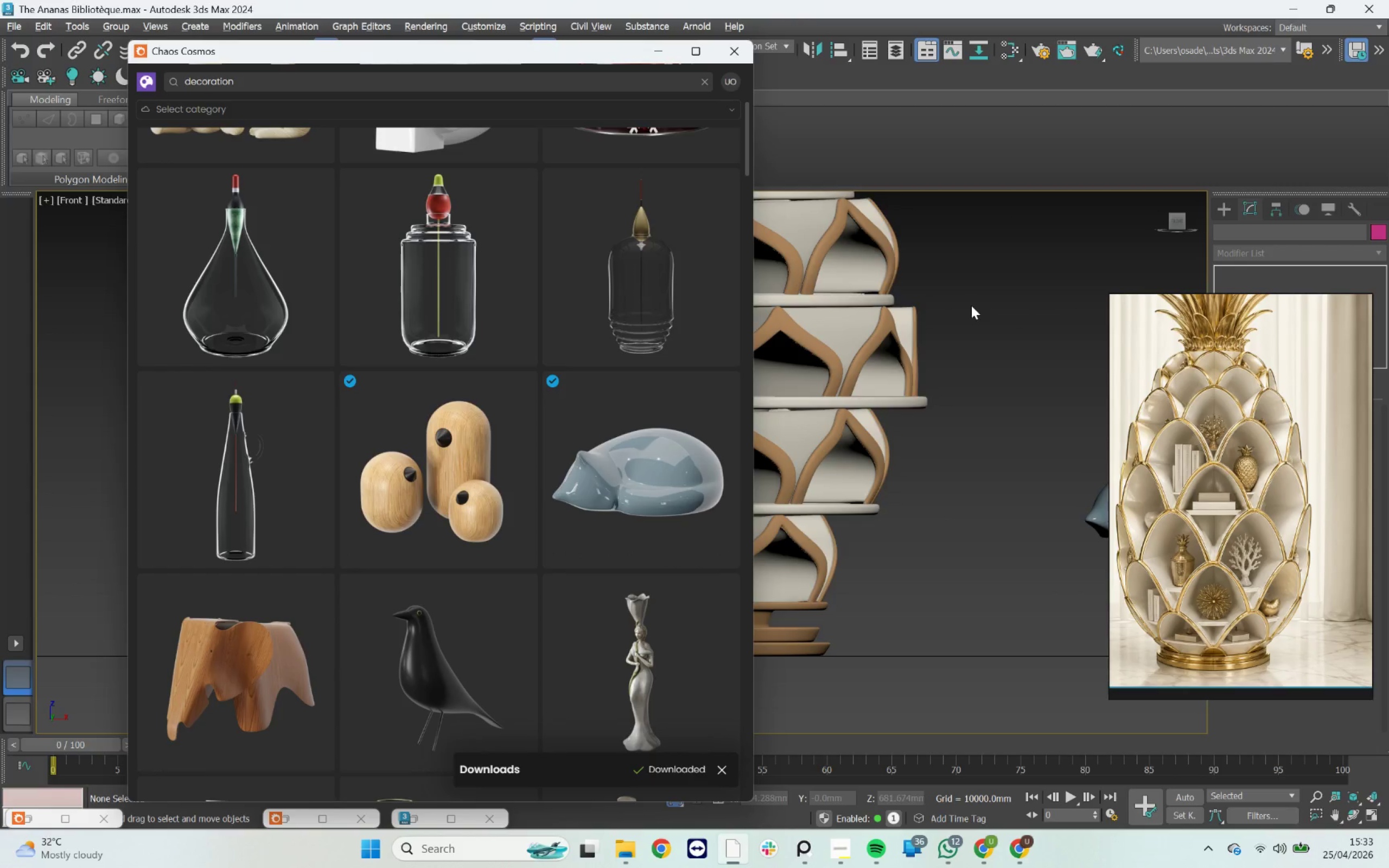 
scroll: coordinate [554, 580], scroll_direction: down, amount: 12.0
 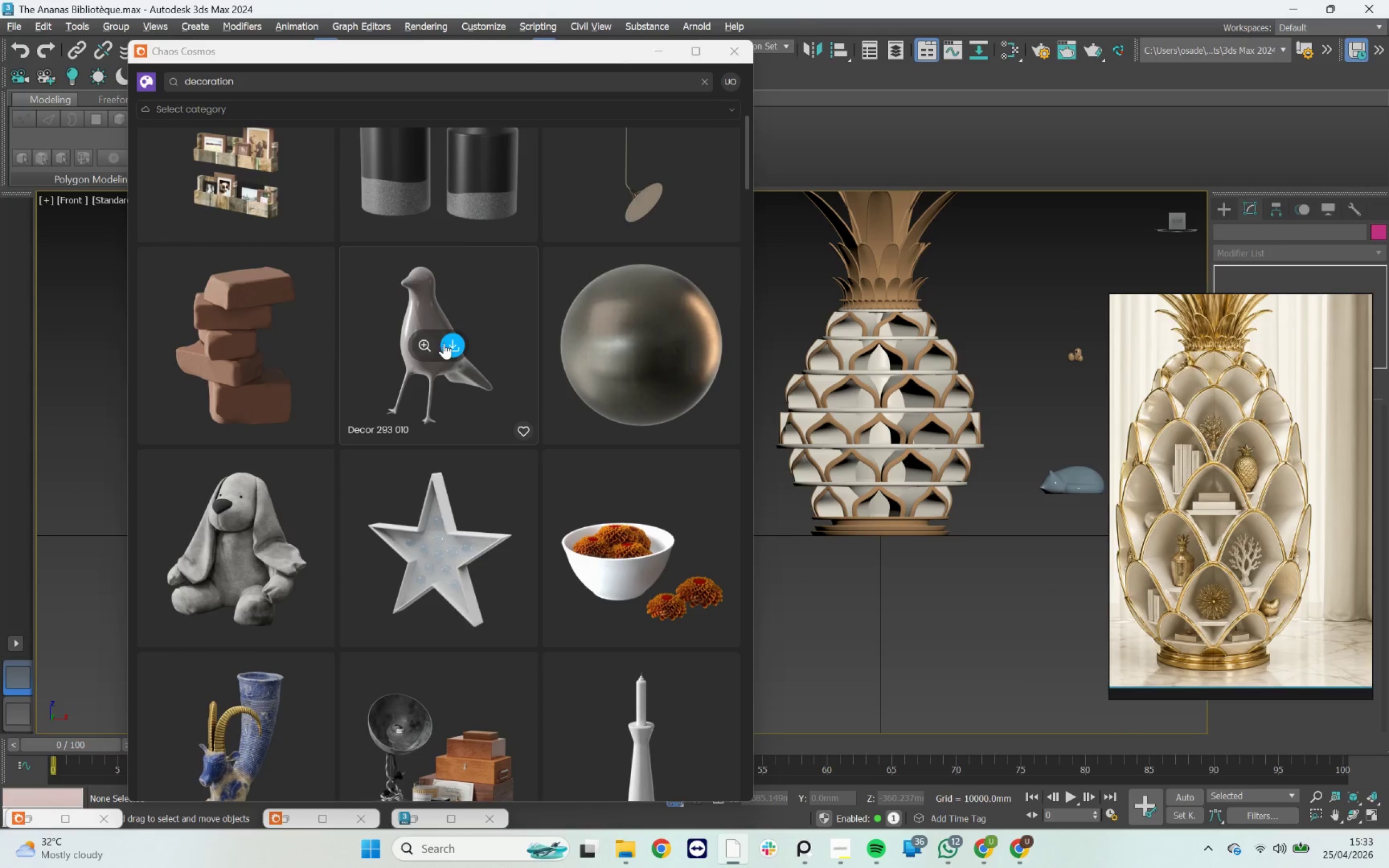 
left_click([448, 342])
 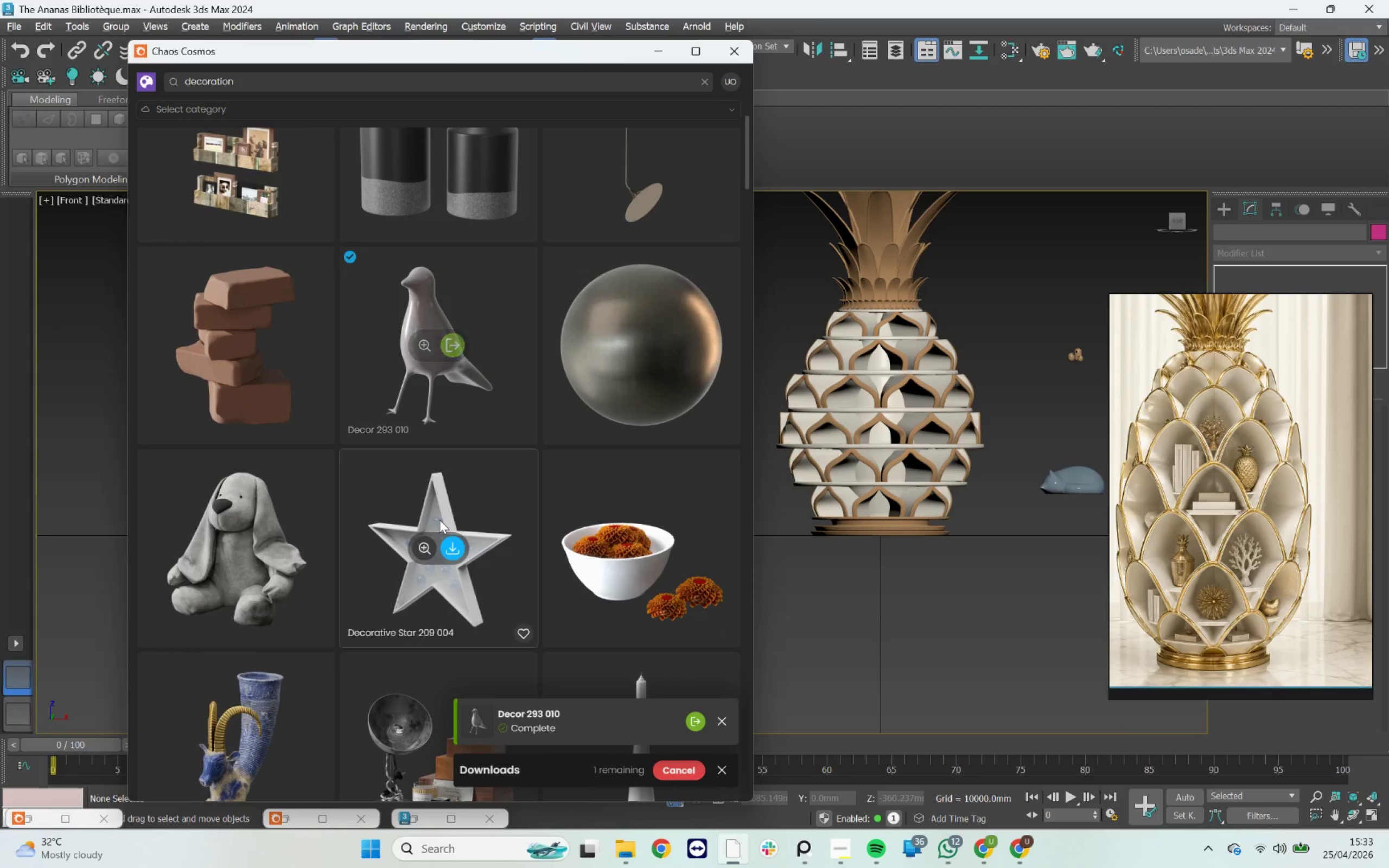 
left_click_drag(start_coordinate=[489, 342], to_coordinate=[1034, 529])
 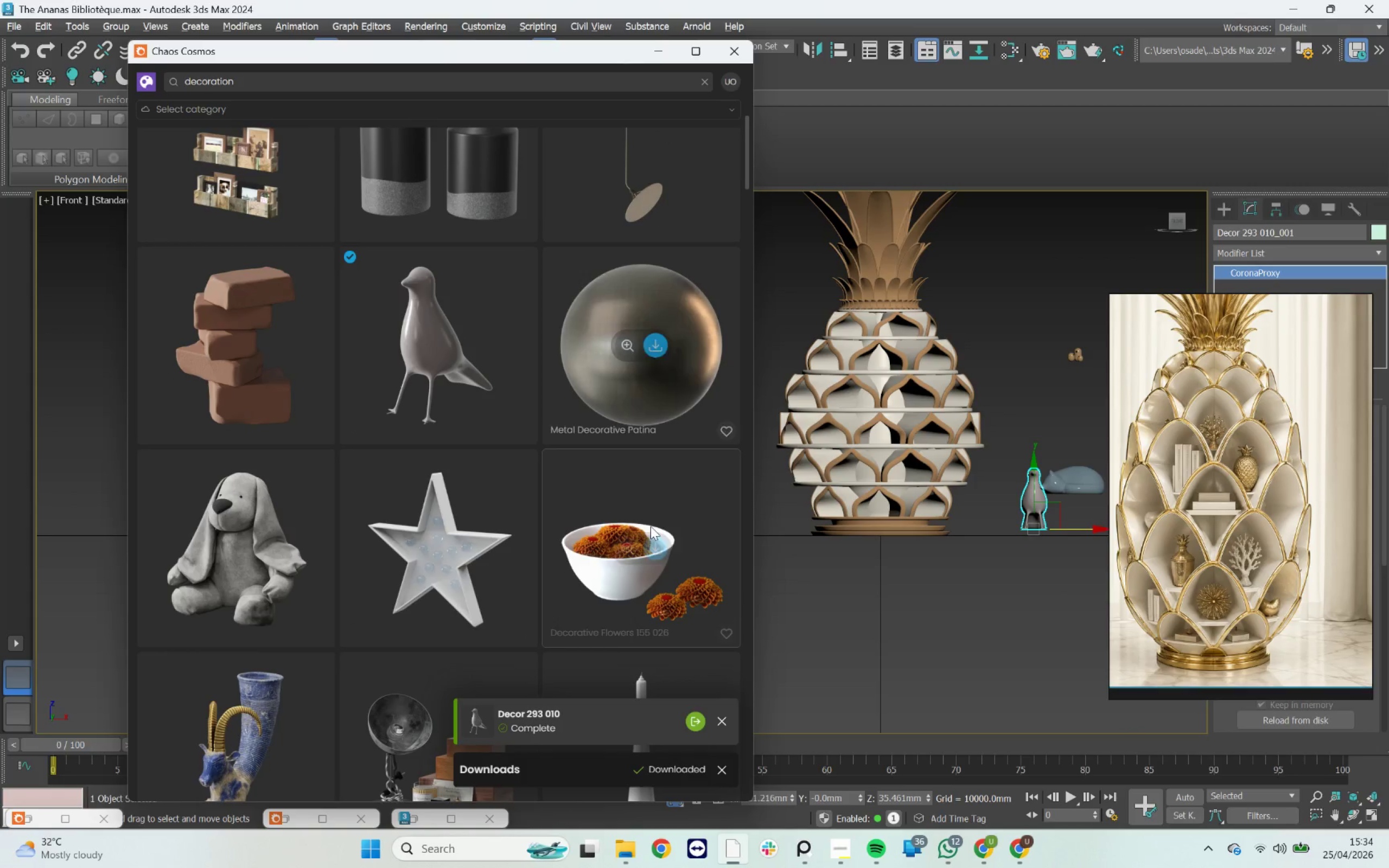 
left_click([653, 541])
 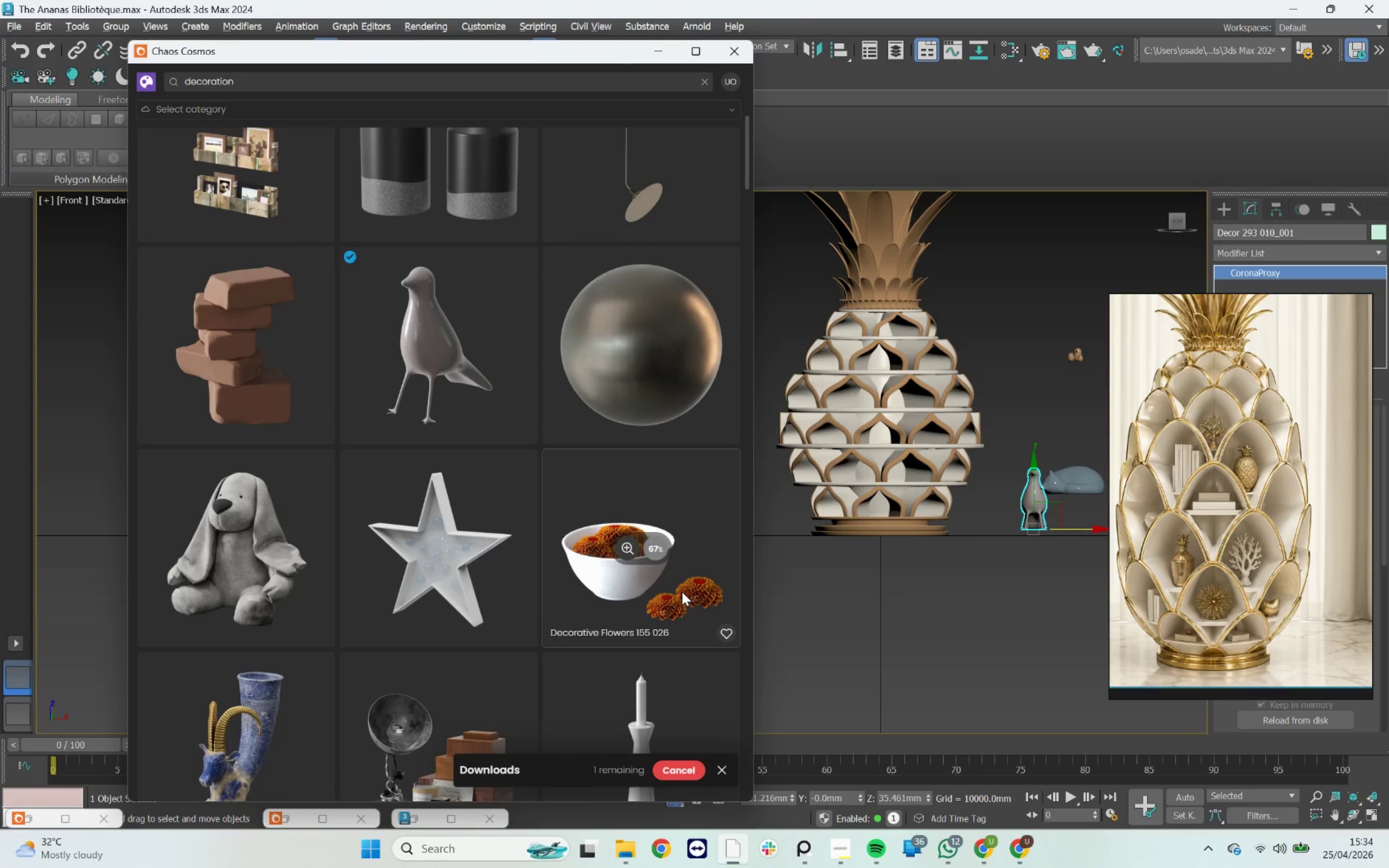 
wait(5.95)
 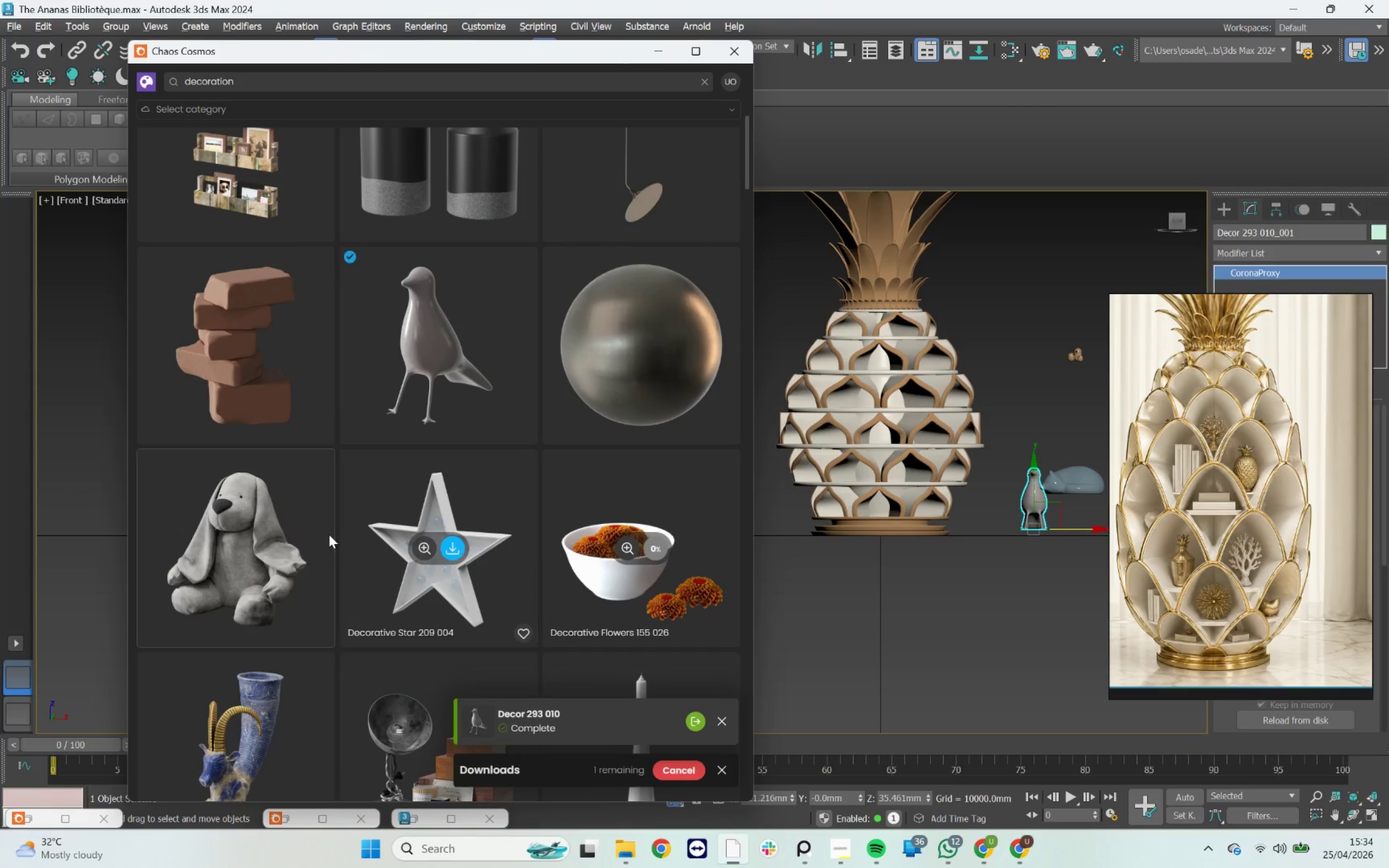 
left_click_drag(start_coordinate=[655, 583], to_coordinate=[1018, 308])
 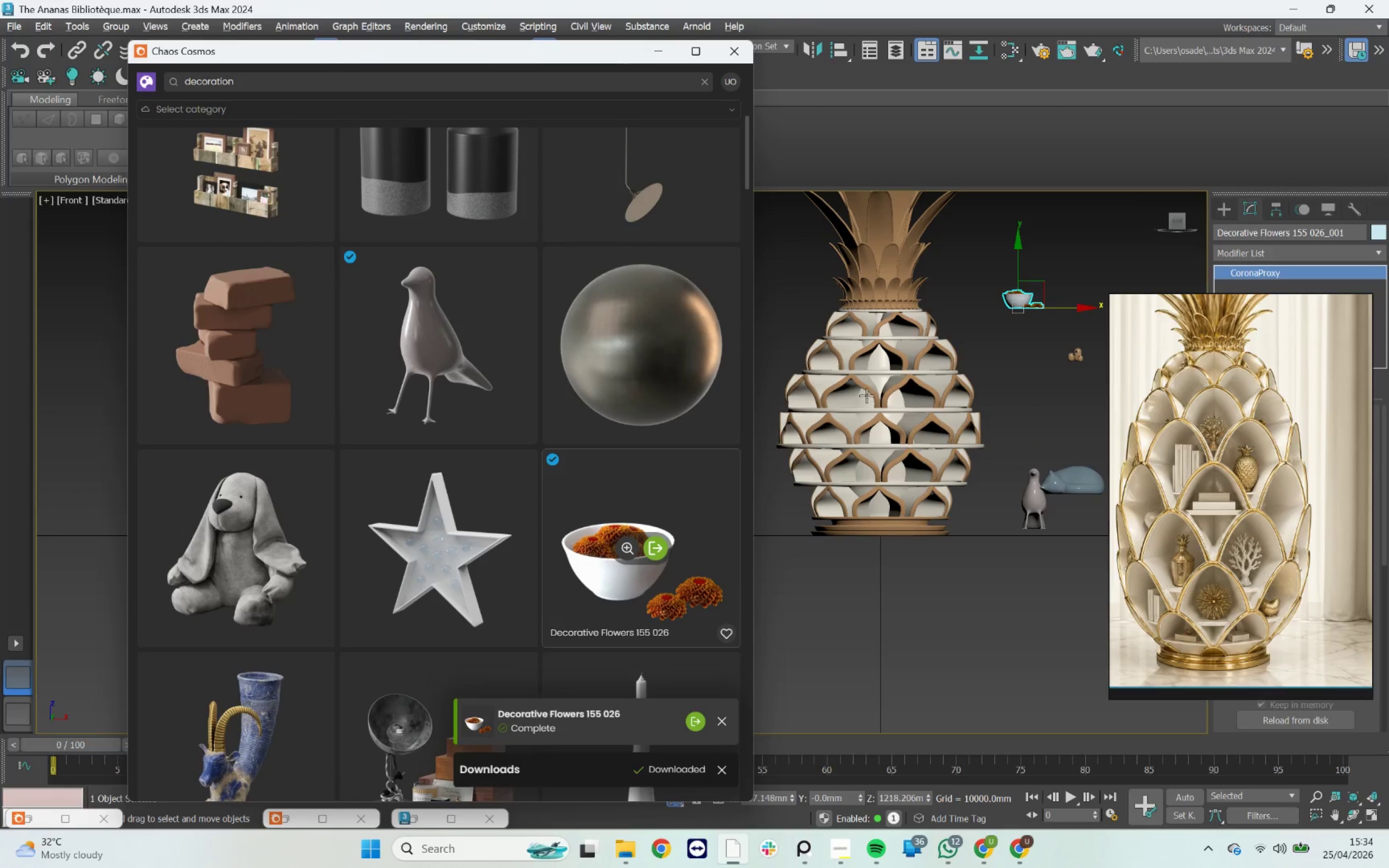 
left_click([264, 554])
 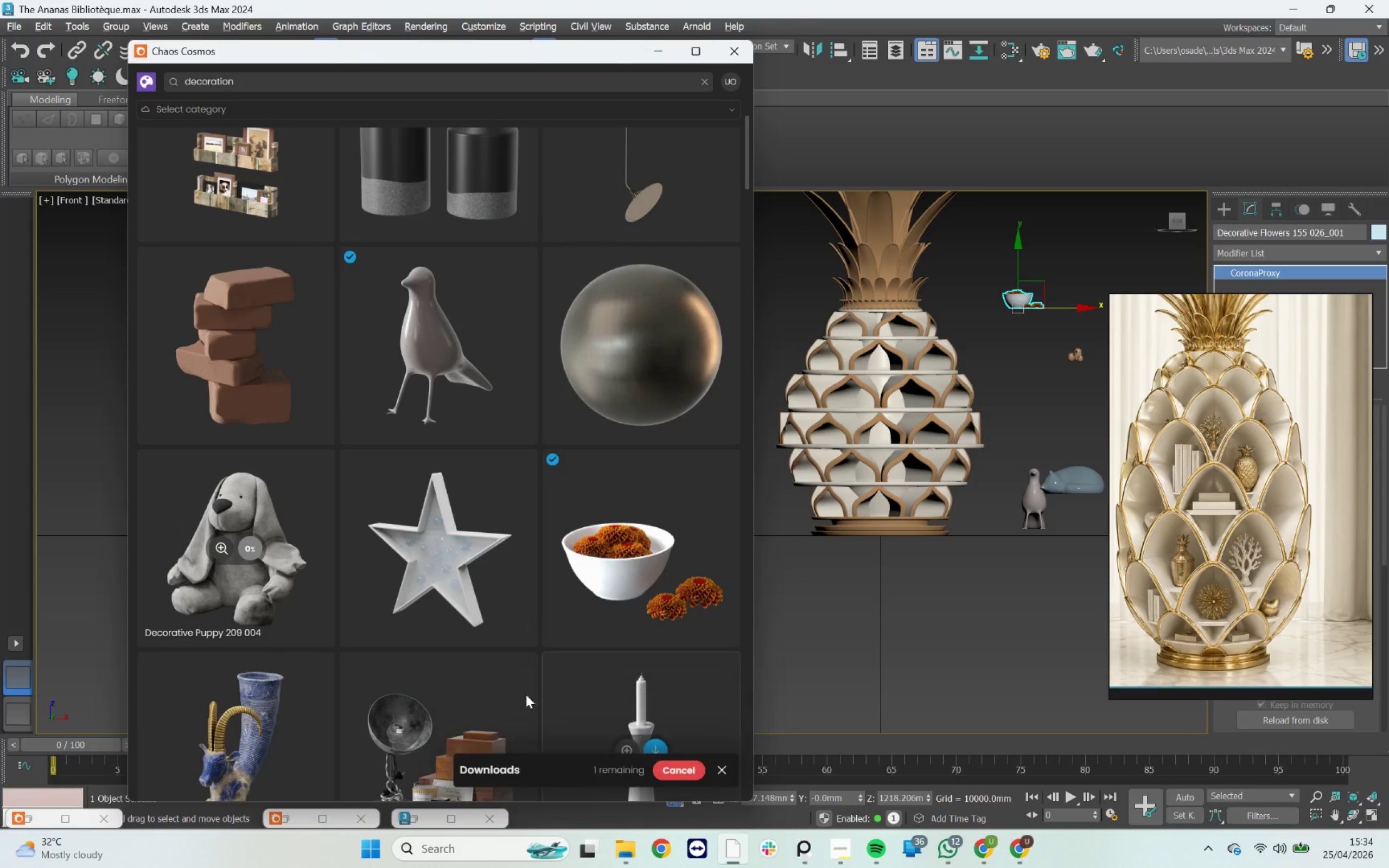 
scroll: coordinate [608, 594], scroll_direction: down, amount: 8.0
 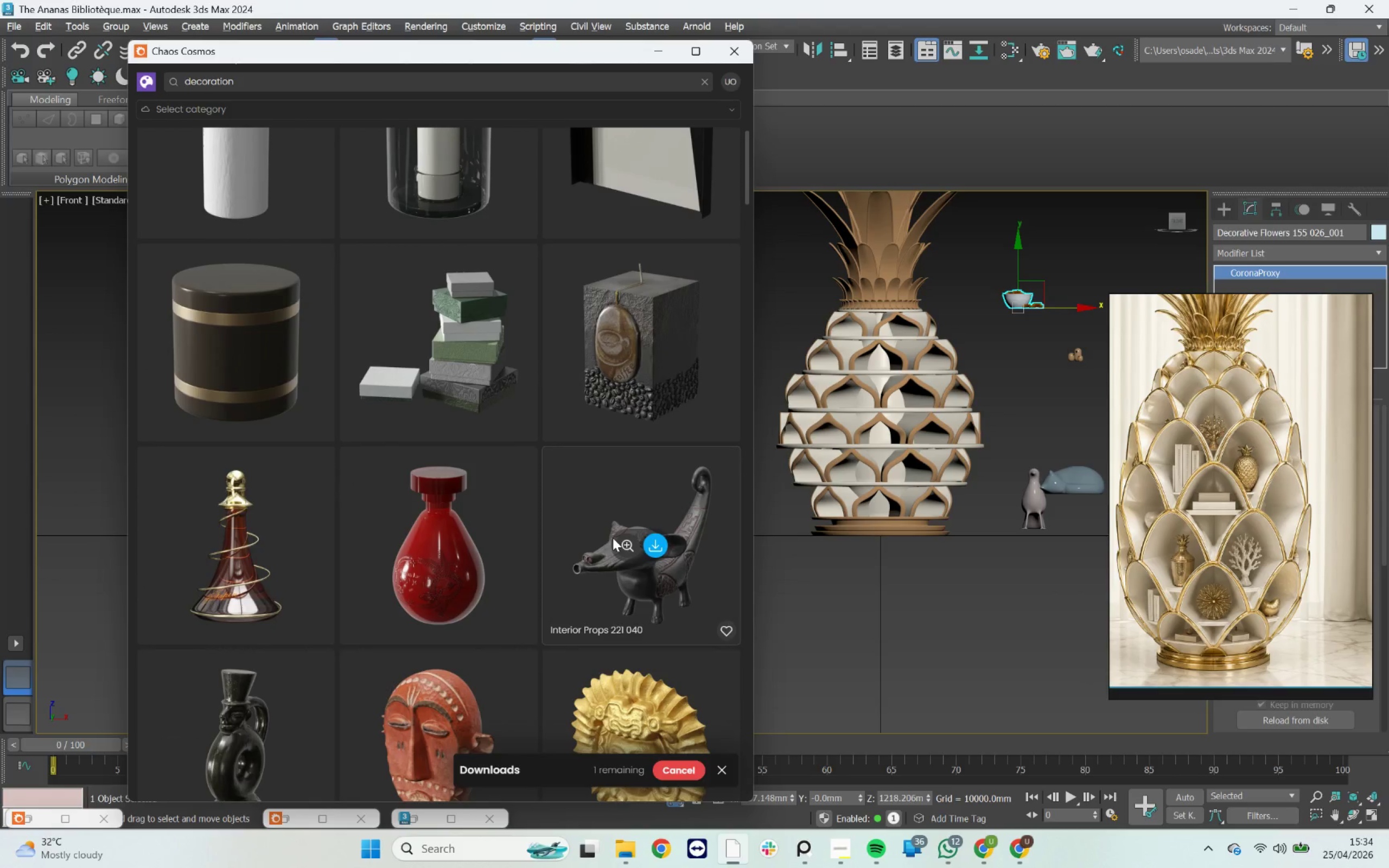 
scroll: coordinate [248, 380], scroll_direction: up, amount: 8.0
 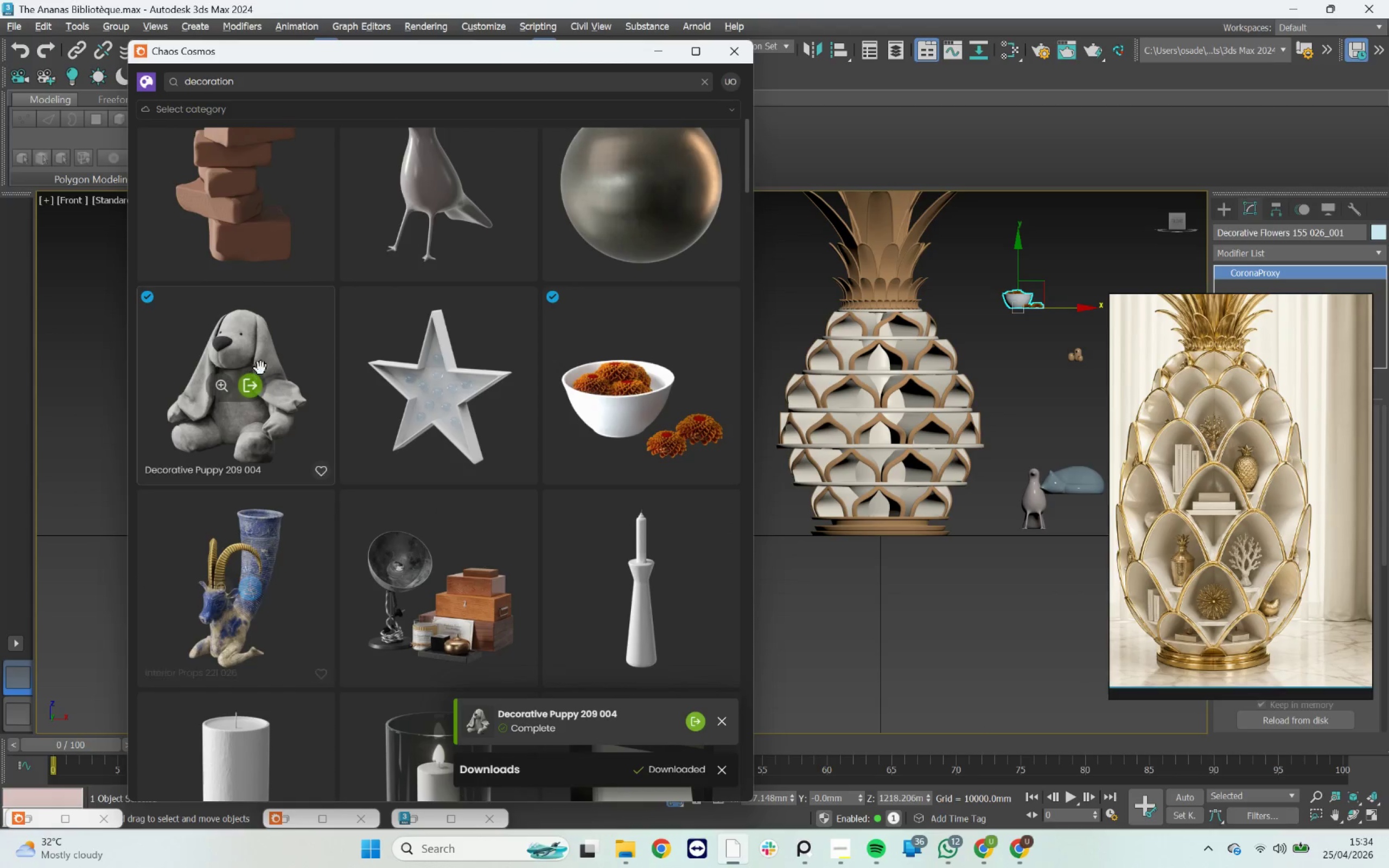 
left_click_drag(start_coordinate=[277, 358], to_coordinate=[945, 584])
 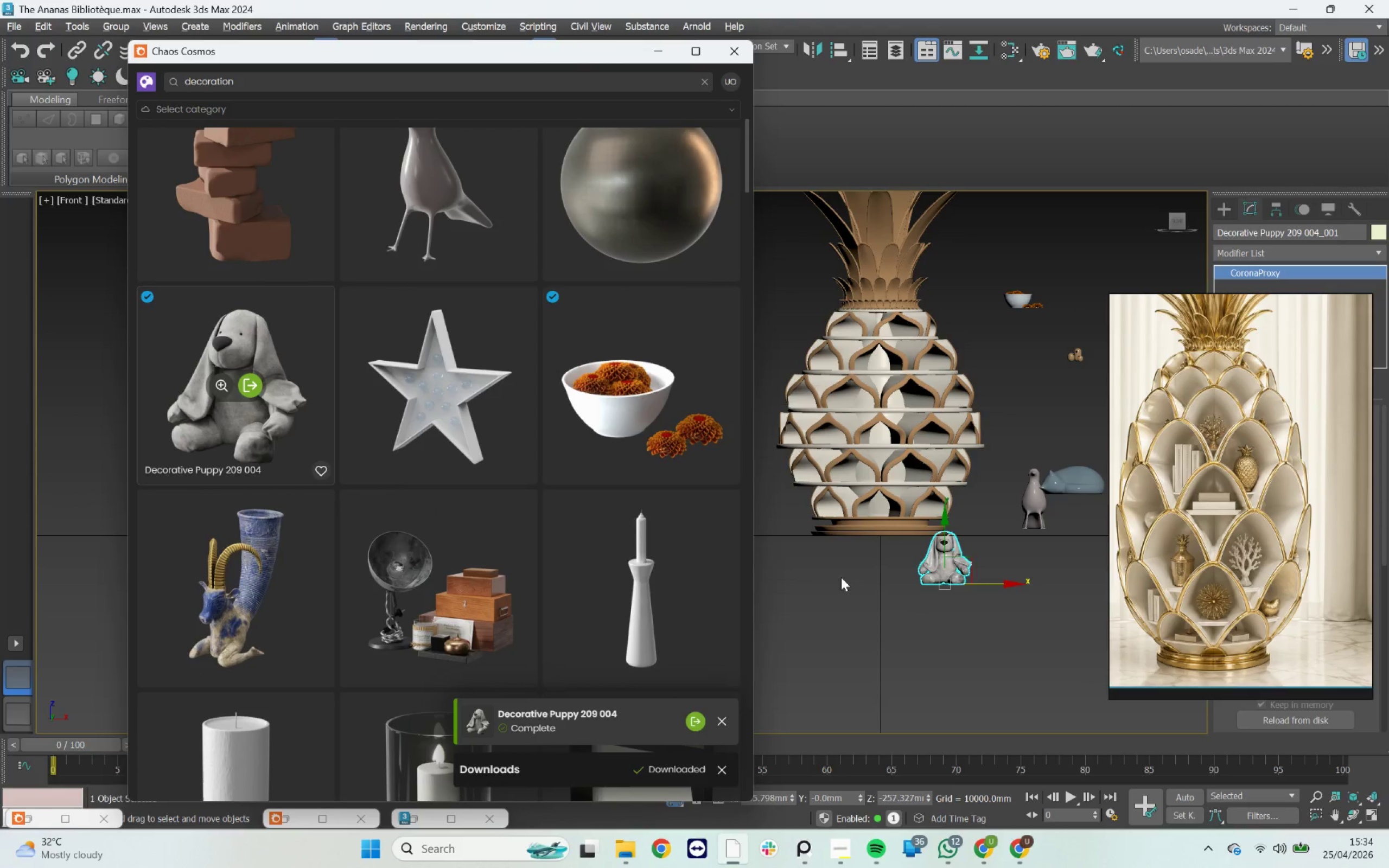 
scroll: coordinate [563, 514], scroll_direction: down, amount: 6.0
 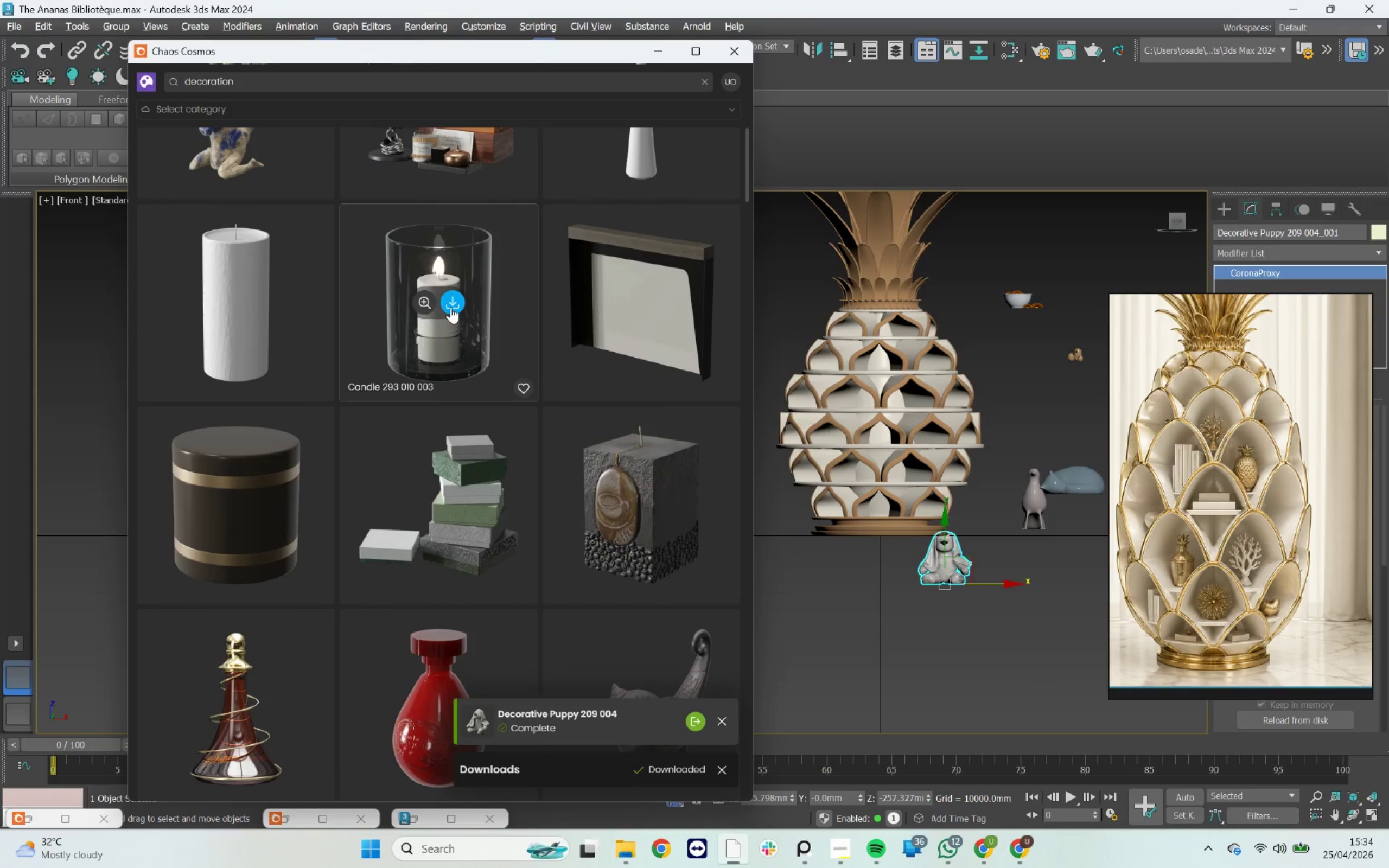 
left_click([451, 306])
 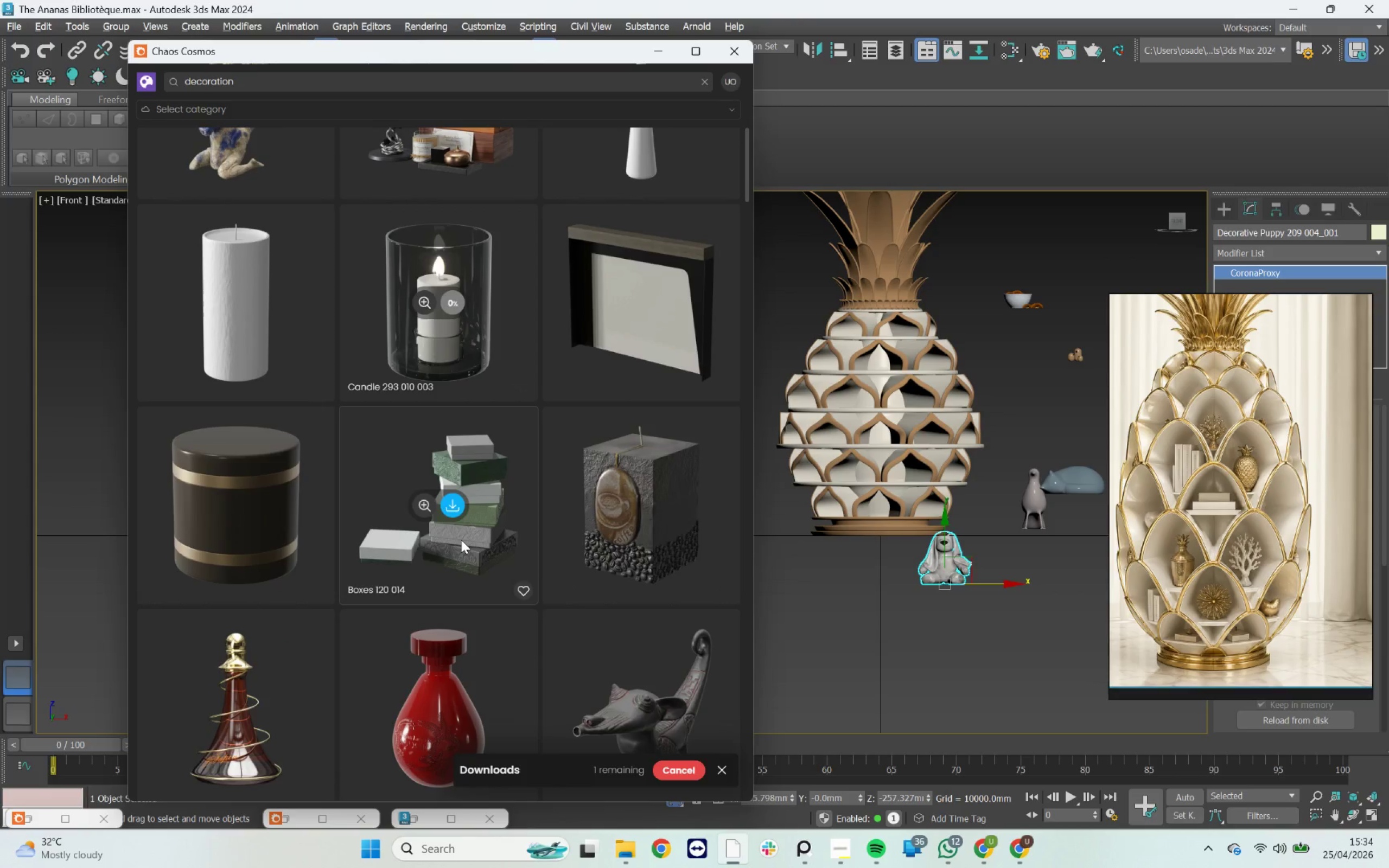 
scroll: coordinate [461, 540], scroll_direction: down, amount: 3.0
 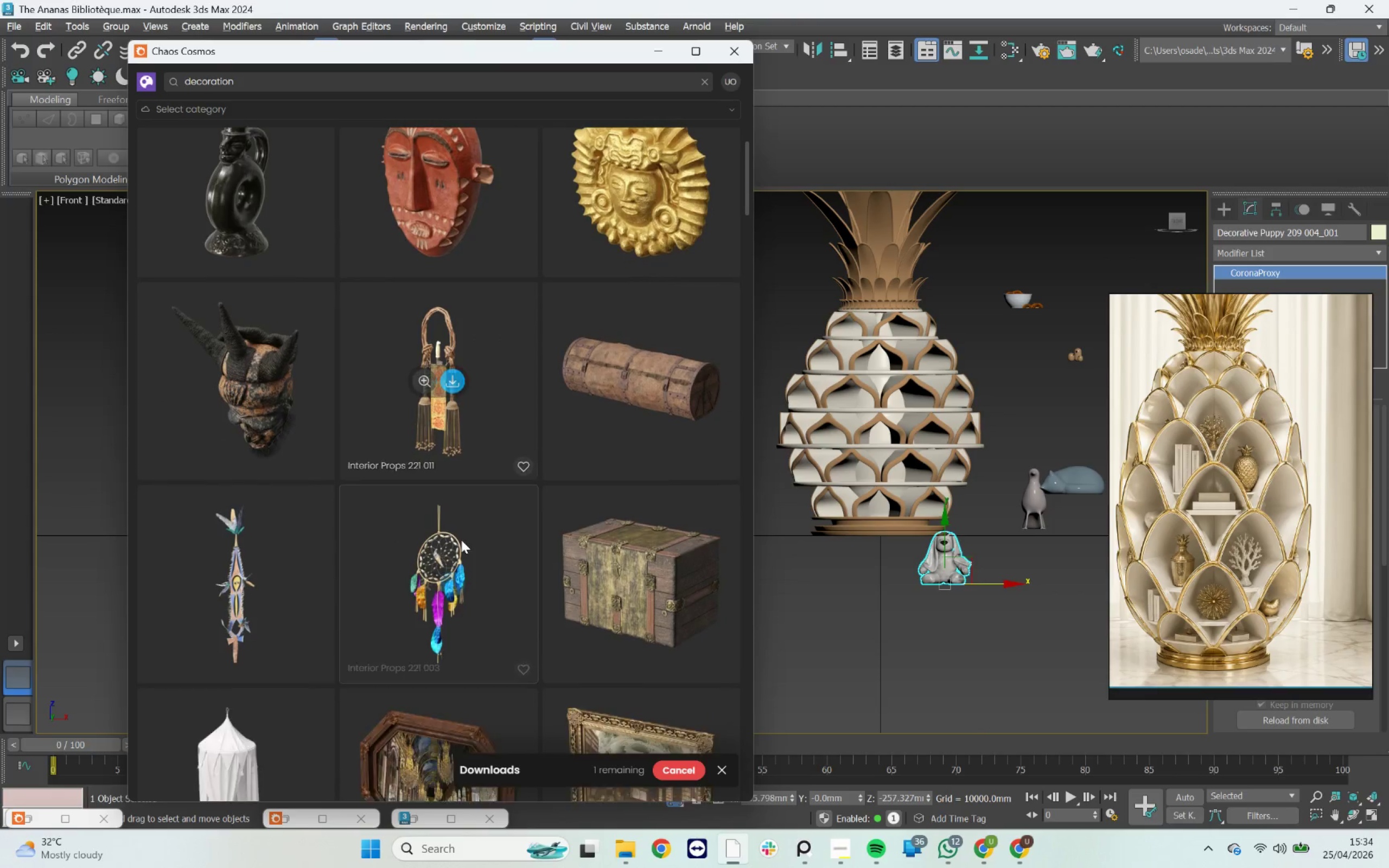 
scroll: coordinate [460, 527], scroll_direction: up, amount: 11.0
 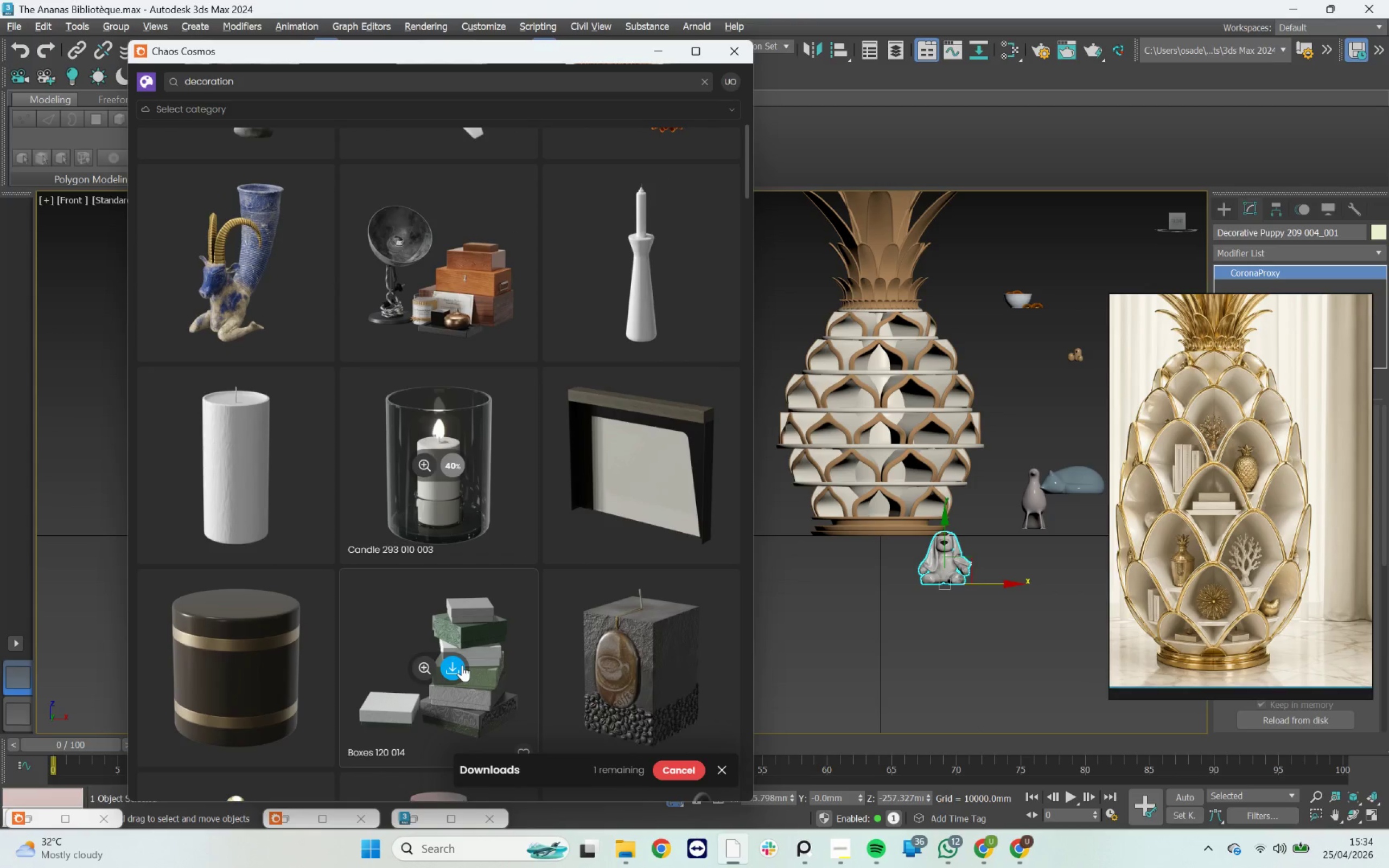 
left_click([458, 664])
 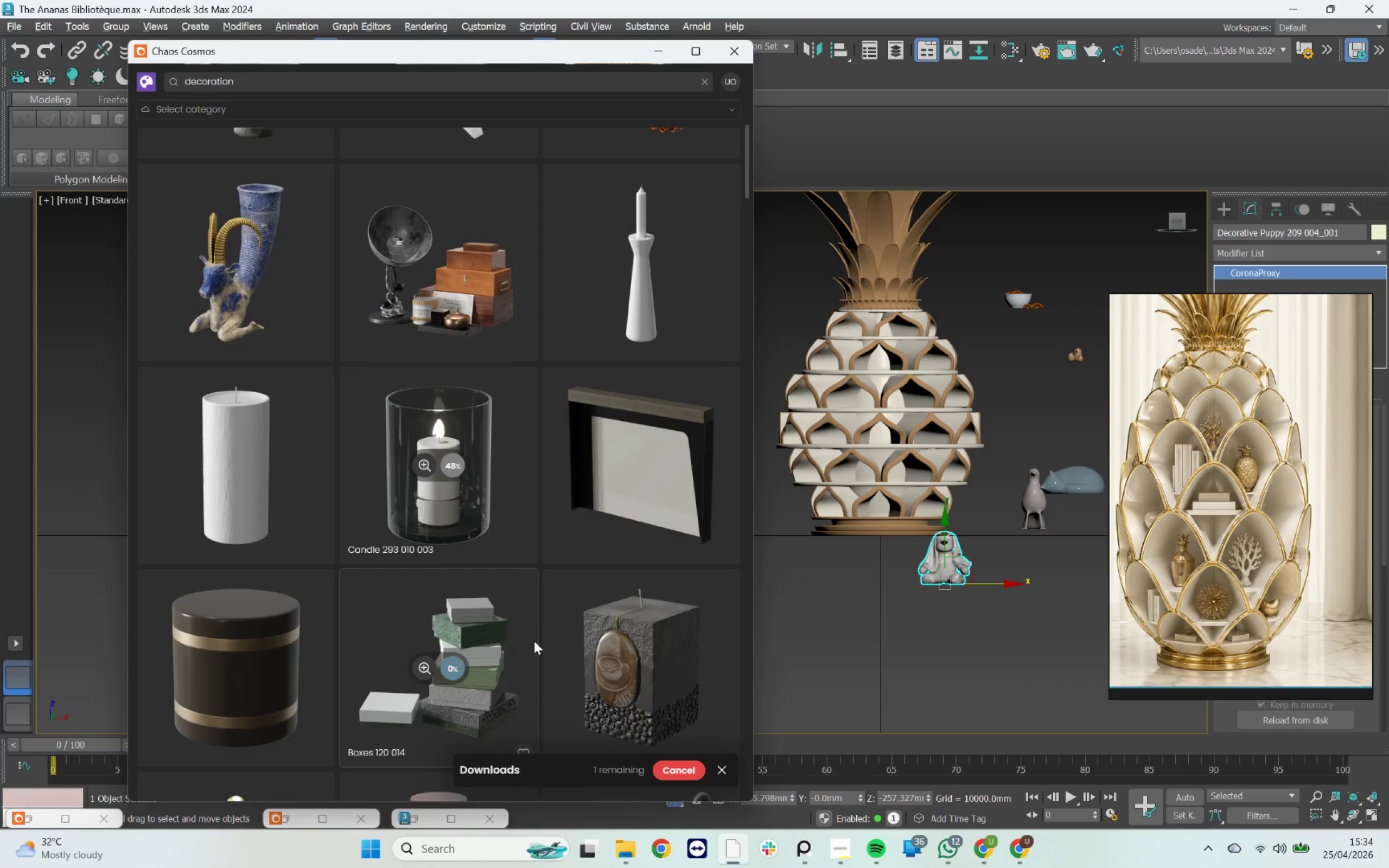 
mouse_move([567, 610])
 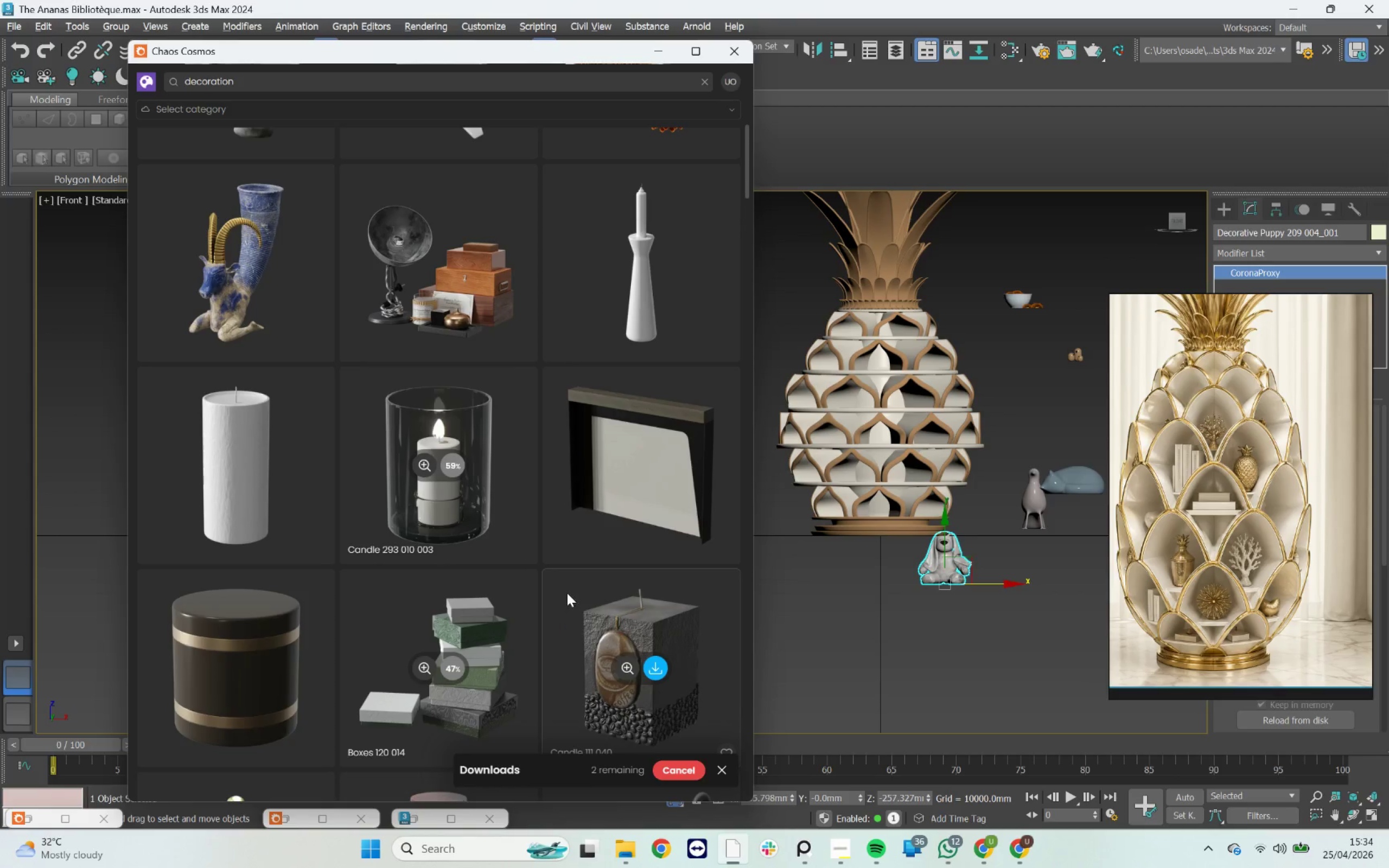 
scroll: coordinate [580, 492], scroll_direction: up, amount: 4.0
 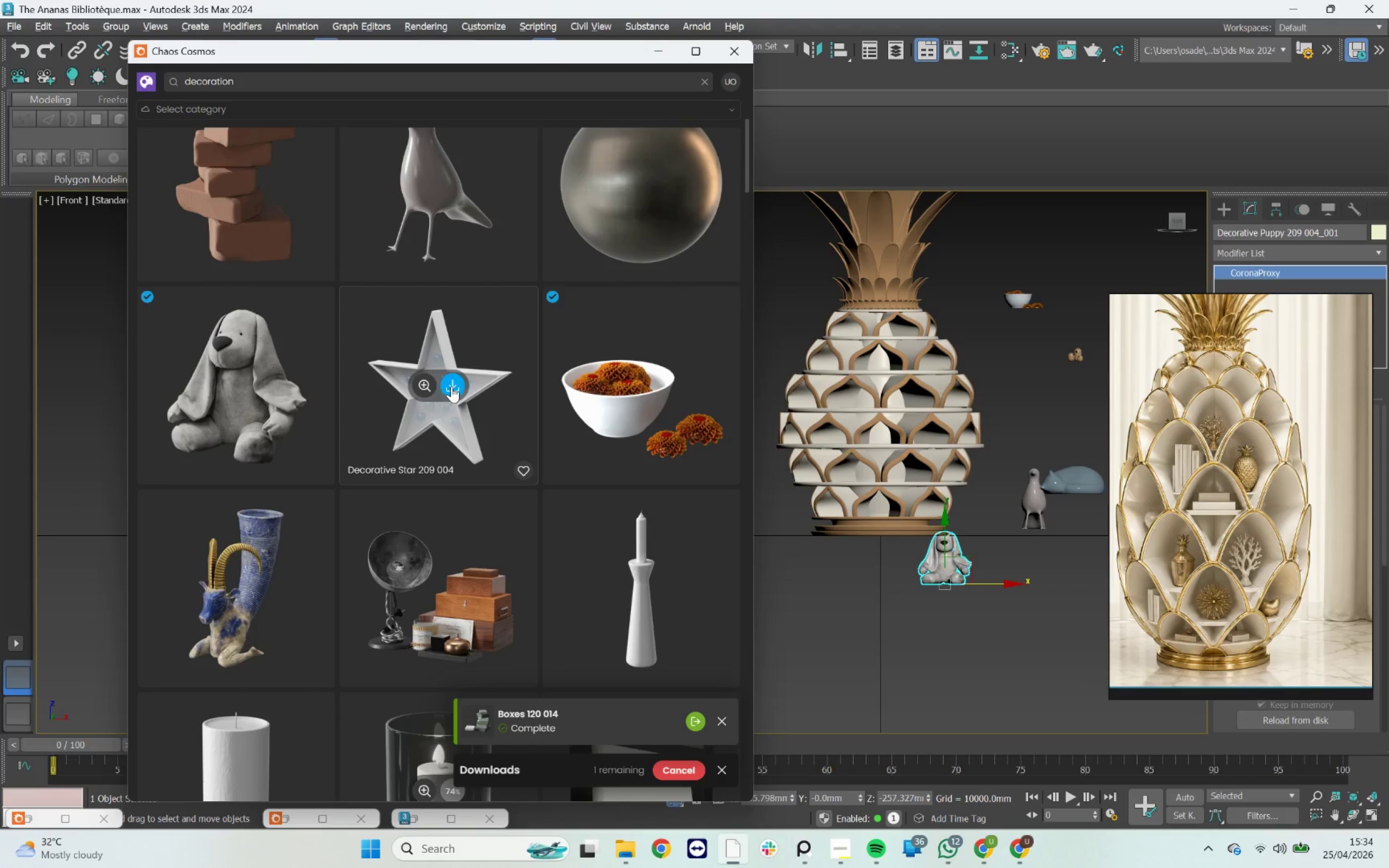 
left_click([452, 386])
 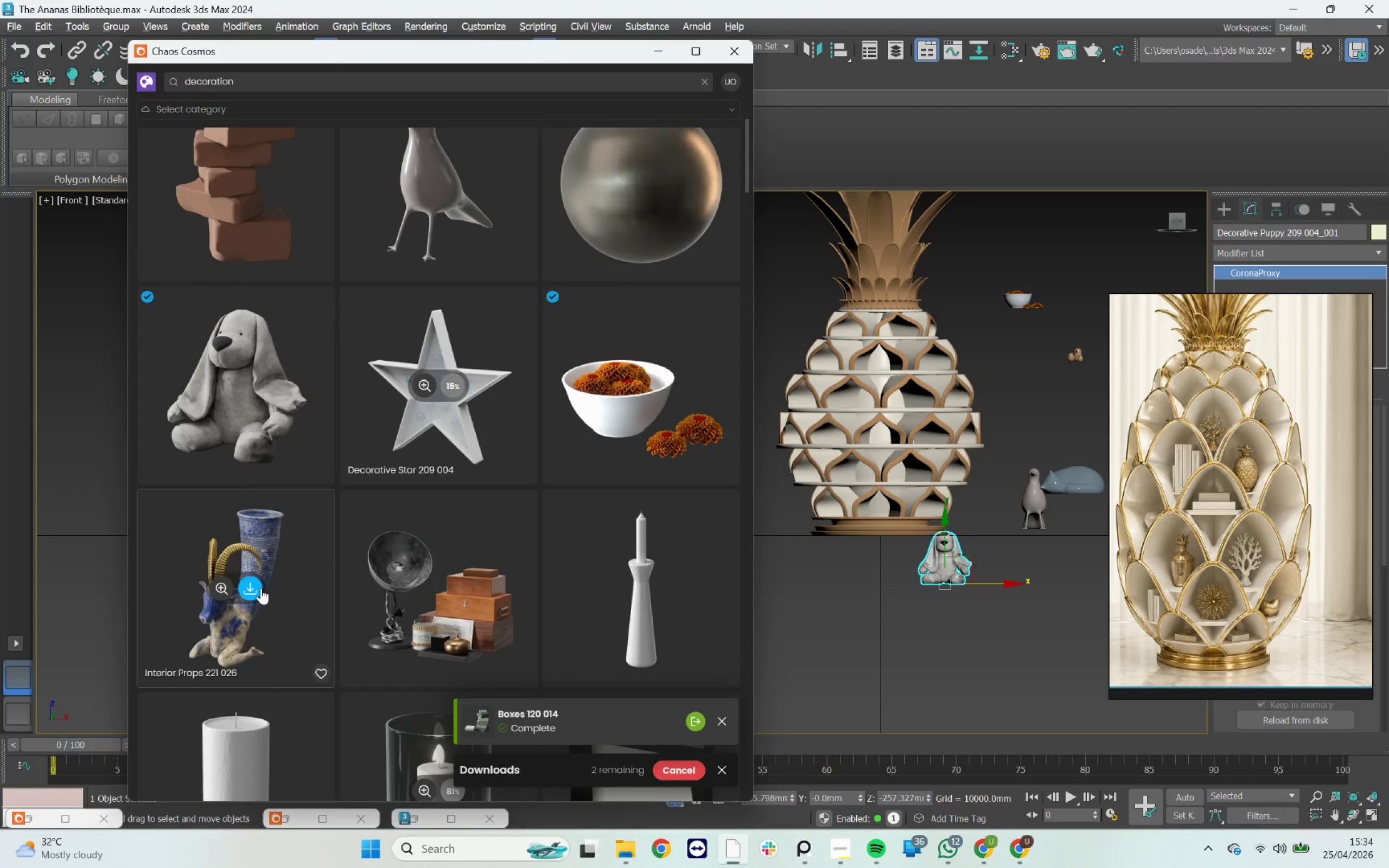 
left_click([257, 588])
 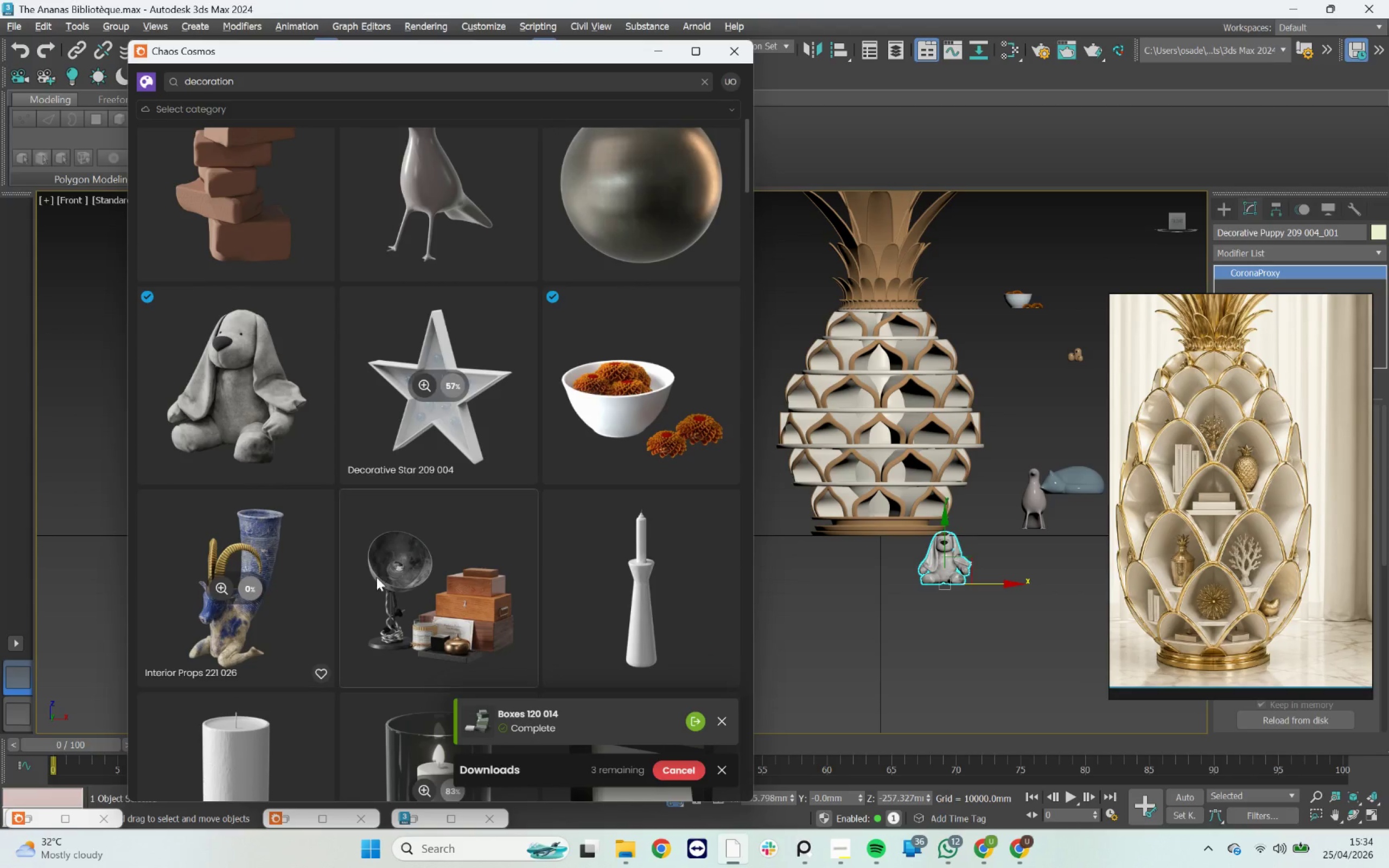 
scroll: coordinate [439, 613], scroll_direction: down, amount: 5.0
 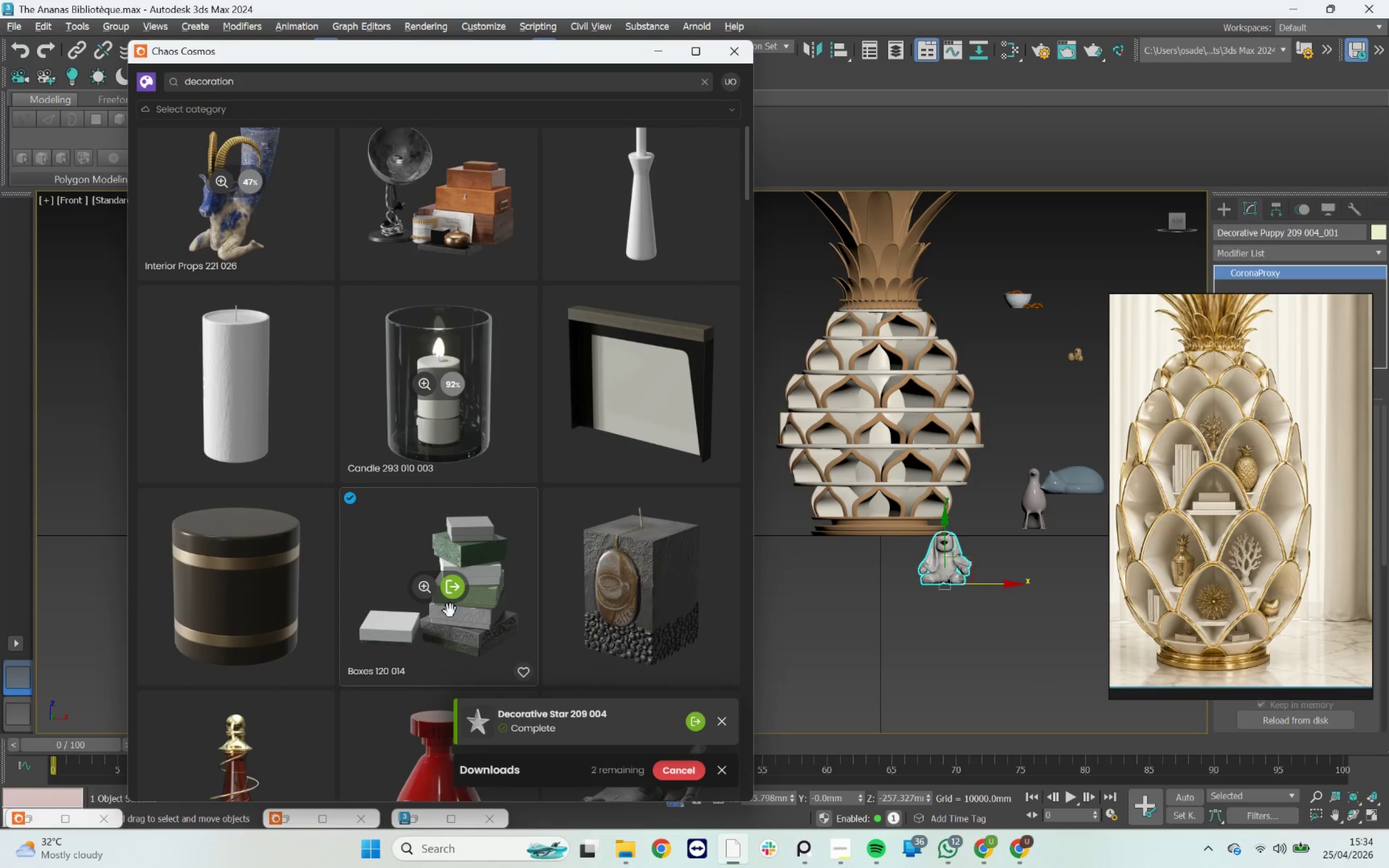 
left_click_drag(start_coordinate=[463, 611], to_coordinate=[826, 582])
 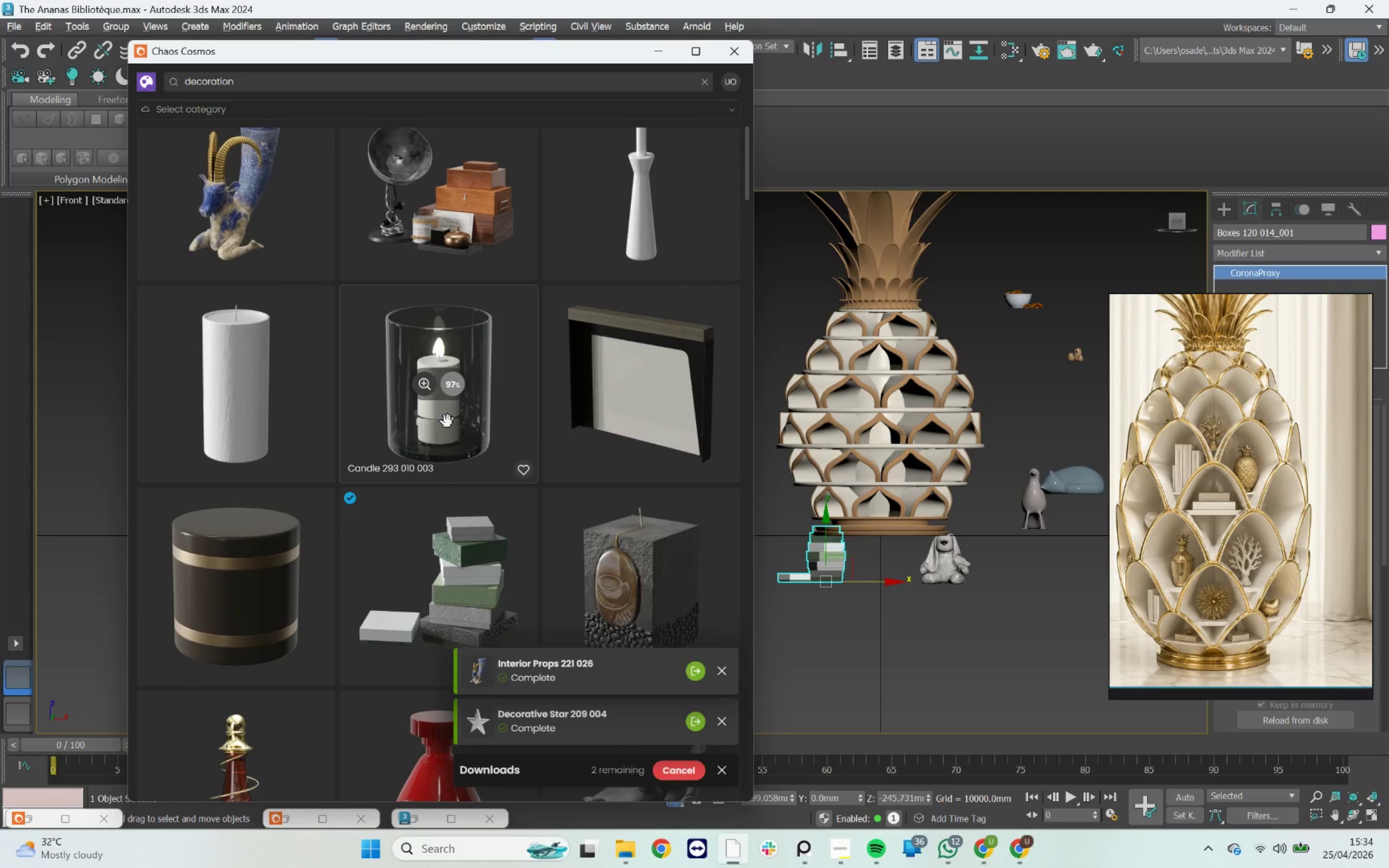 
left_click_drag(start_coordinate=[461, 411], to_coordinate=[1035, 615])
 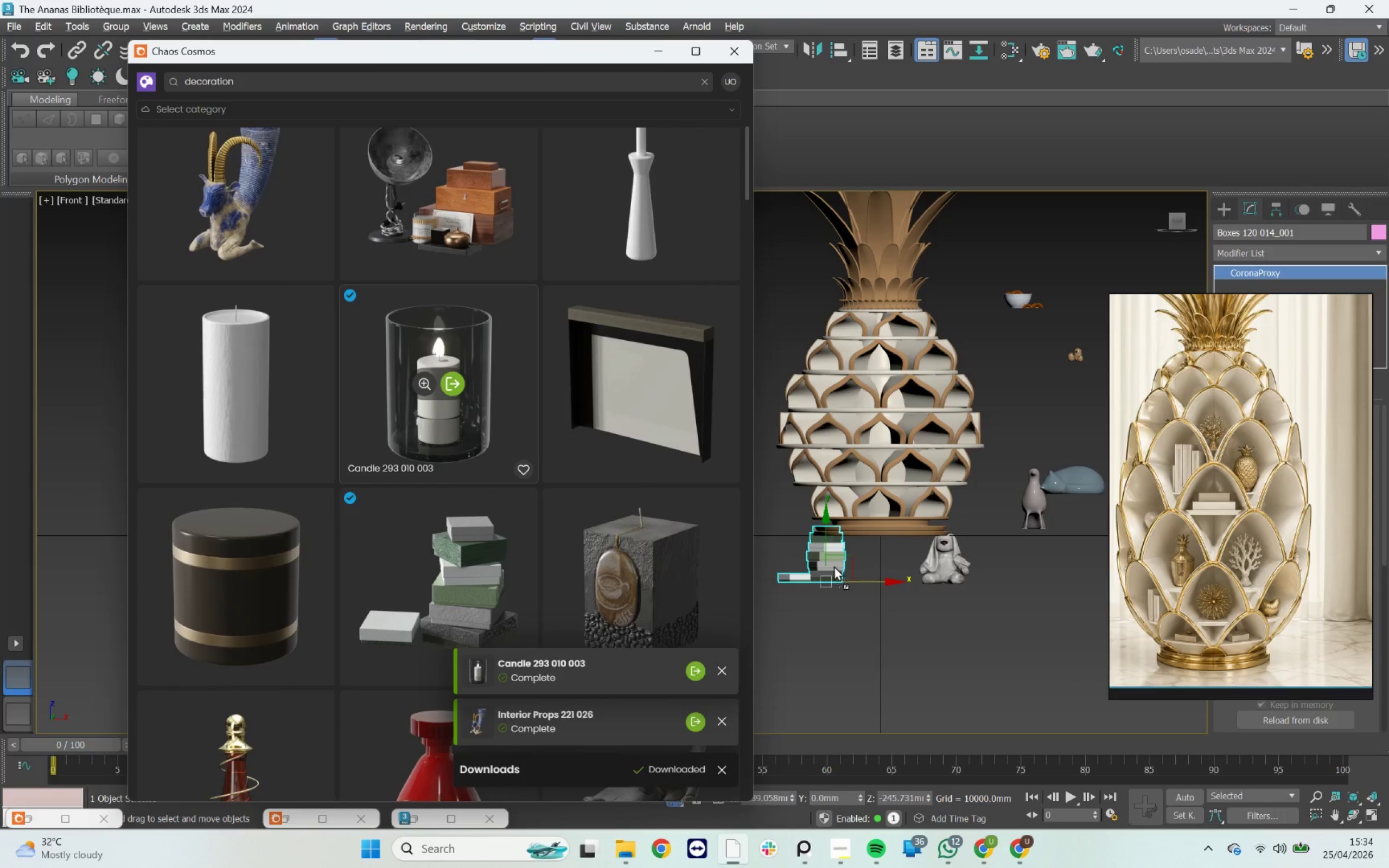 
scroll: coordinate [441, 393], scroll_direction: up, amount: 6.0
 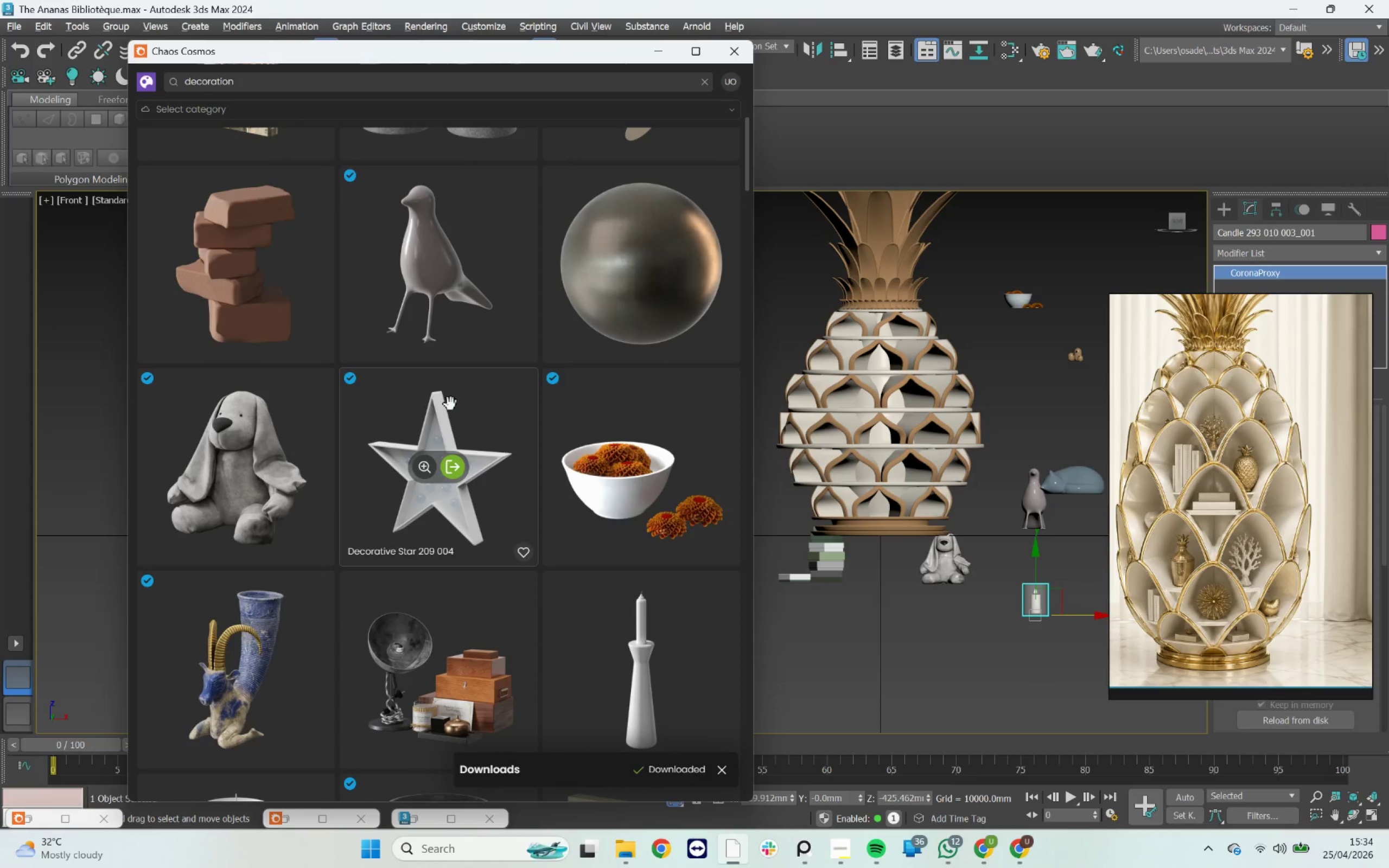 
left_click_drag(start_coordinate=[460, 419], to_coordinate=[895, 622])
 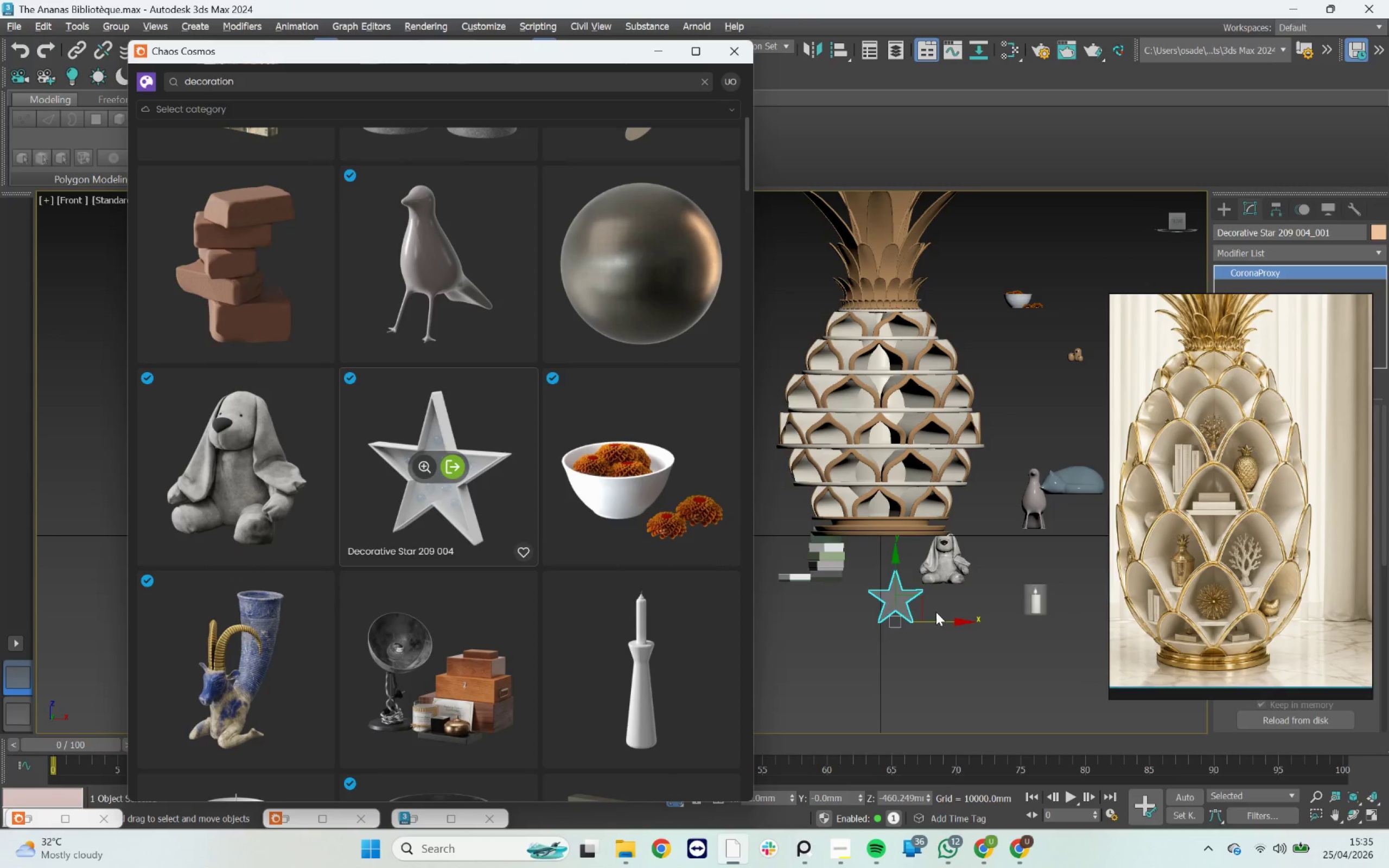 
scroll: coordinate [595, 469], scroll_direction: up, amount: 14.0
 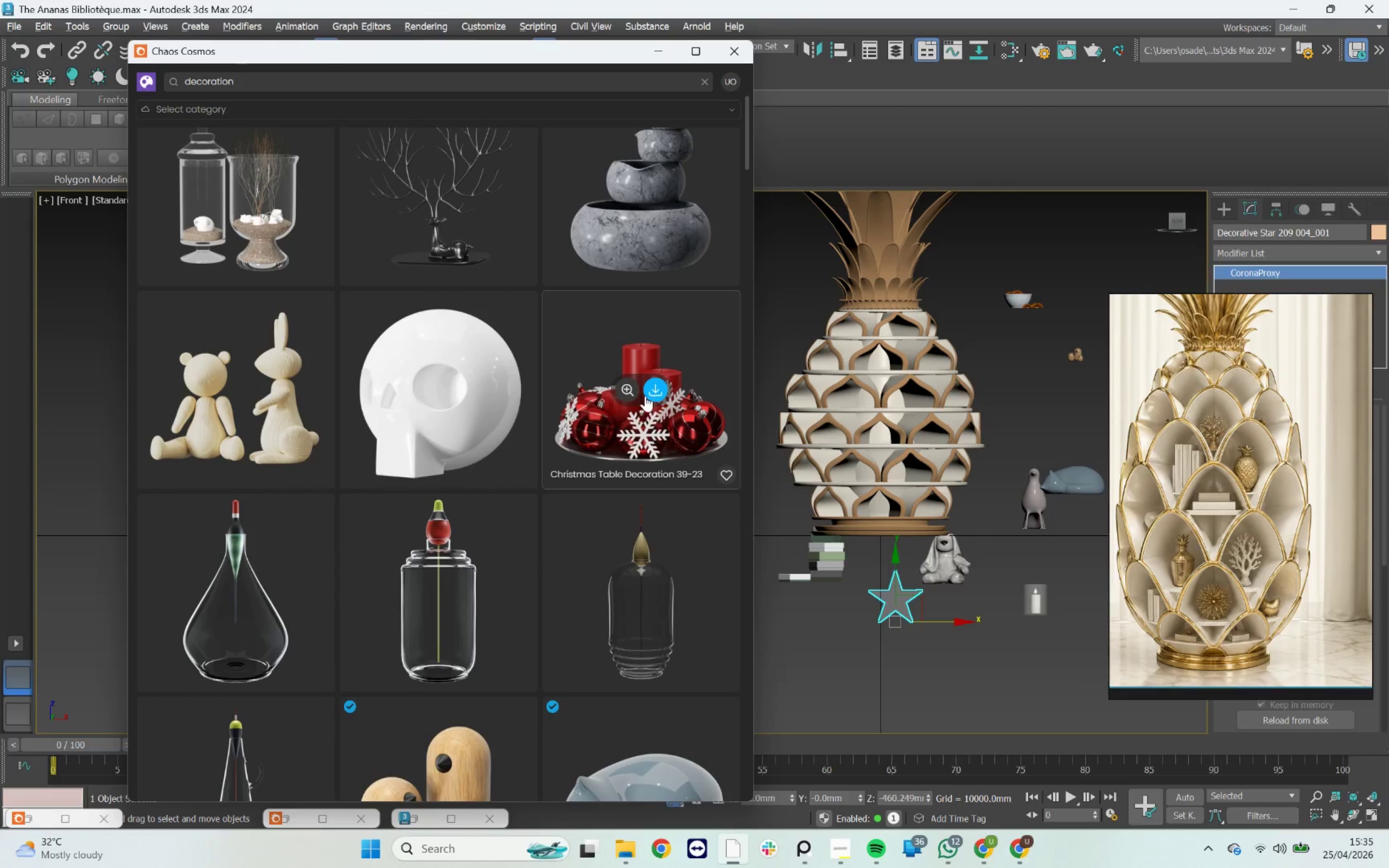 
left_click([651, 391])
 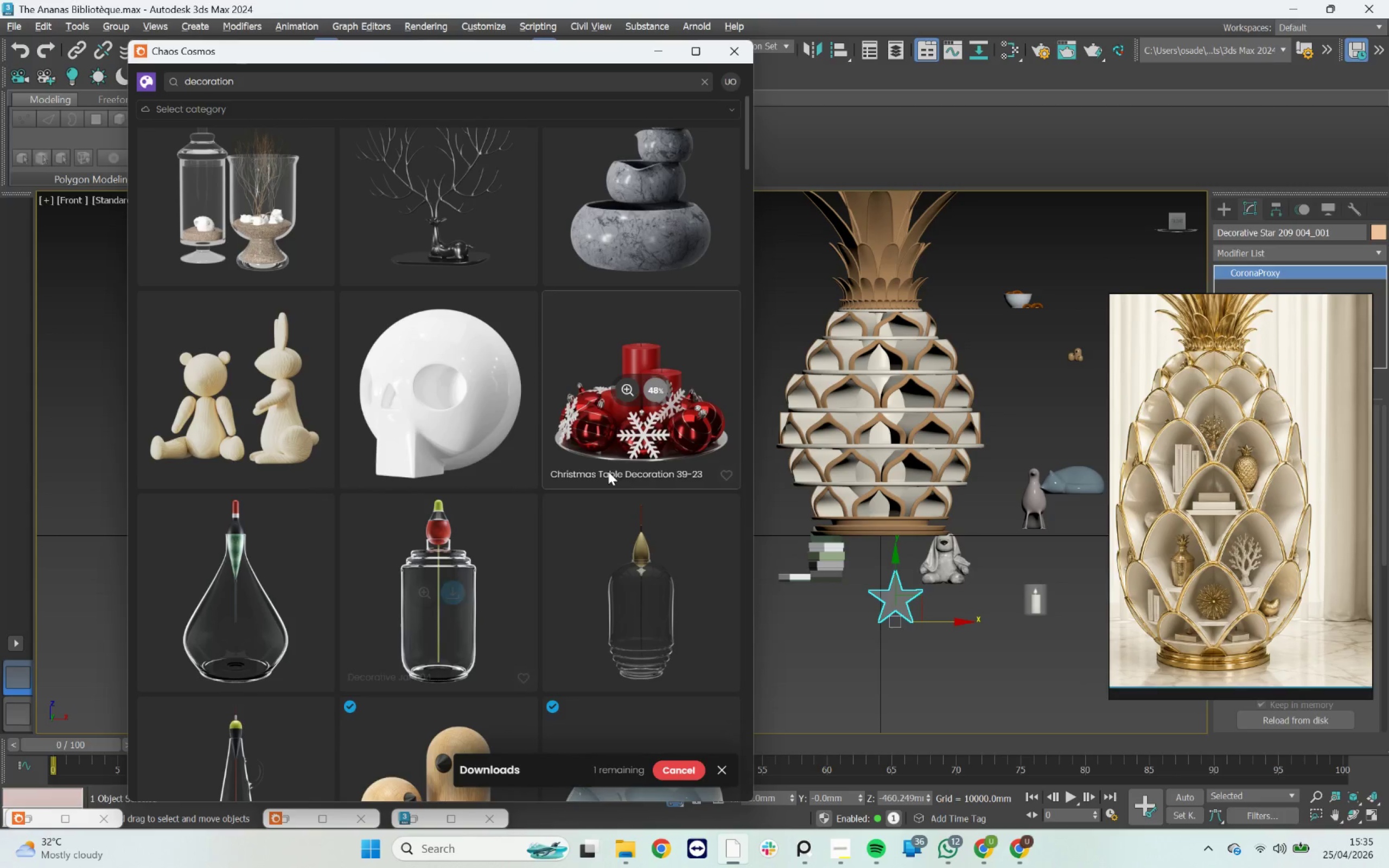 
wait(7.14)
 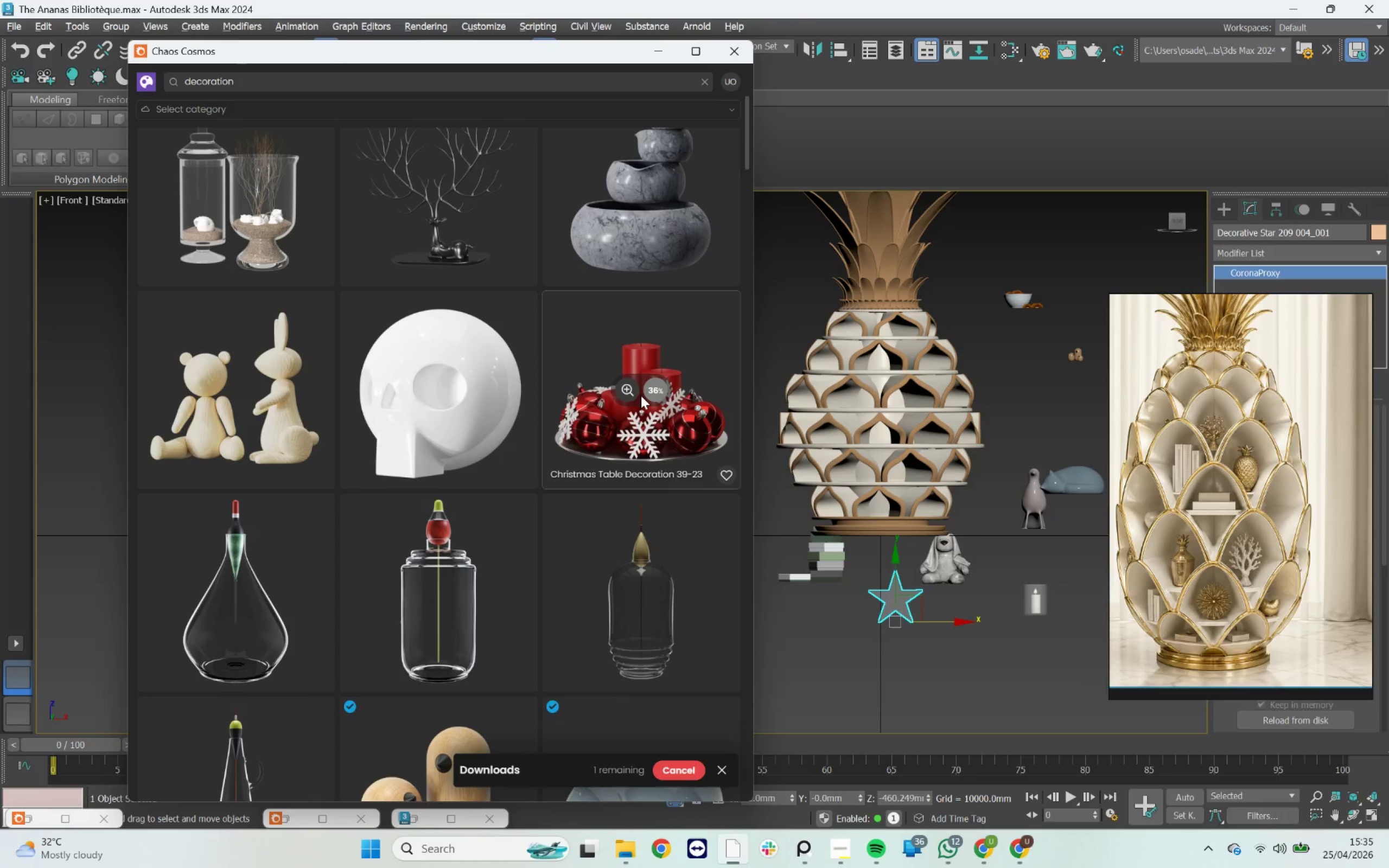 
mouse_move([489, 466])
 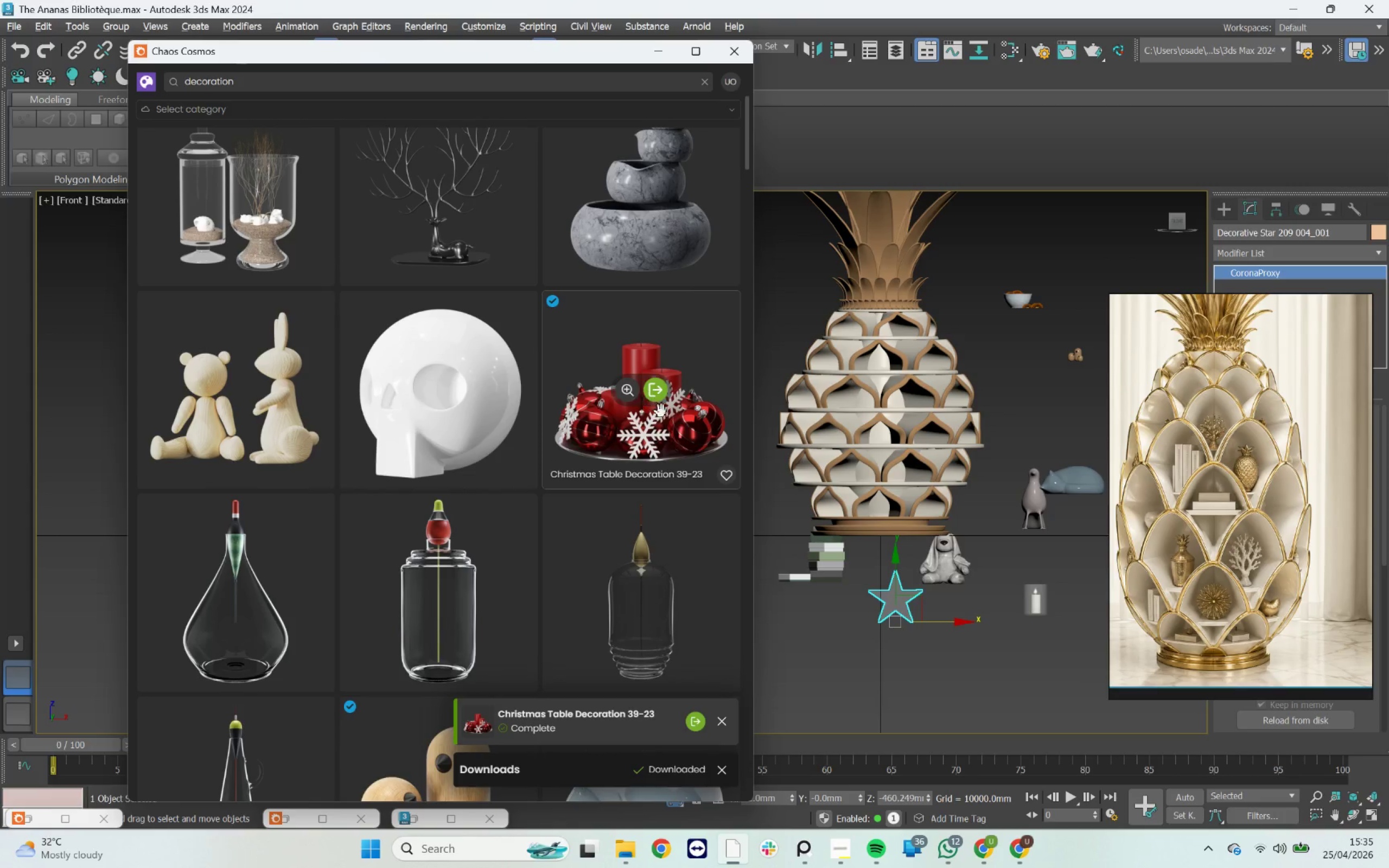 
left_click_drag(start_coordinate=[666, 427], to_coordinate=[1003, 654])
 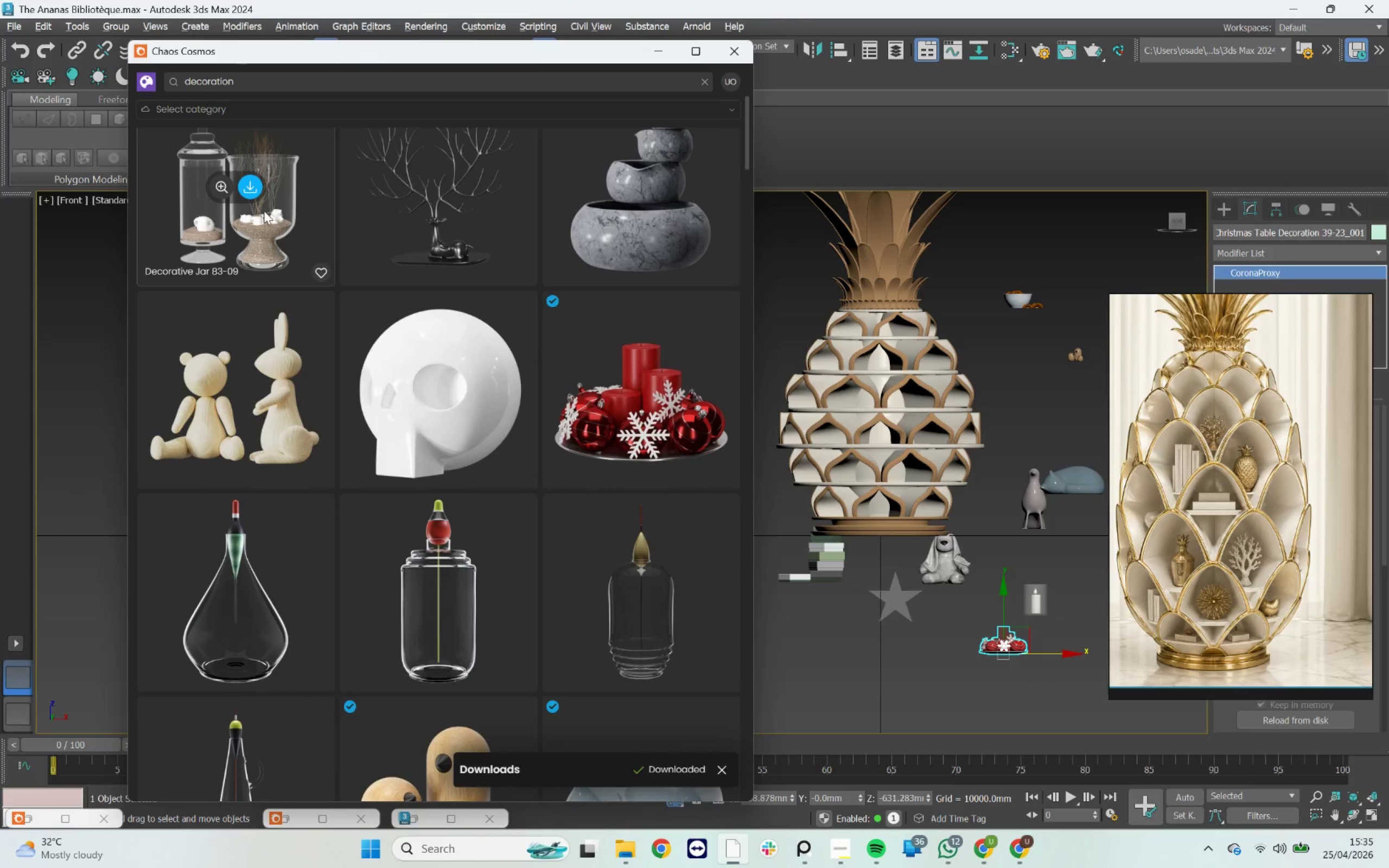 
left_click([449, 188])
 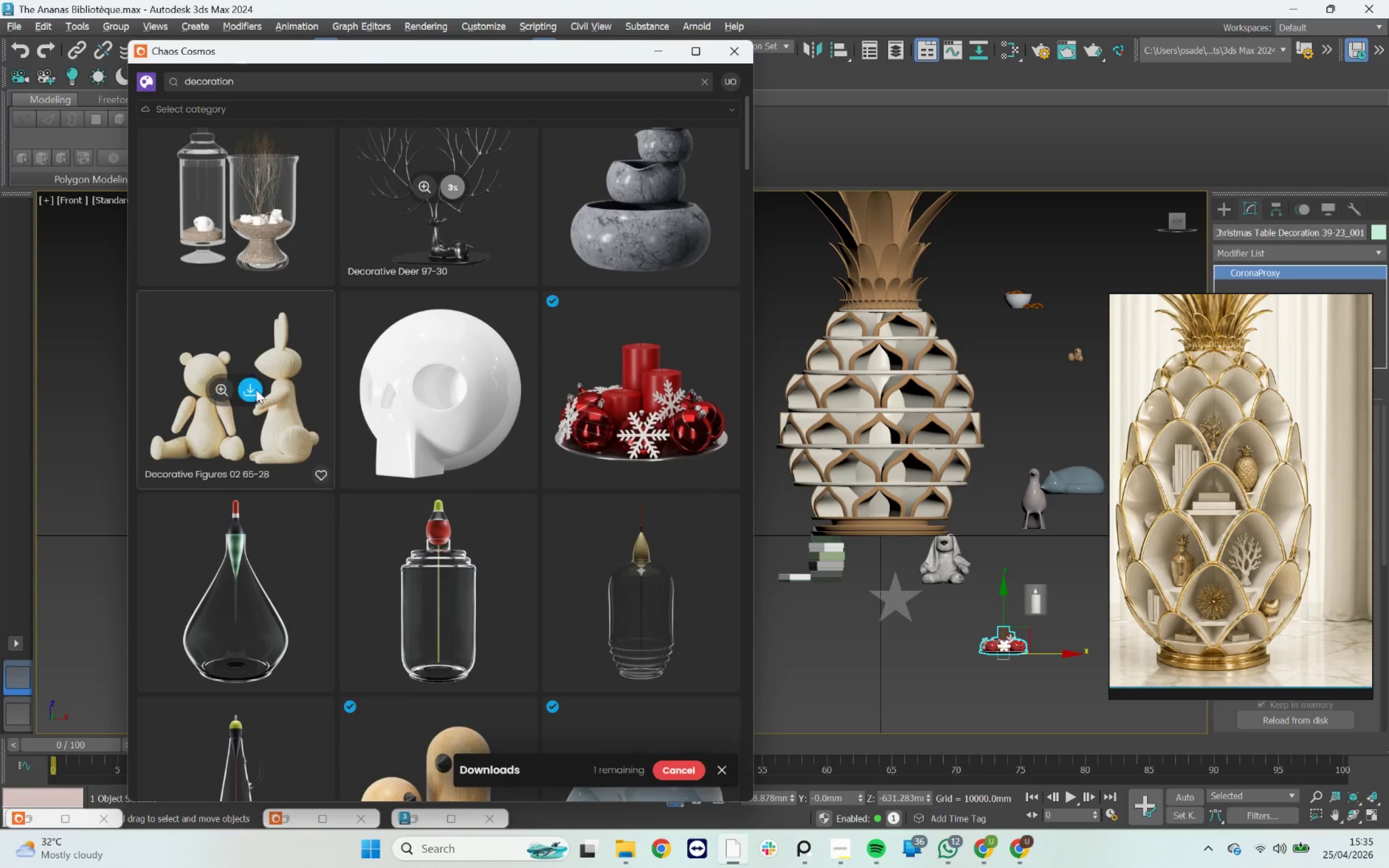 
left_click([255, 390])
 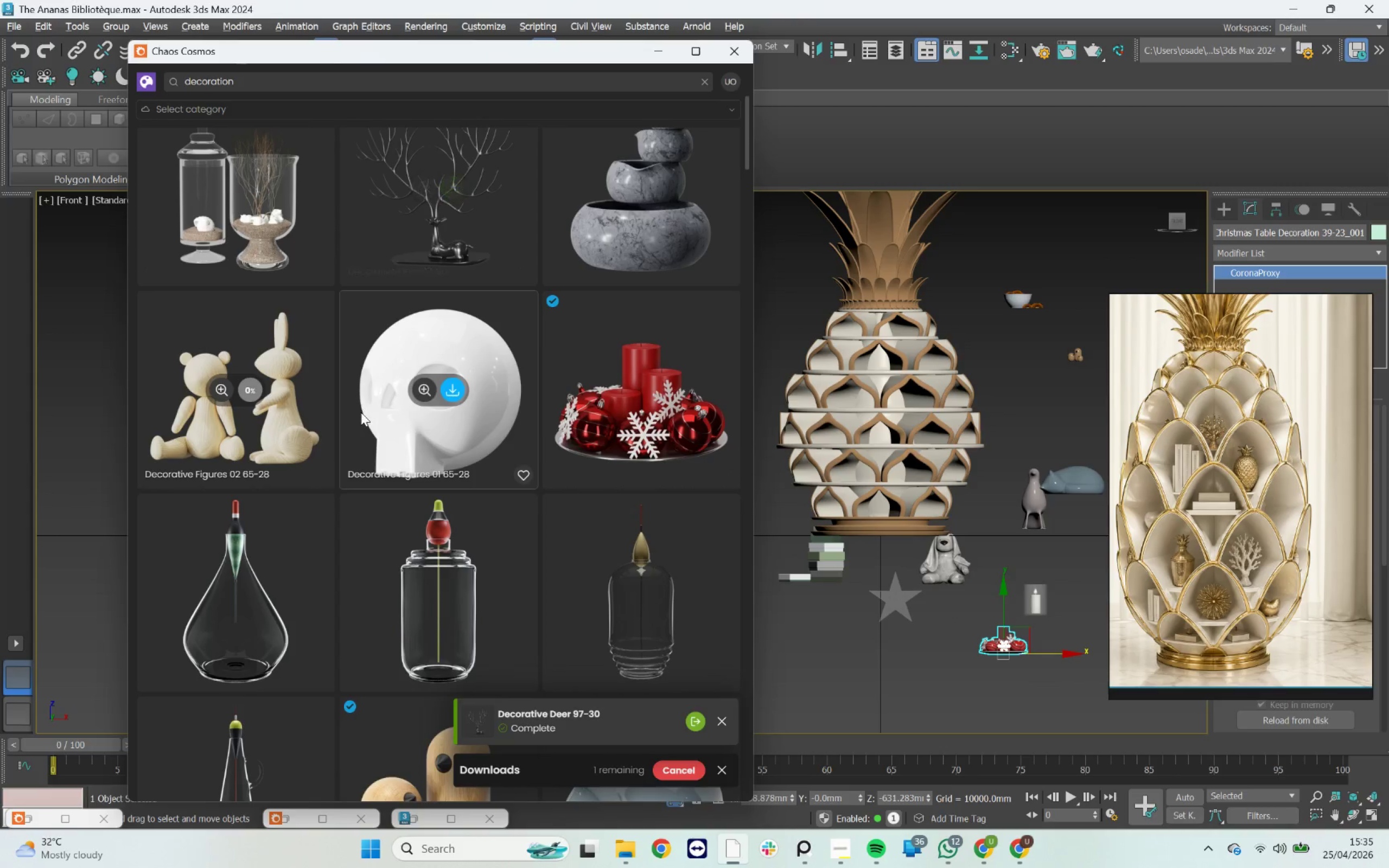 
scroll: coordinate [361, 412], scroll_direction: up, amount: 1.0
 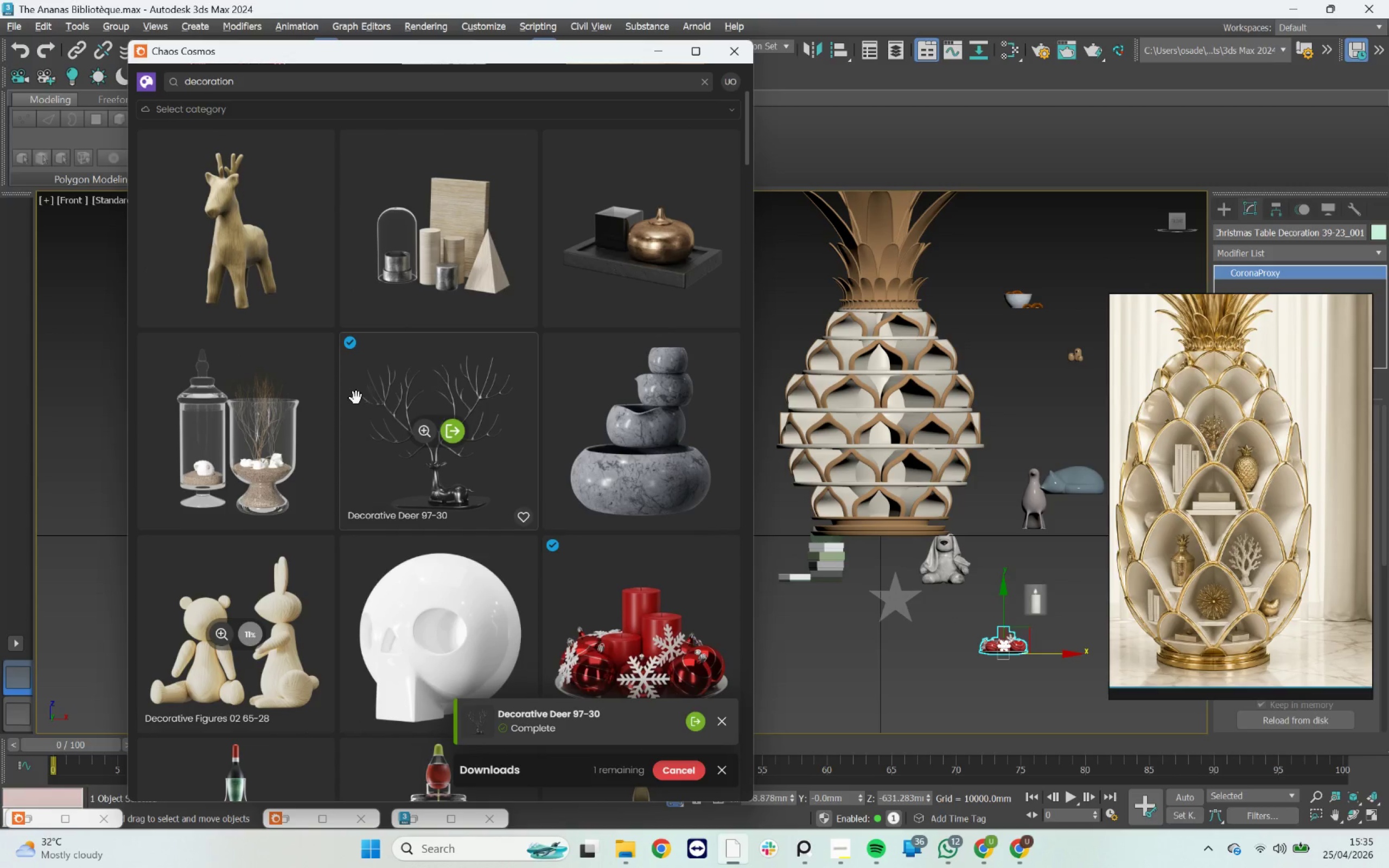 
left_click_drag(start_coordinate=[456, 390], to_coordinate=[798, 266])
 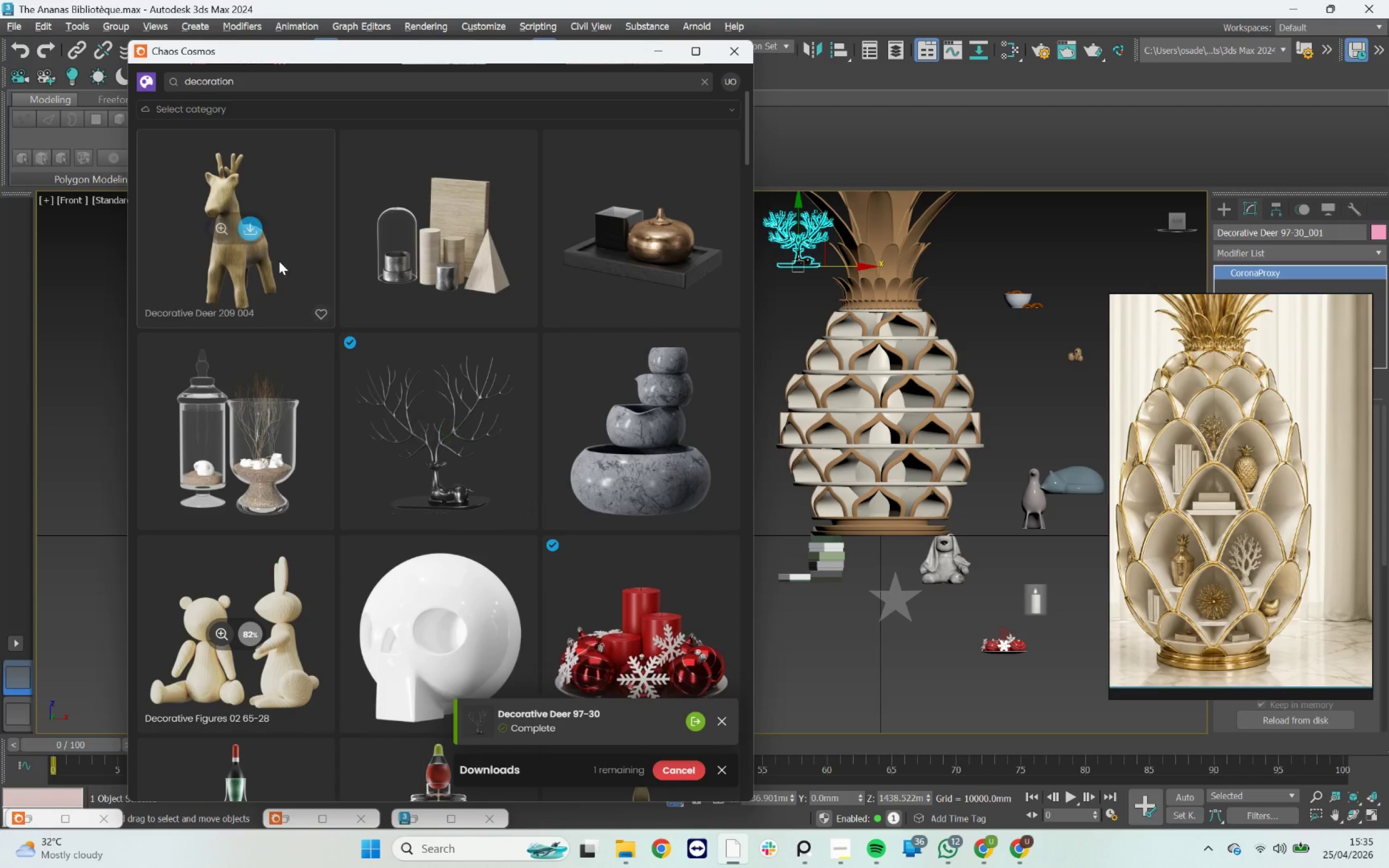 
left_click([247, 233])
 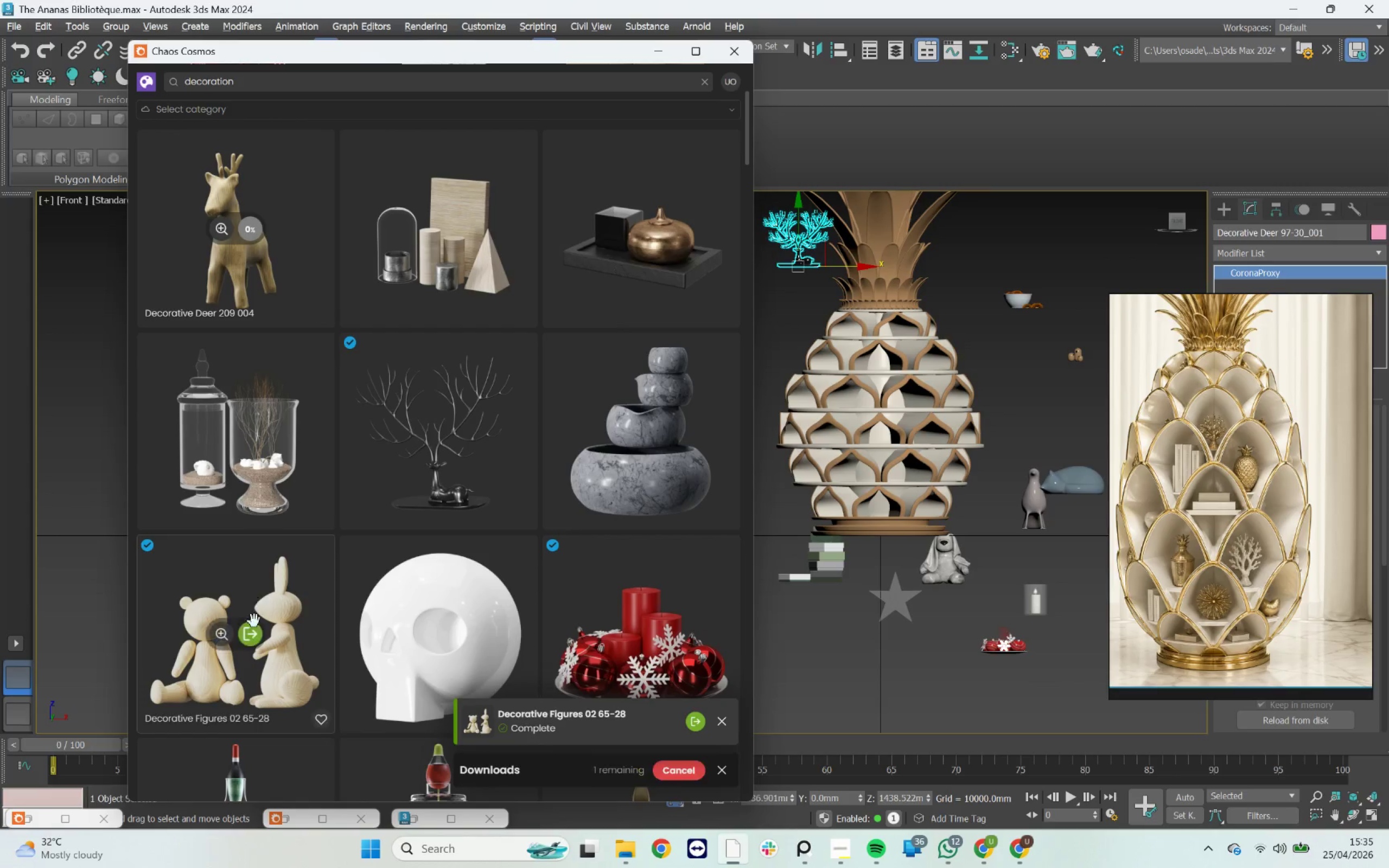 
left_click_drag(start_coordinate=[255, 616], to_coordinate=[819, 637])
 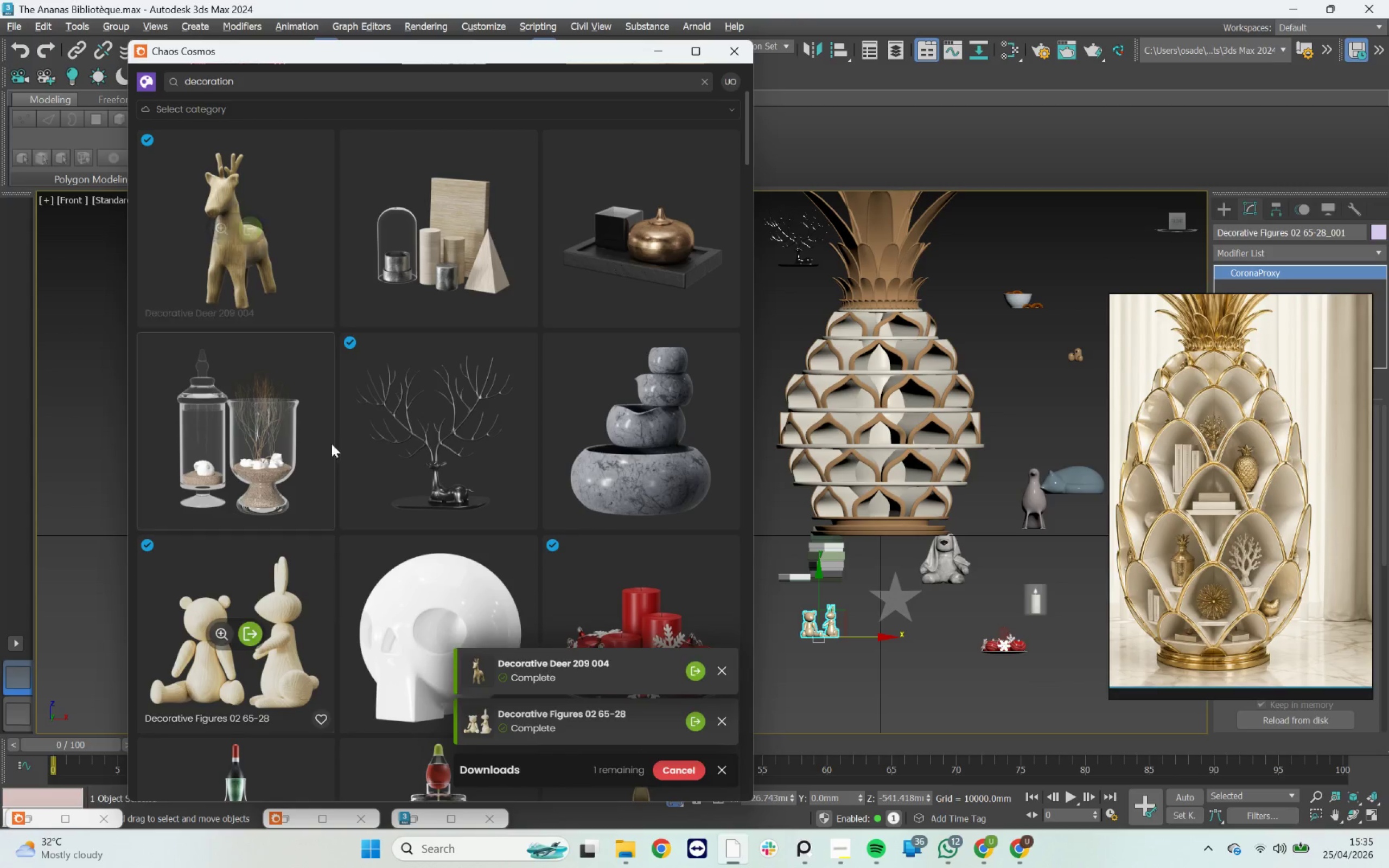 
left_click([656, 233])
 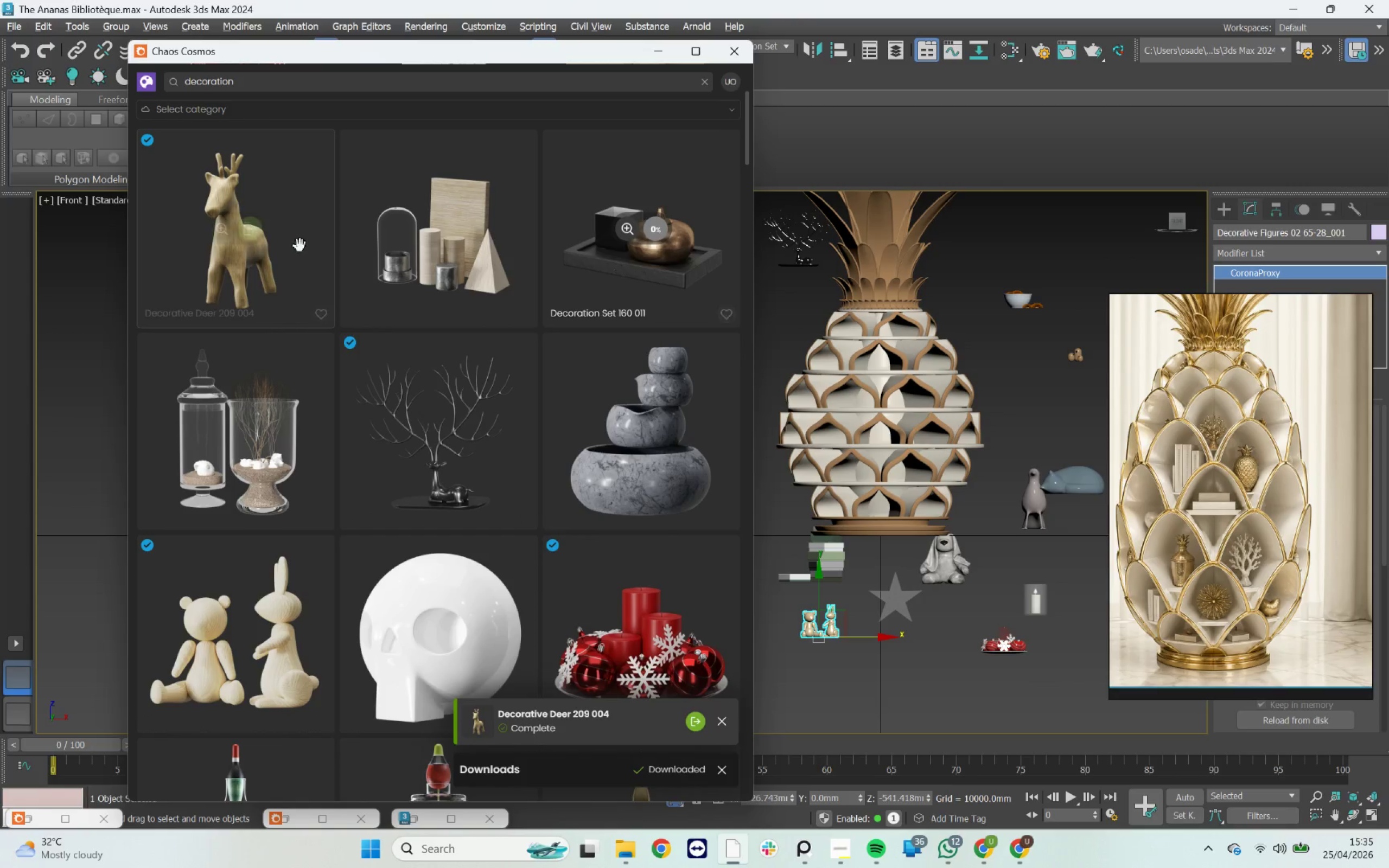 
left_click_drag(start_coordinate=[292, 240], to_coordinate=[982, 235])
 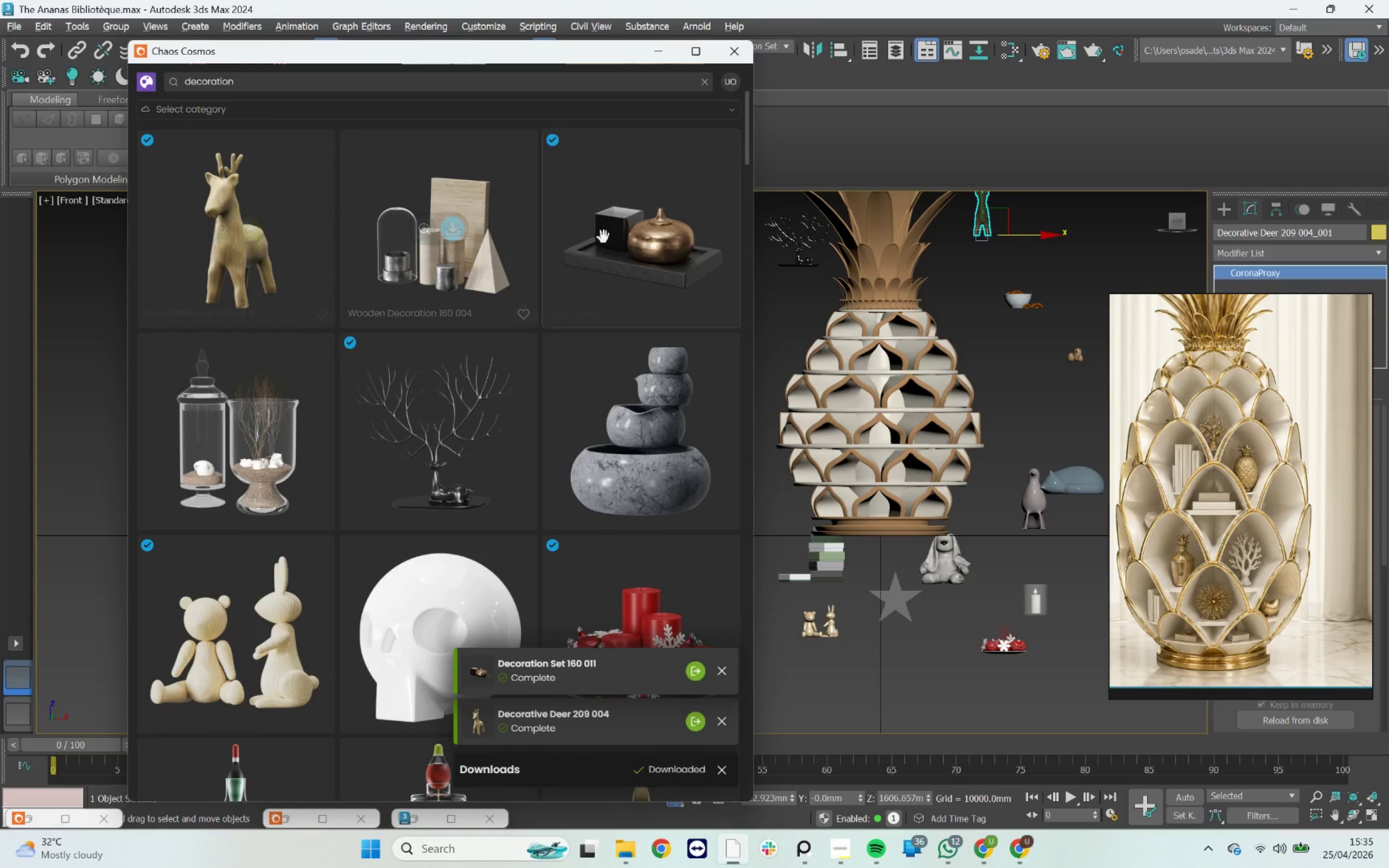 
left_click_drag(start_coordinate=[640, 276], to_coordinate=[1093, 274])
 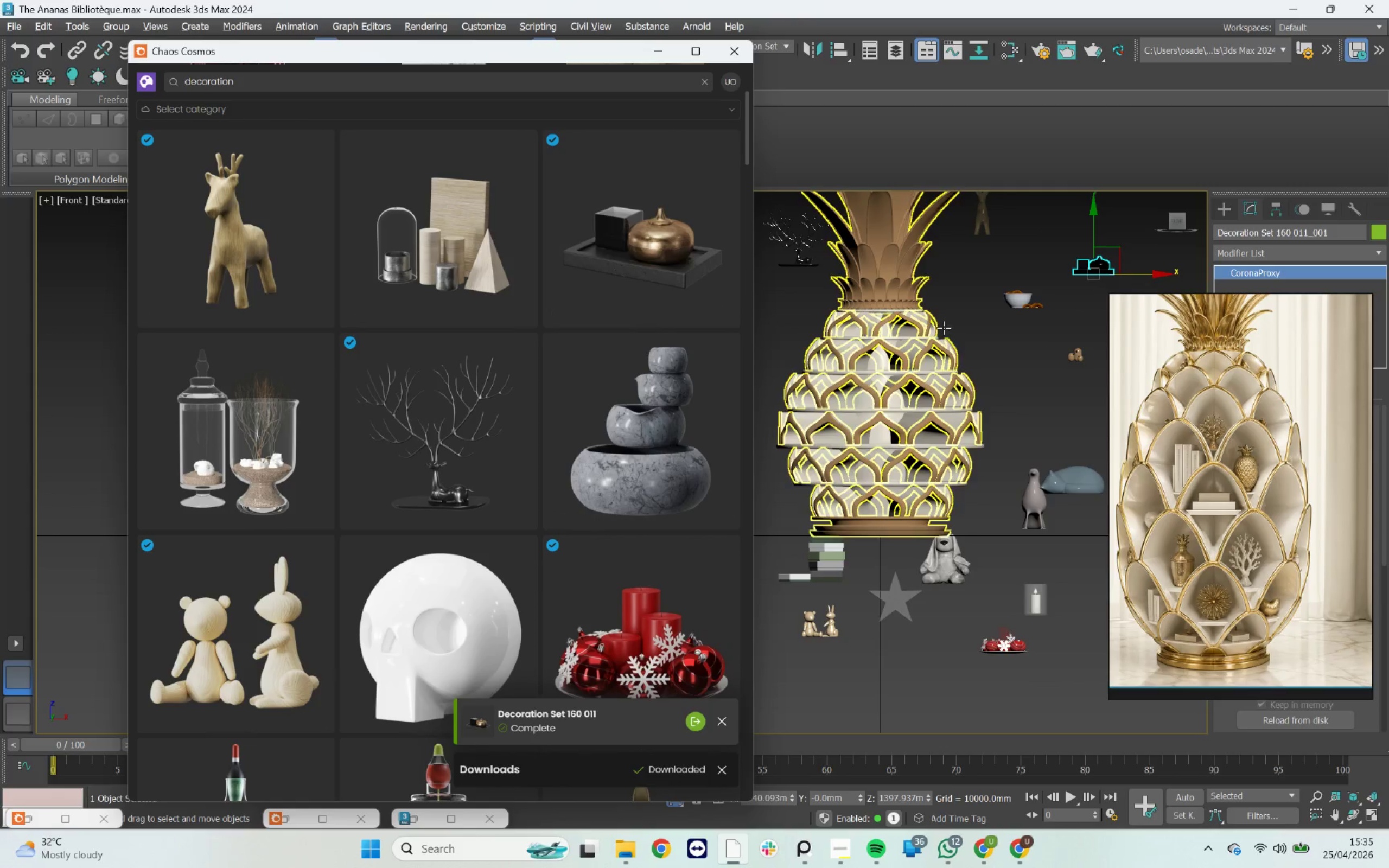 
scroll: coordinate [1016, 295], scroll_direction: down, amount: 2.0
 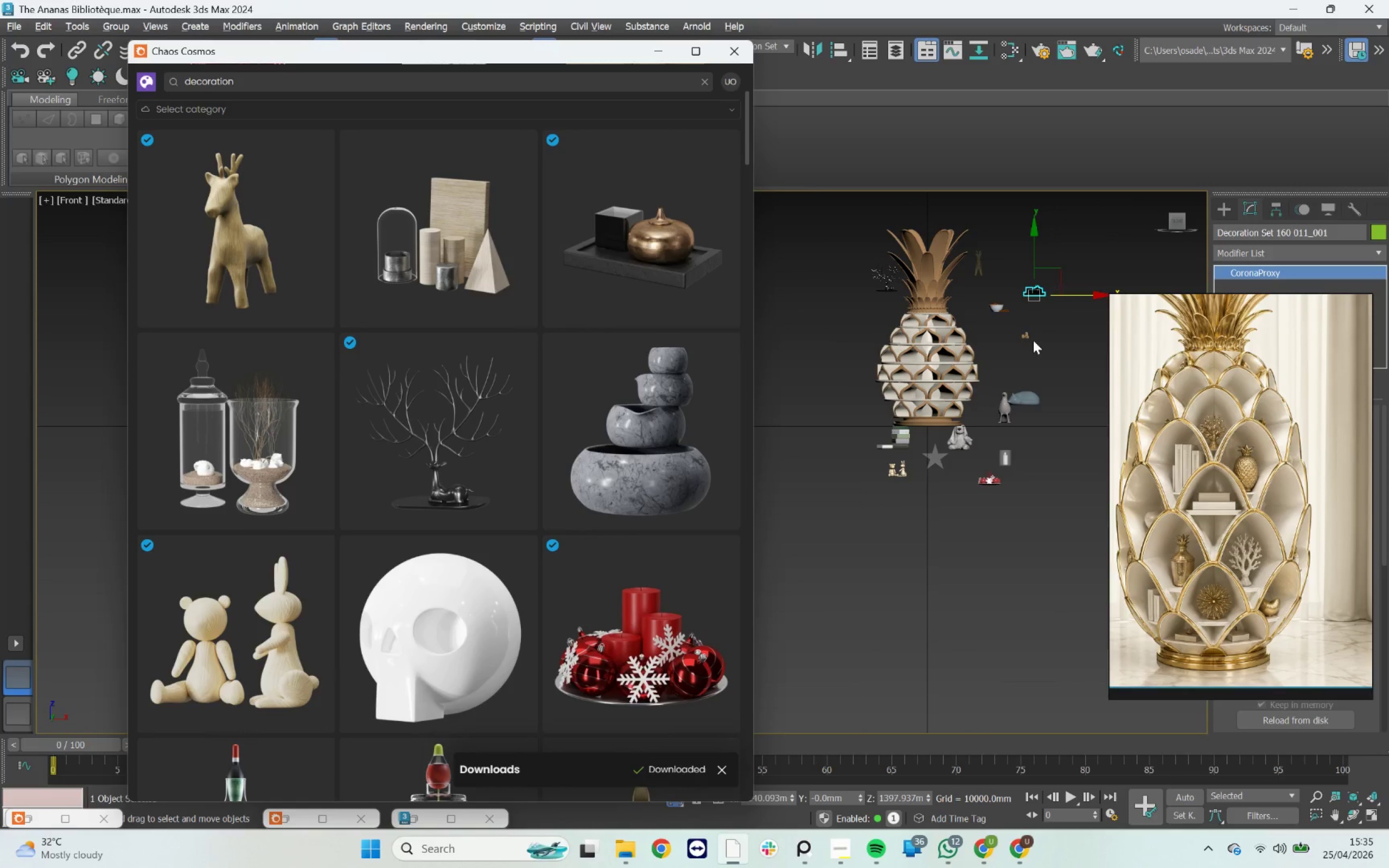 
scroll: coordinate [1020, 297], scroll_direction: up, amount: 2.0
 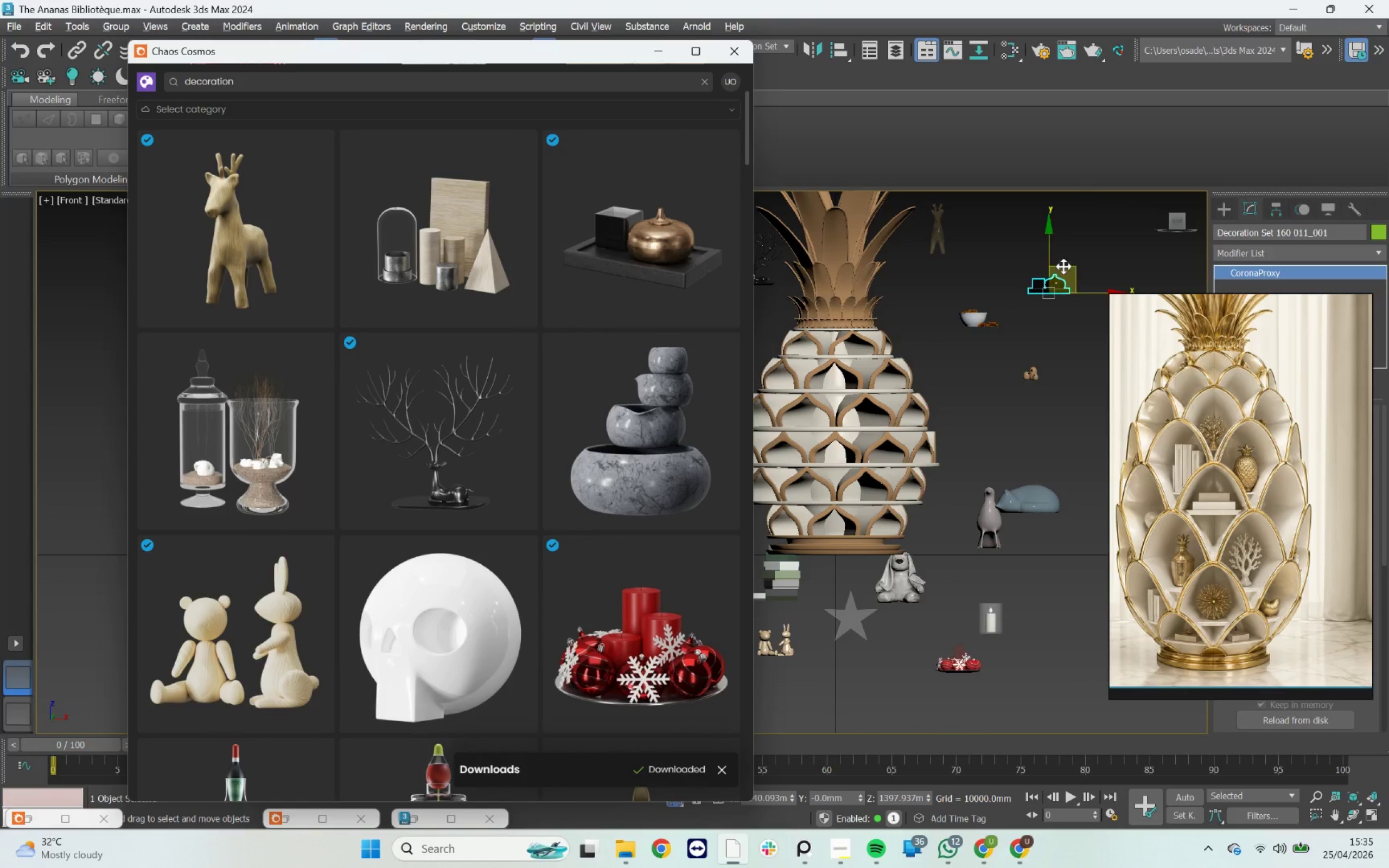 
left_click_drag(start_coordinate=[1065, 266], to_coordinate=[852, 435])
 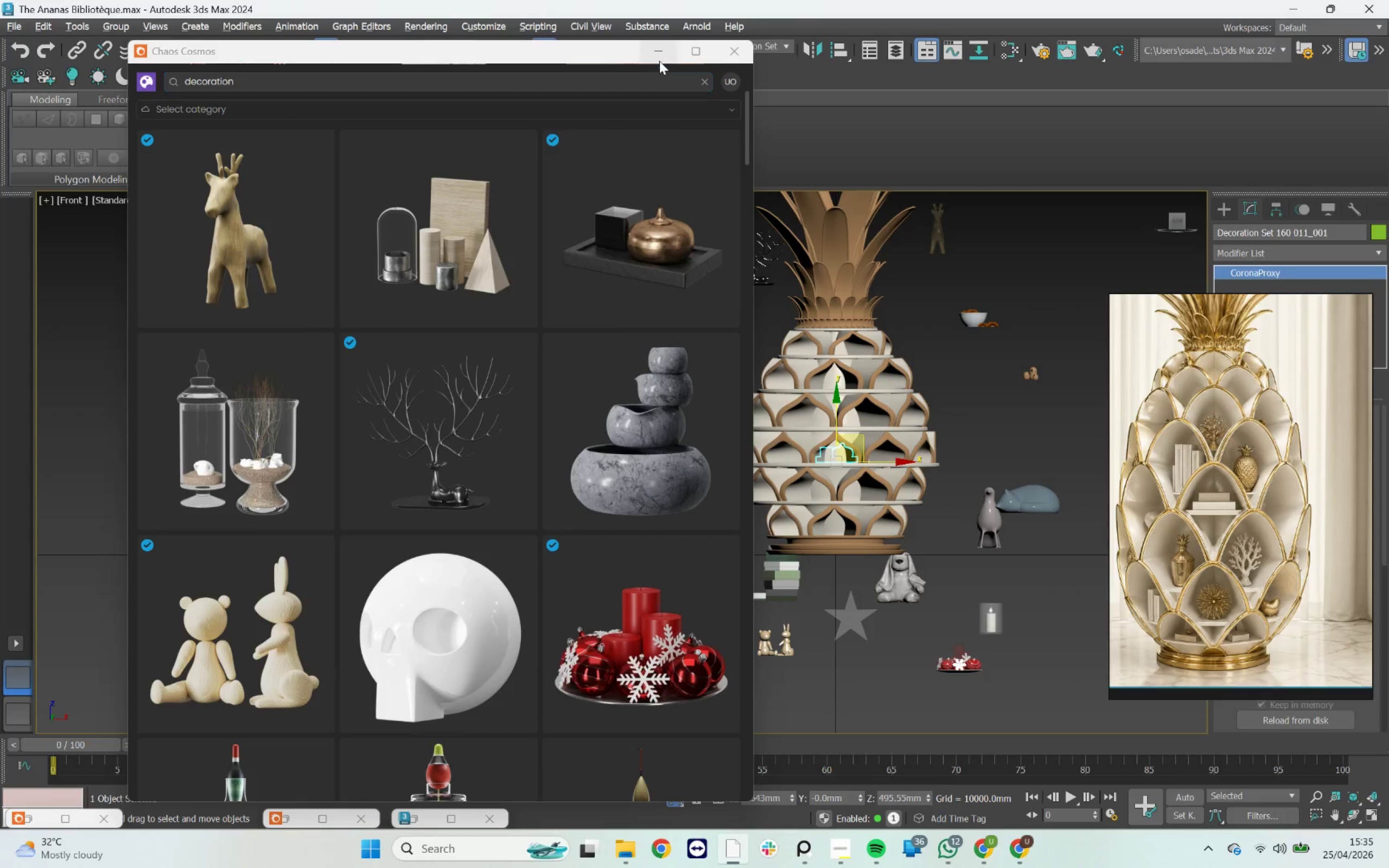 
left_click([659, 61])
 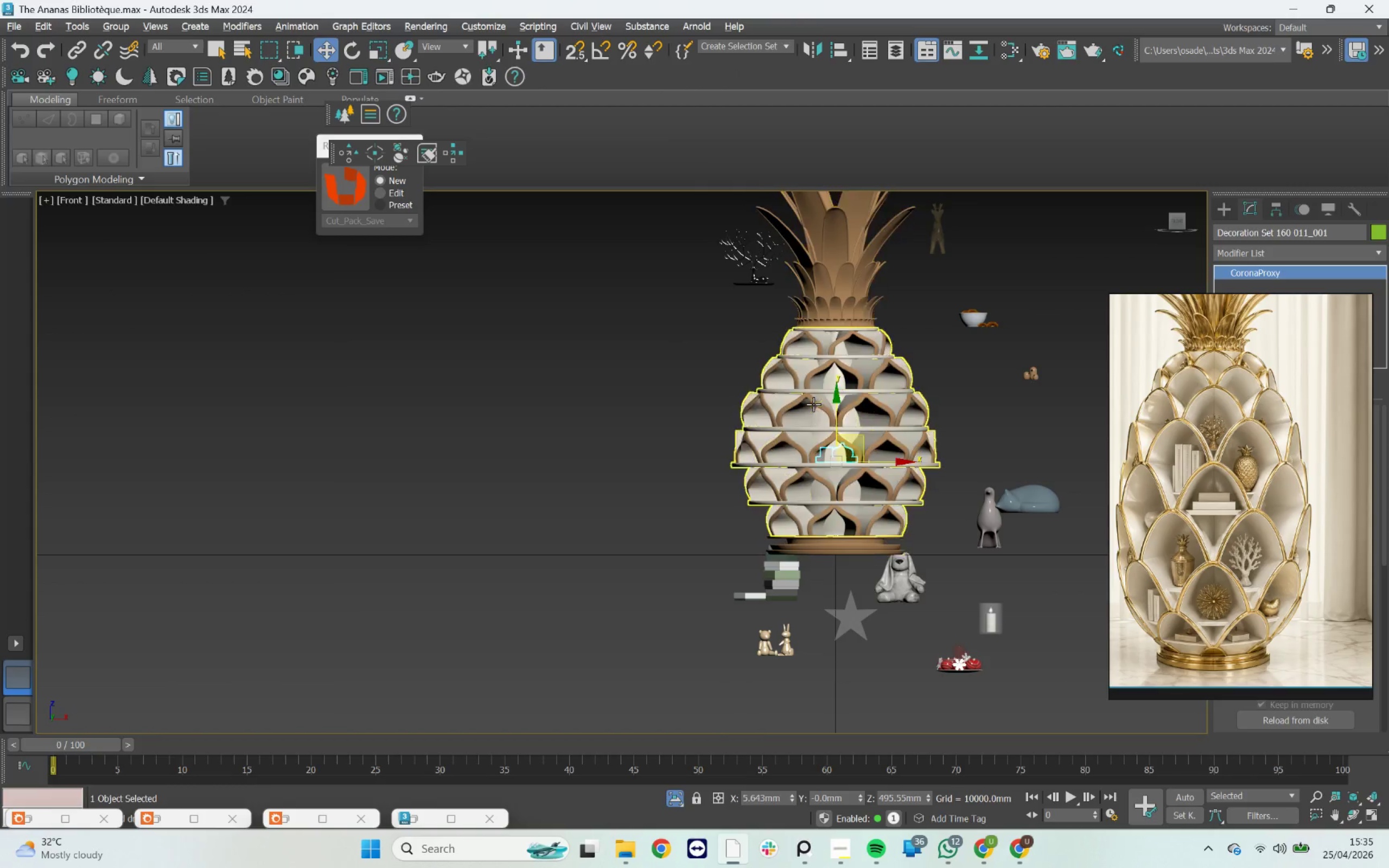 
hold_key(key=AltLeft, duration=1.16)
 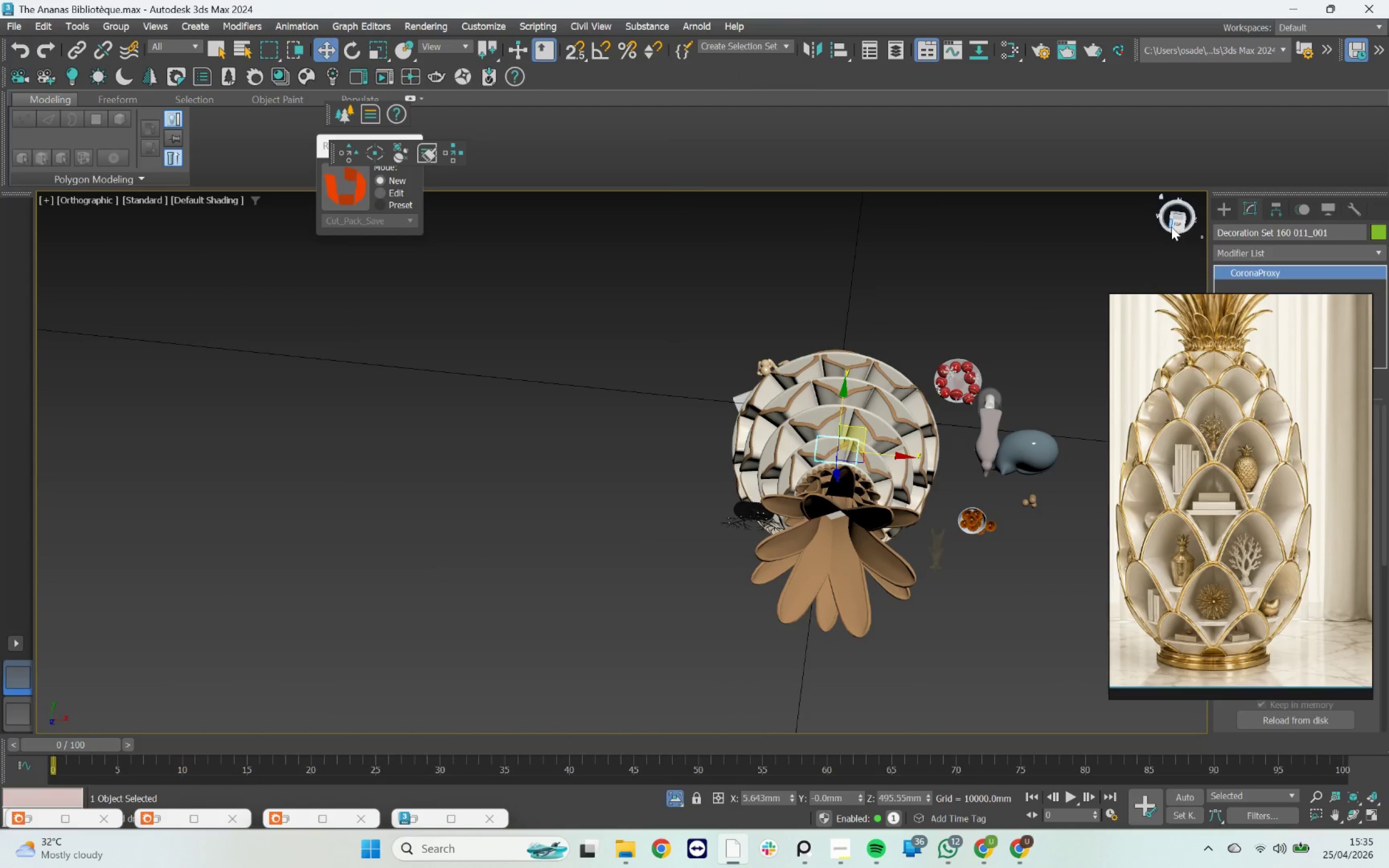 
left_click([1175, 223])
 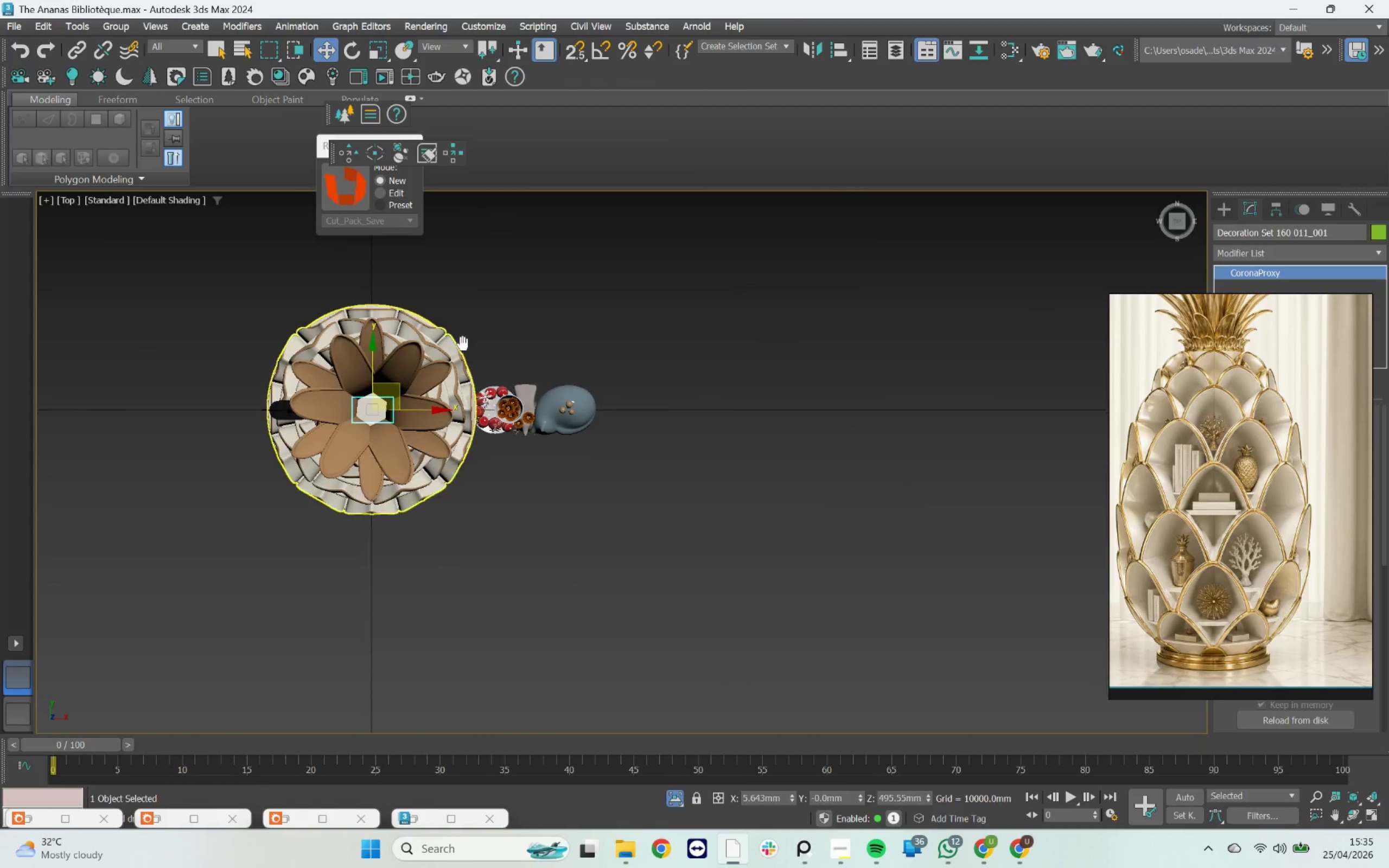 
scroll: coordinate [364, 391], scroll_direction: up, amount: 3.0
 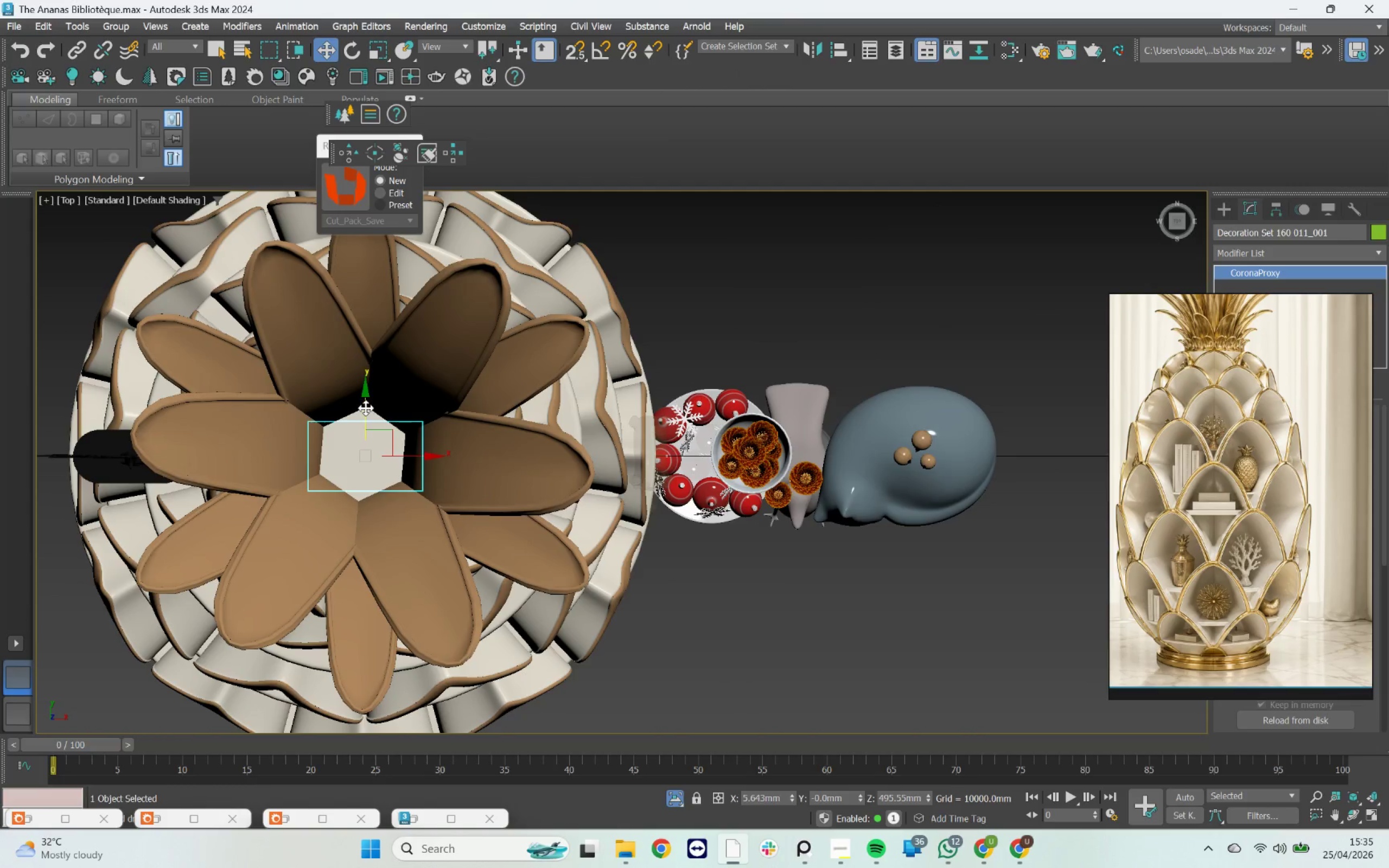 
left_click_drag(start_coordinate=[366, 408], to_coordinate=[379, 667])
 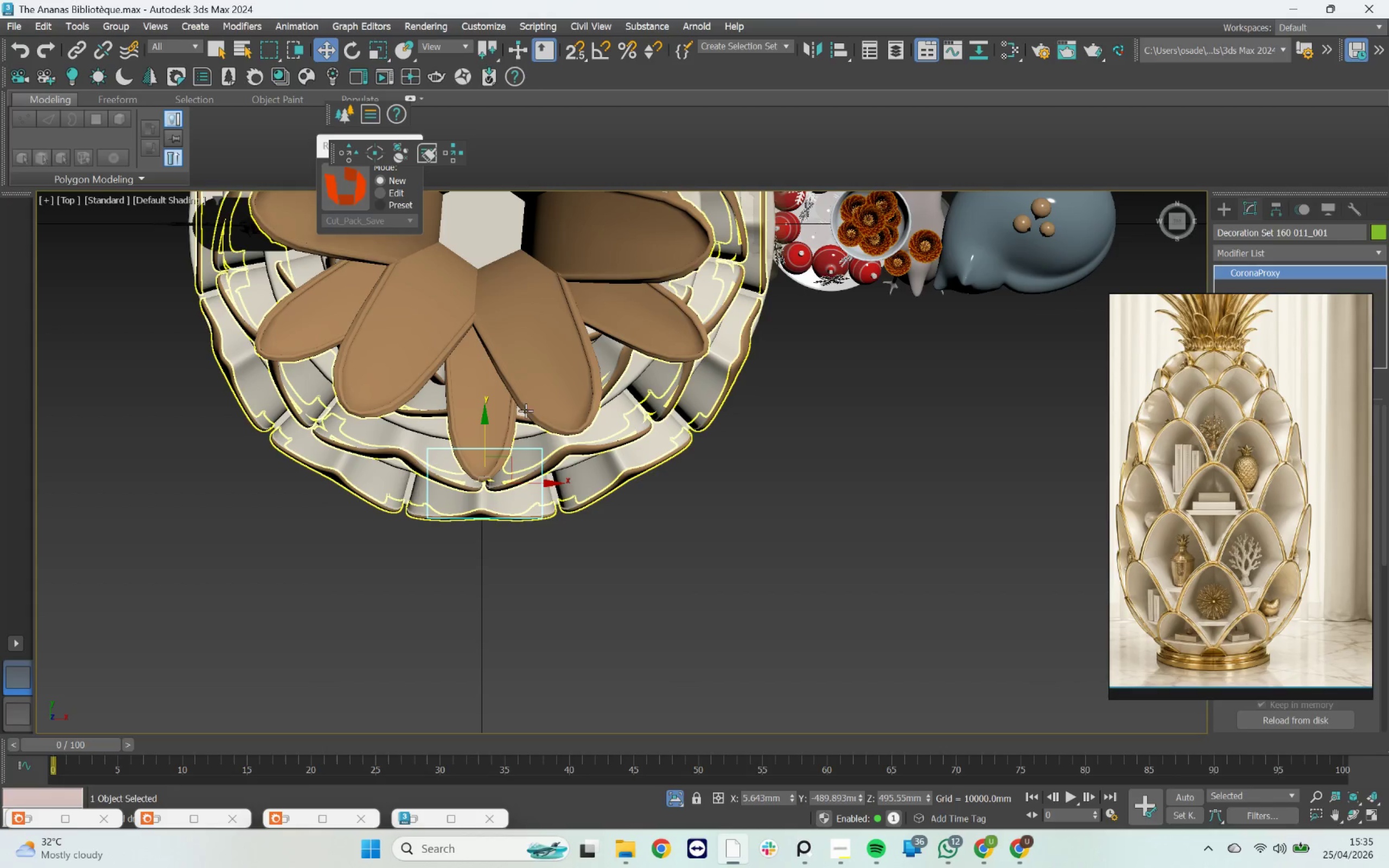 
hold_key(key=AltLeft, duration=2.14)
 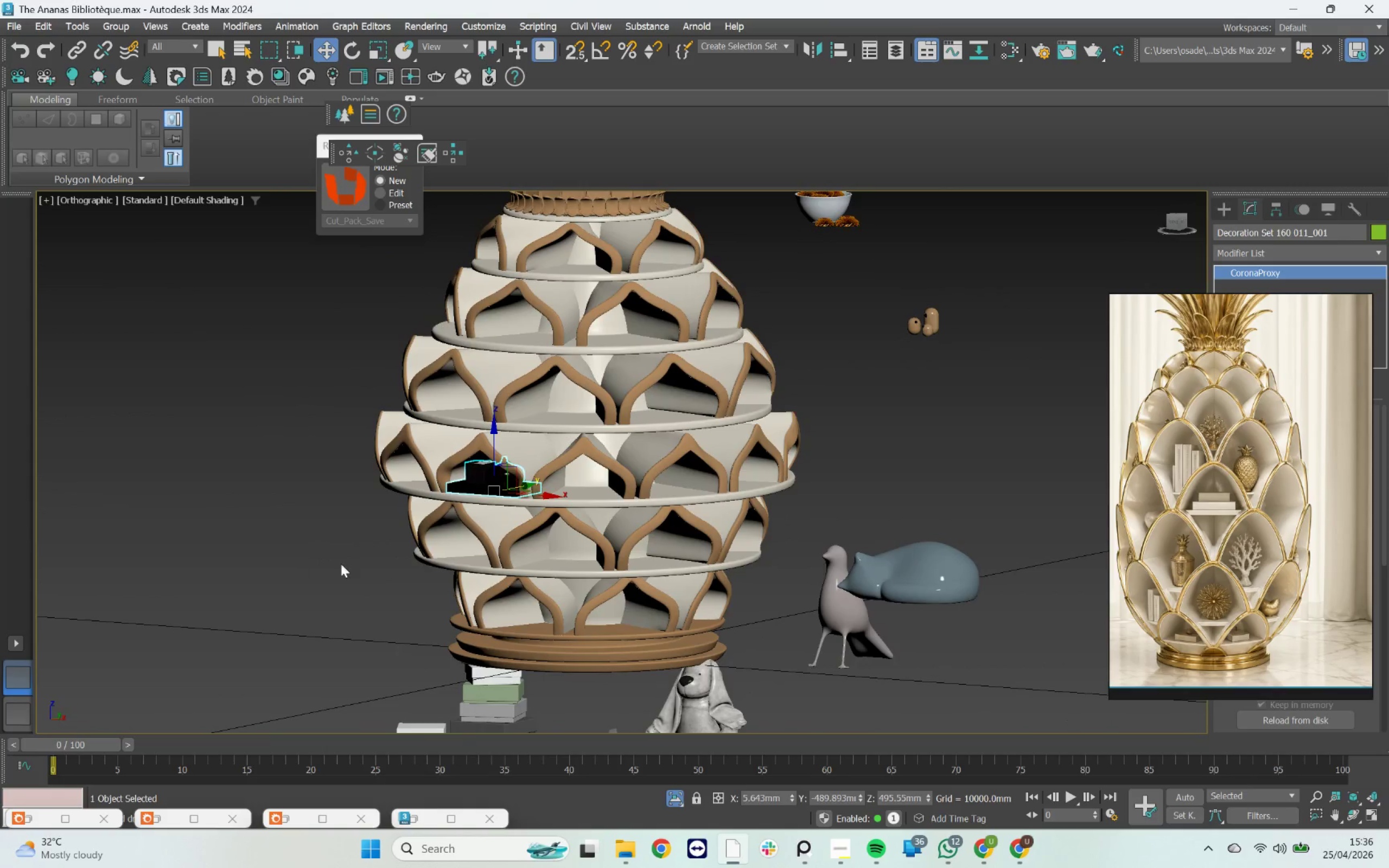 
scroll: coordinate [516, 452], scroll_direction: down, amount: 1.0
 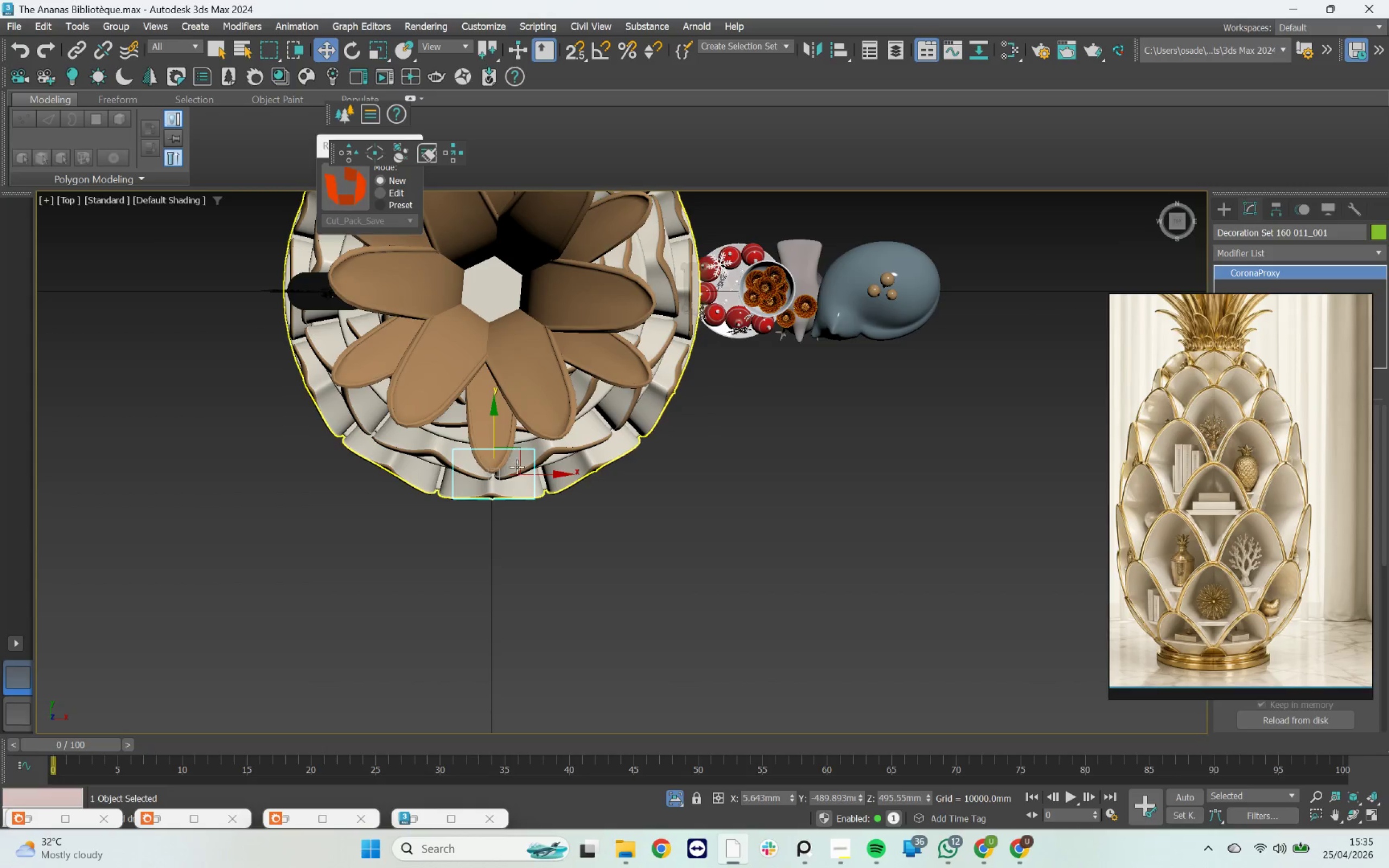 
hold_key(key=AltLeft, duration=1.08)
 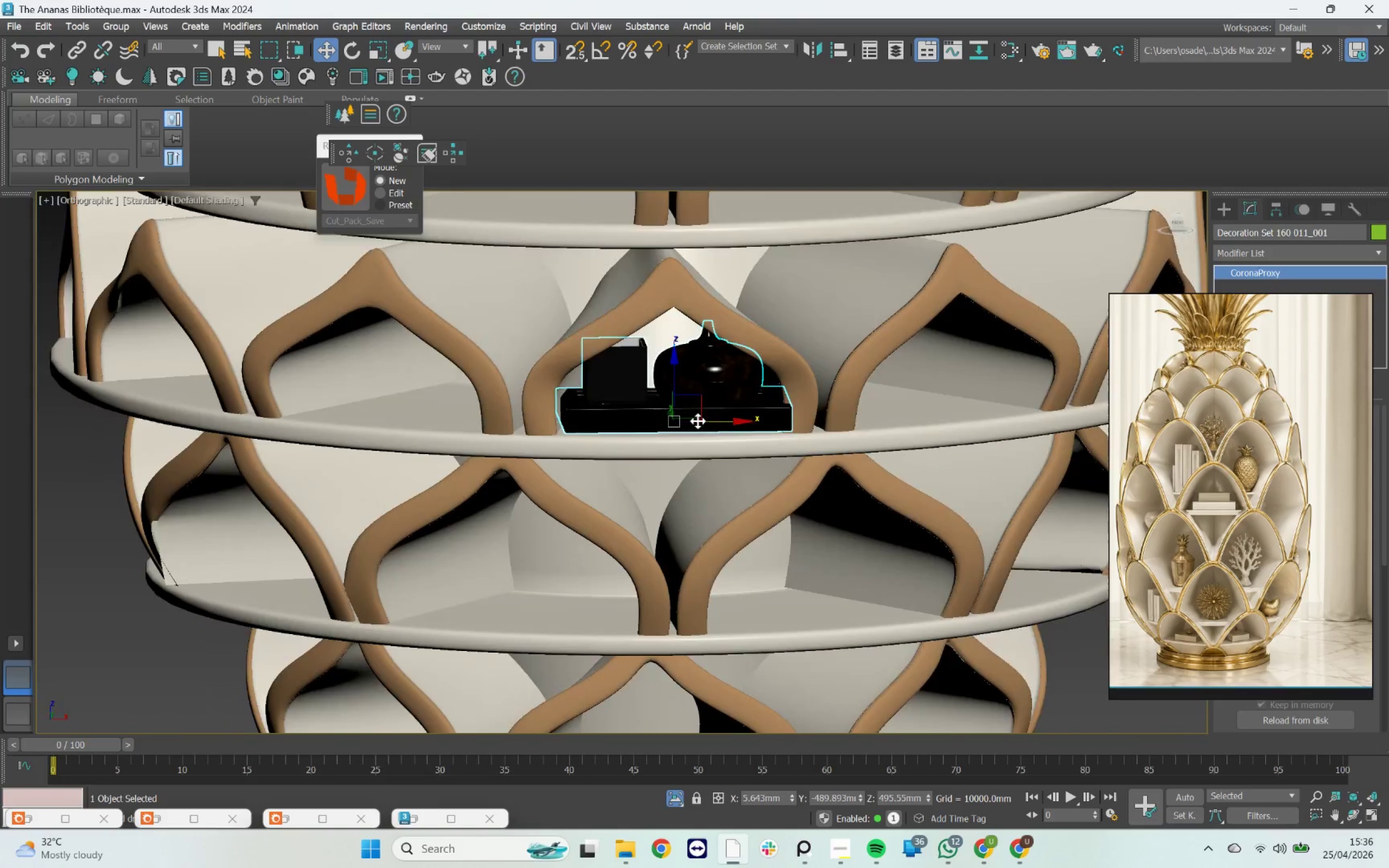 
scroll: coordinate [705, 416], scroll_direction: up, amount: 5.0
 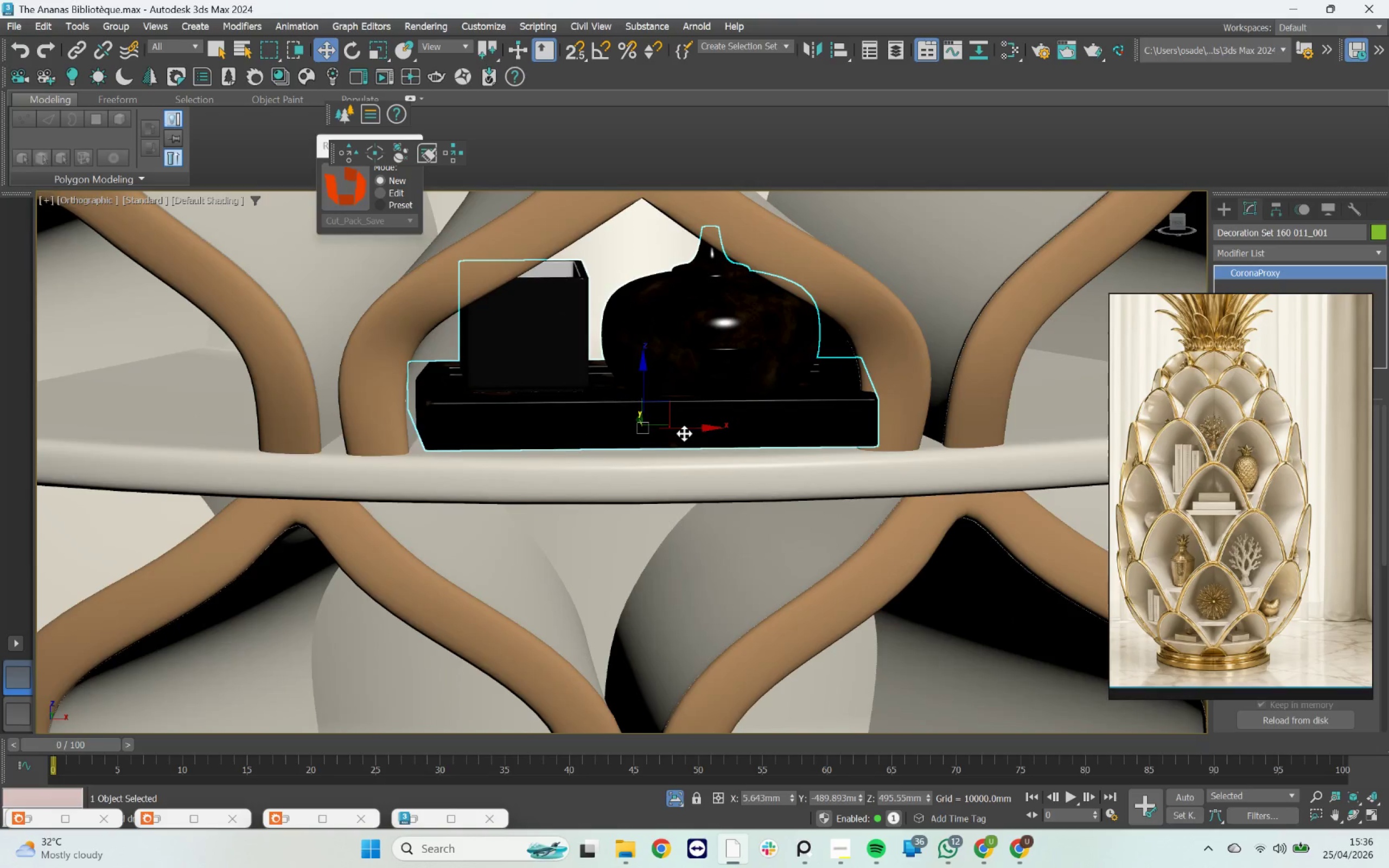 
key(R)
 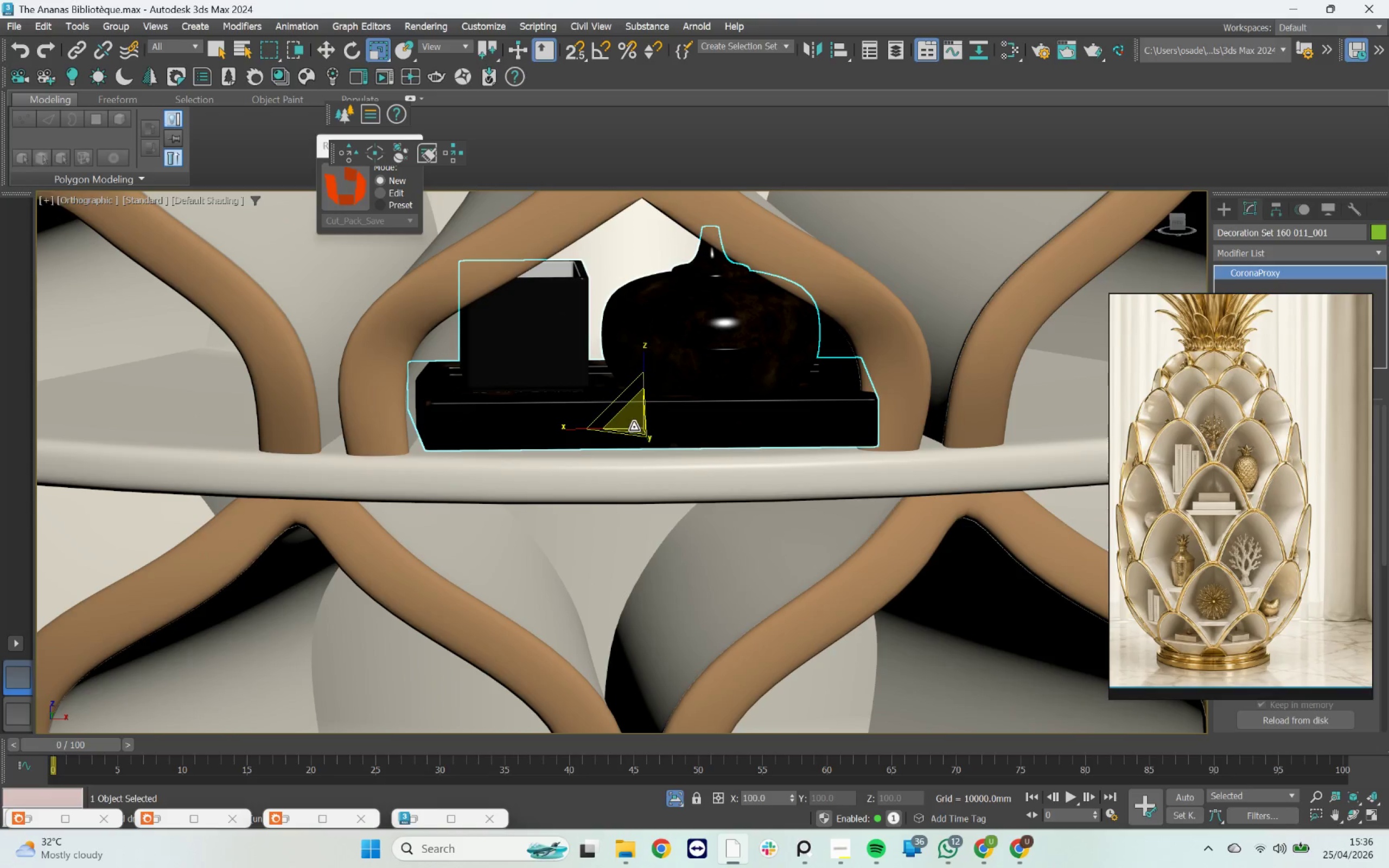 
left_click_drag(start_coordinate=[634, 426], to_coordinate=[635, 440])
 